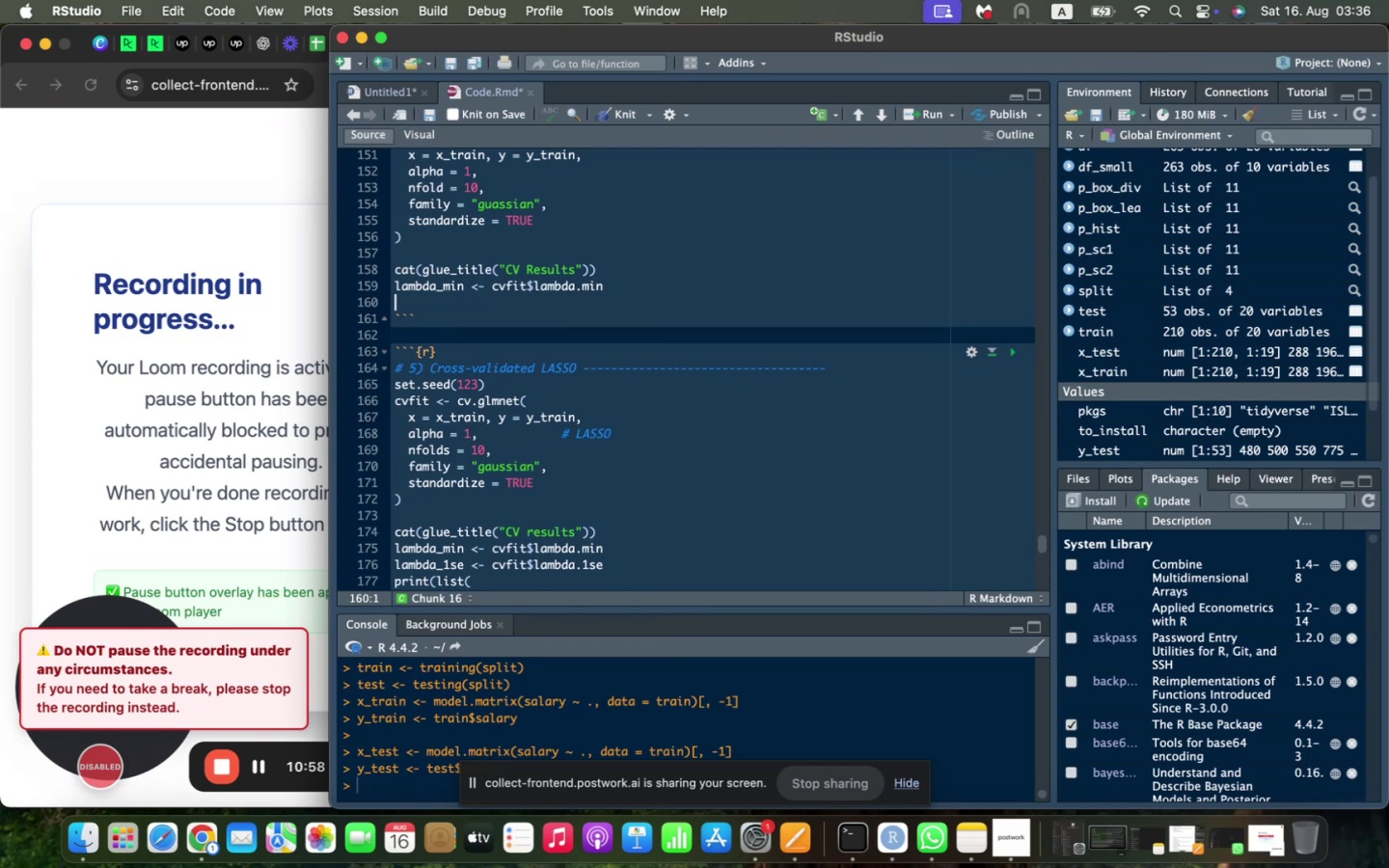 
 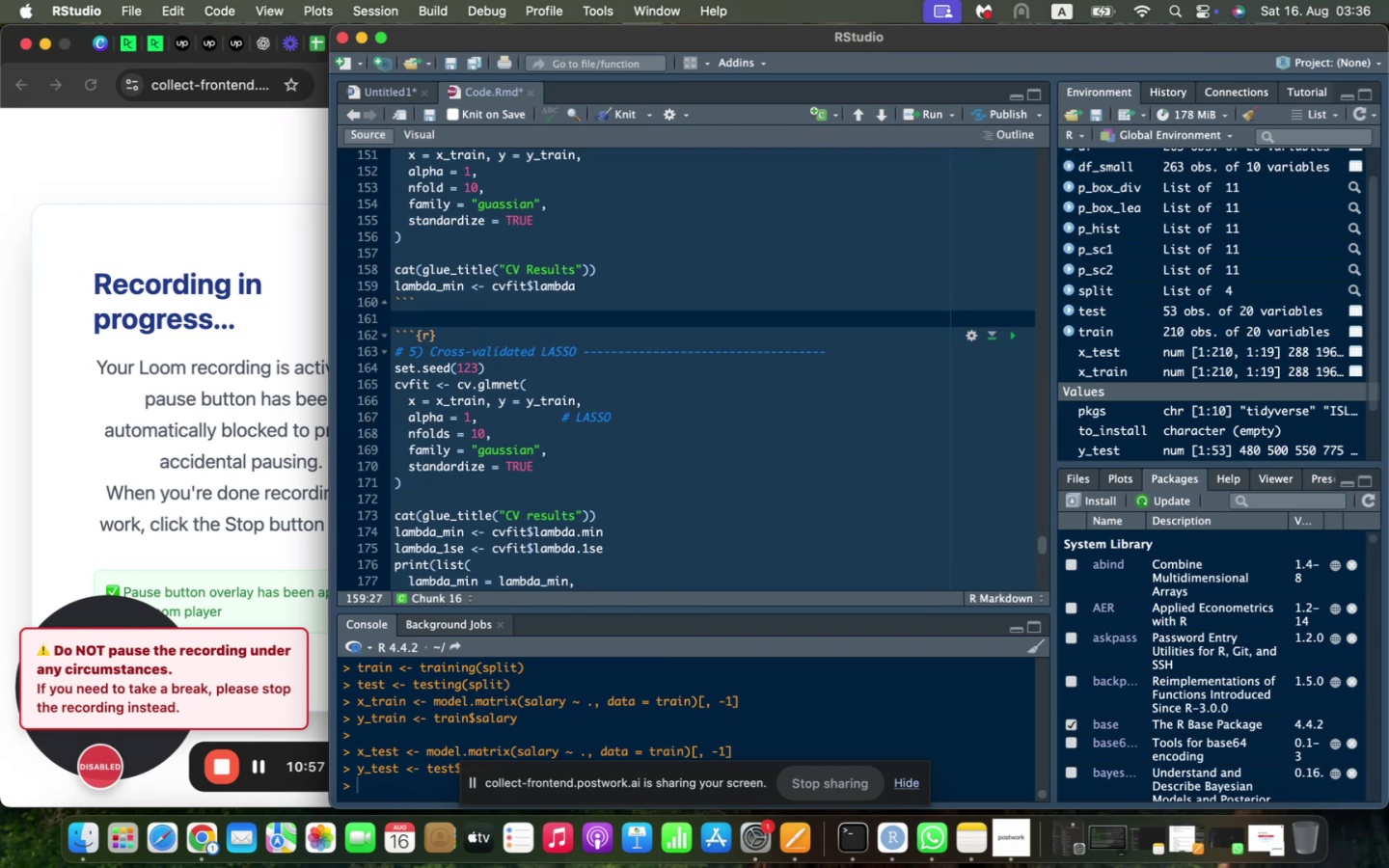 
key(Enter)
 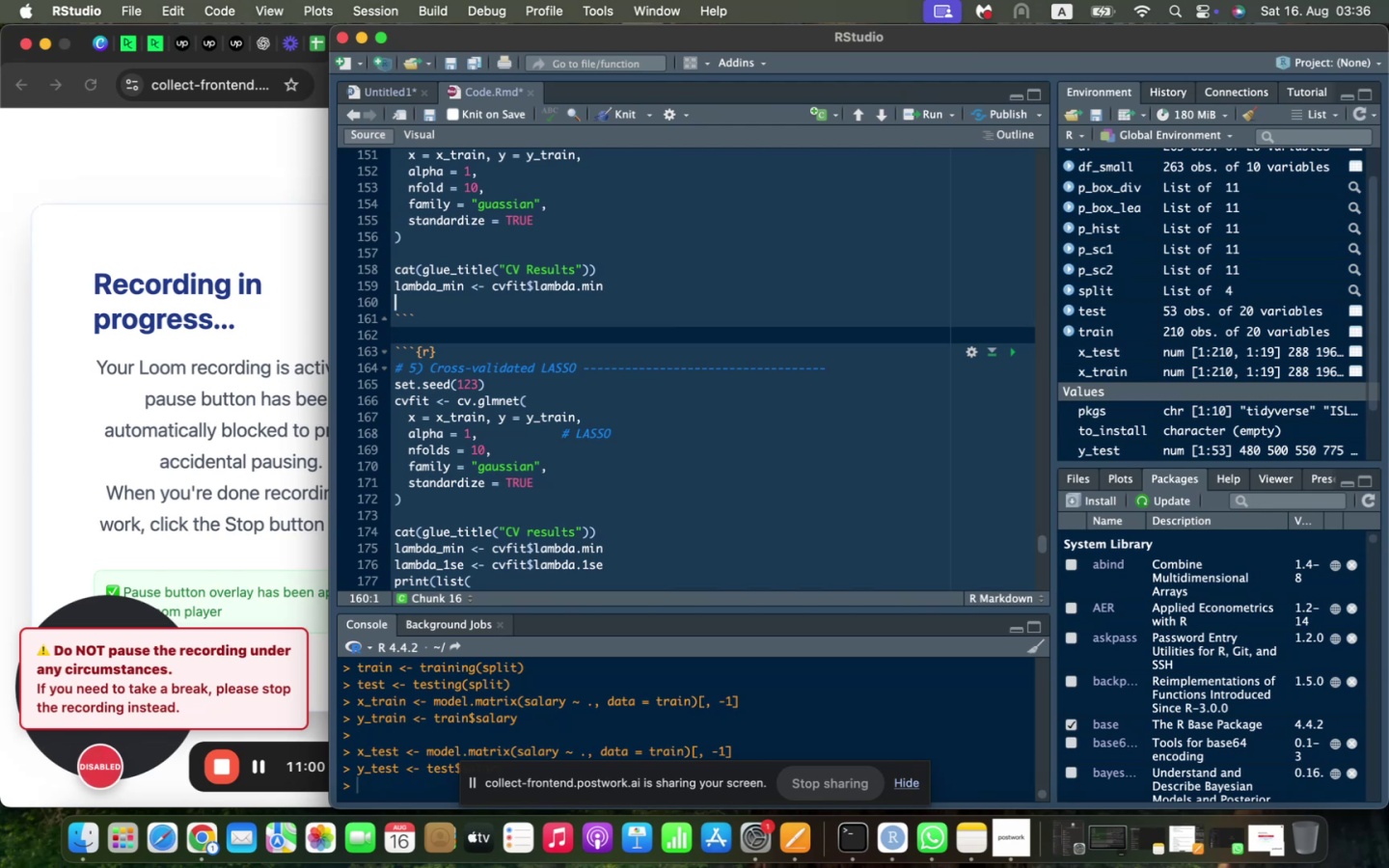 
type(lam)
 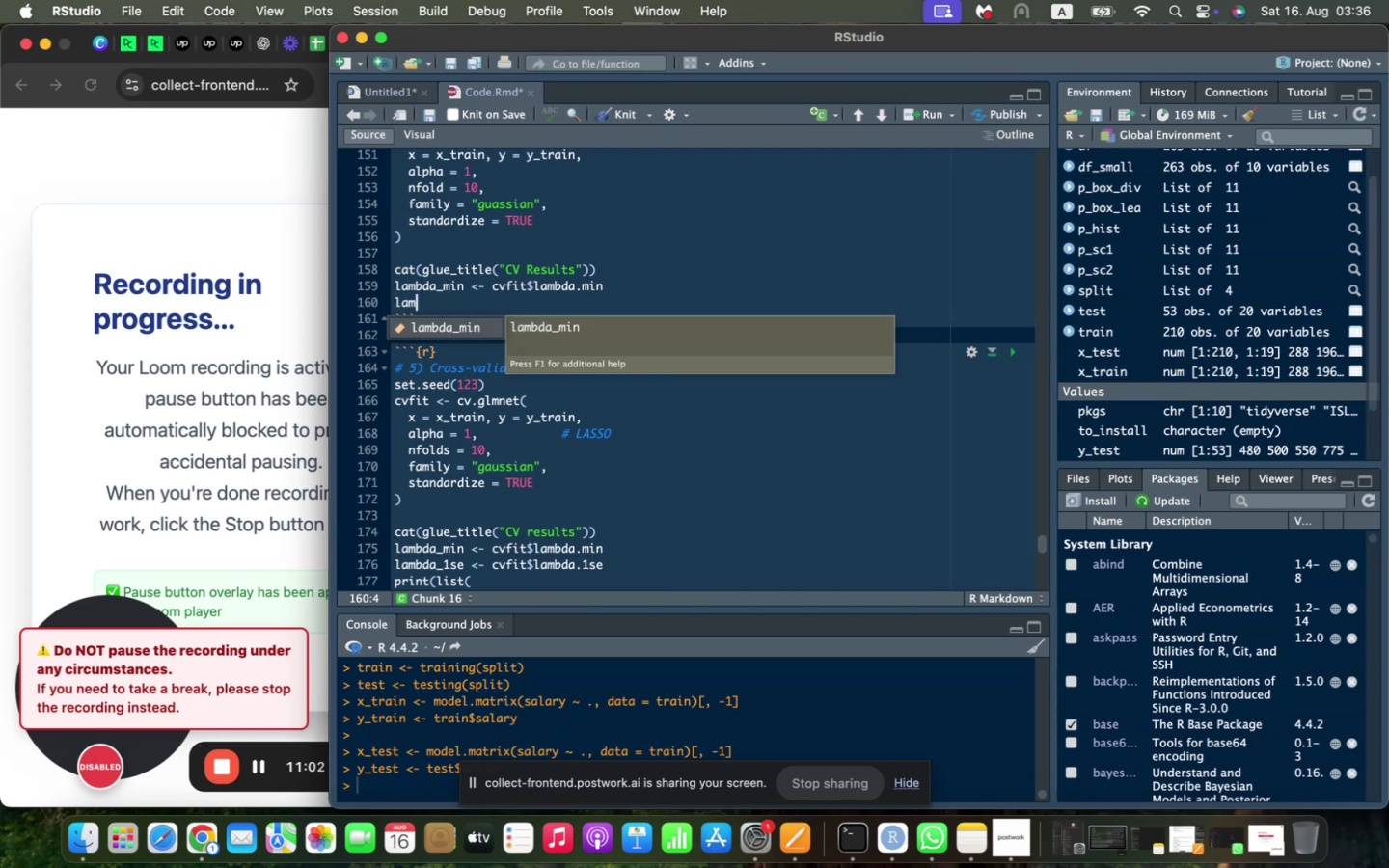 
key(Enter)
 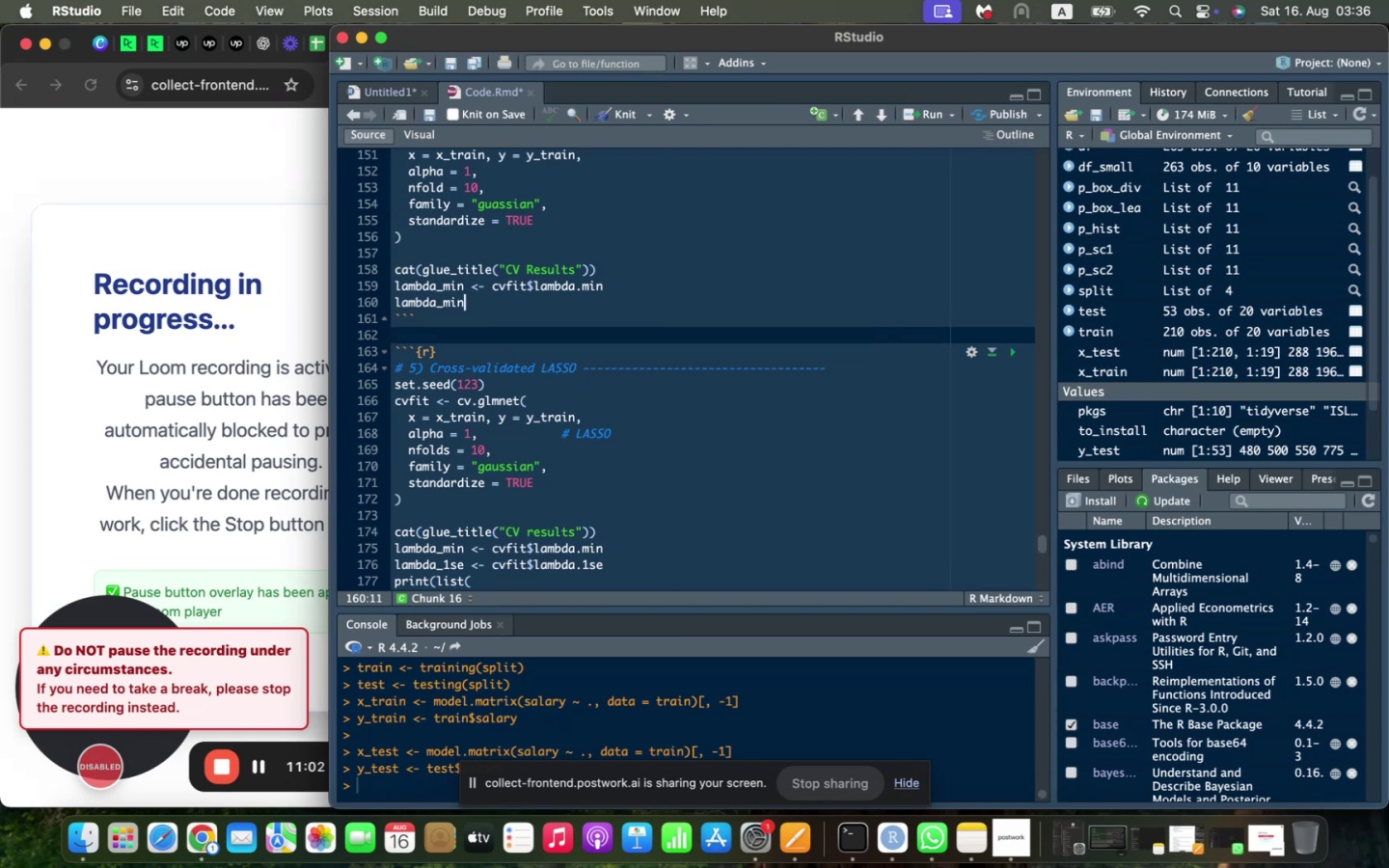 
key(Backspace)
 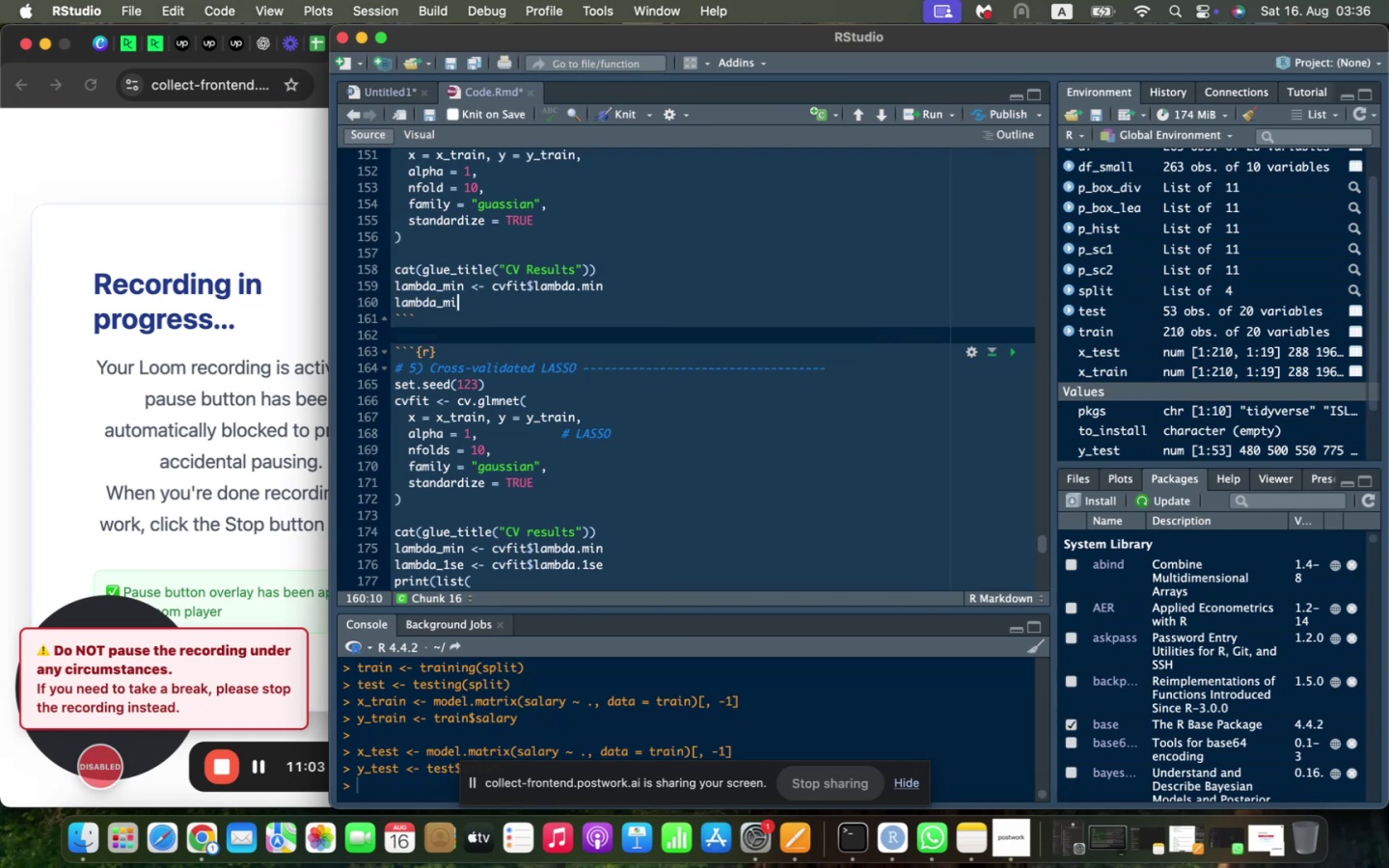 
key(Backspace)
 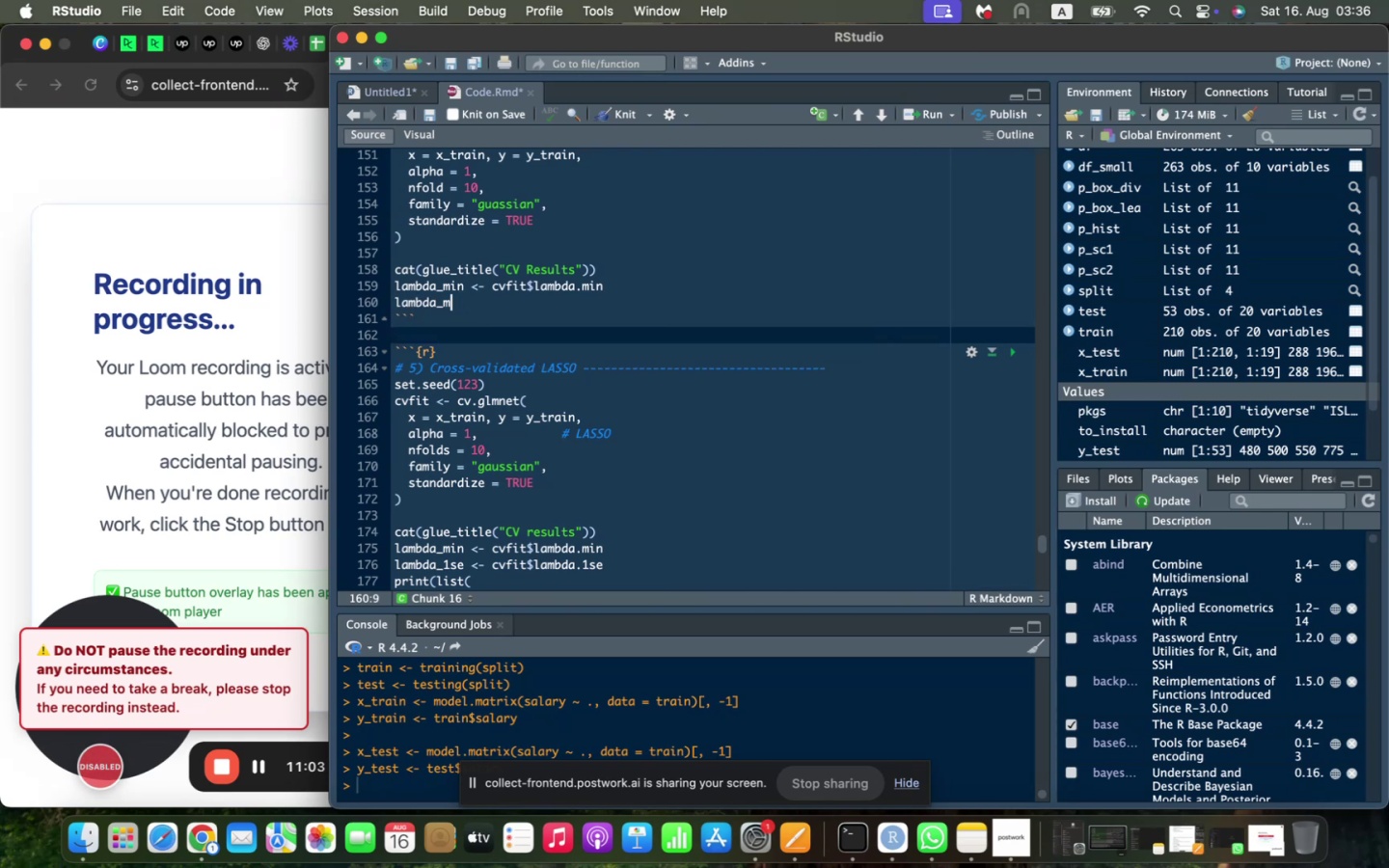 
key(Backspace)
 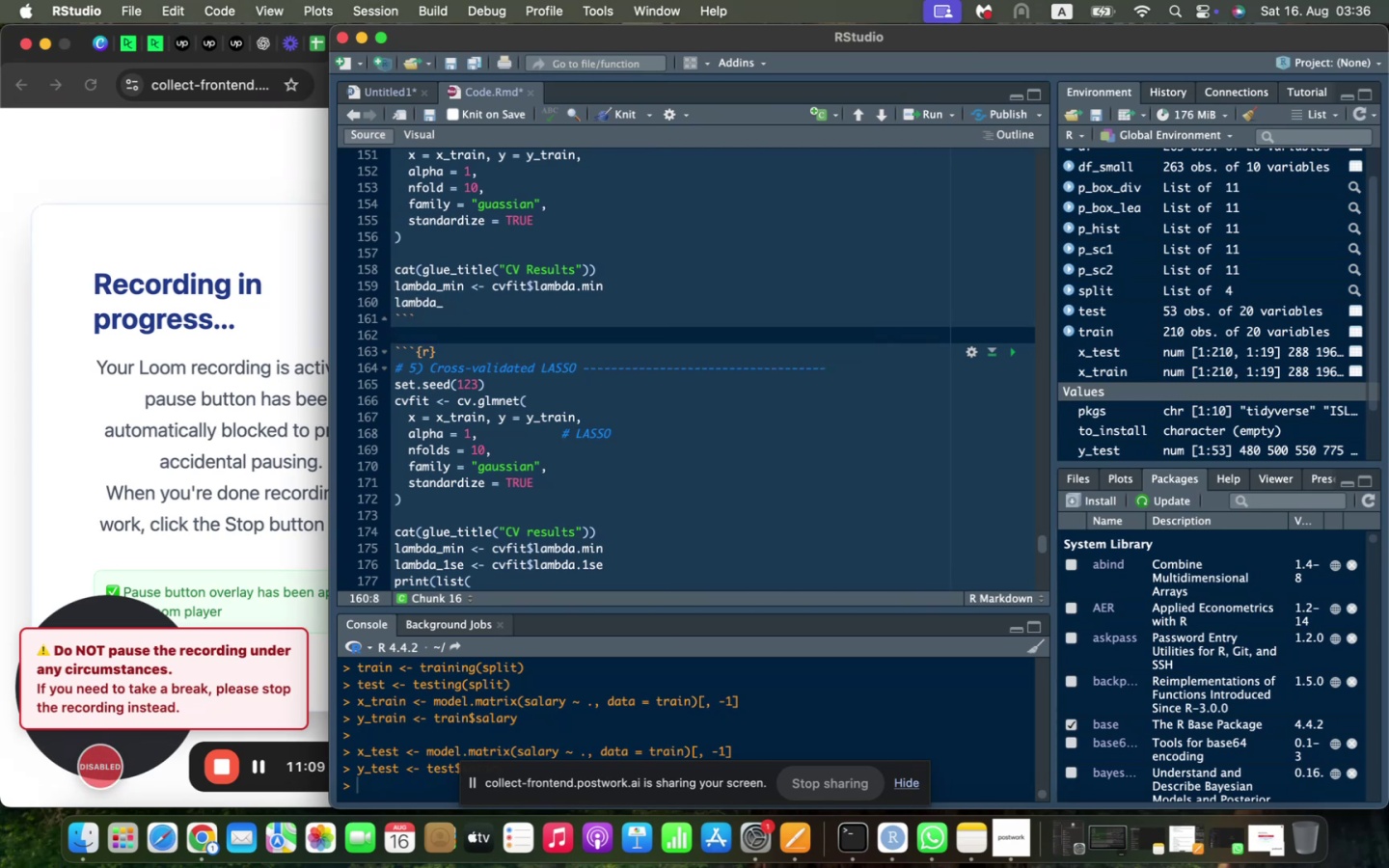 
wait(7.73)
 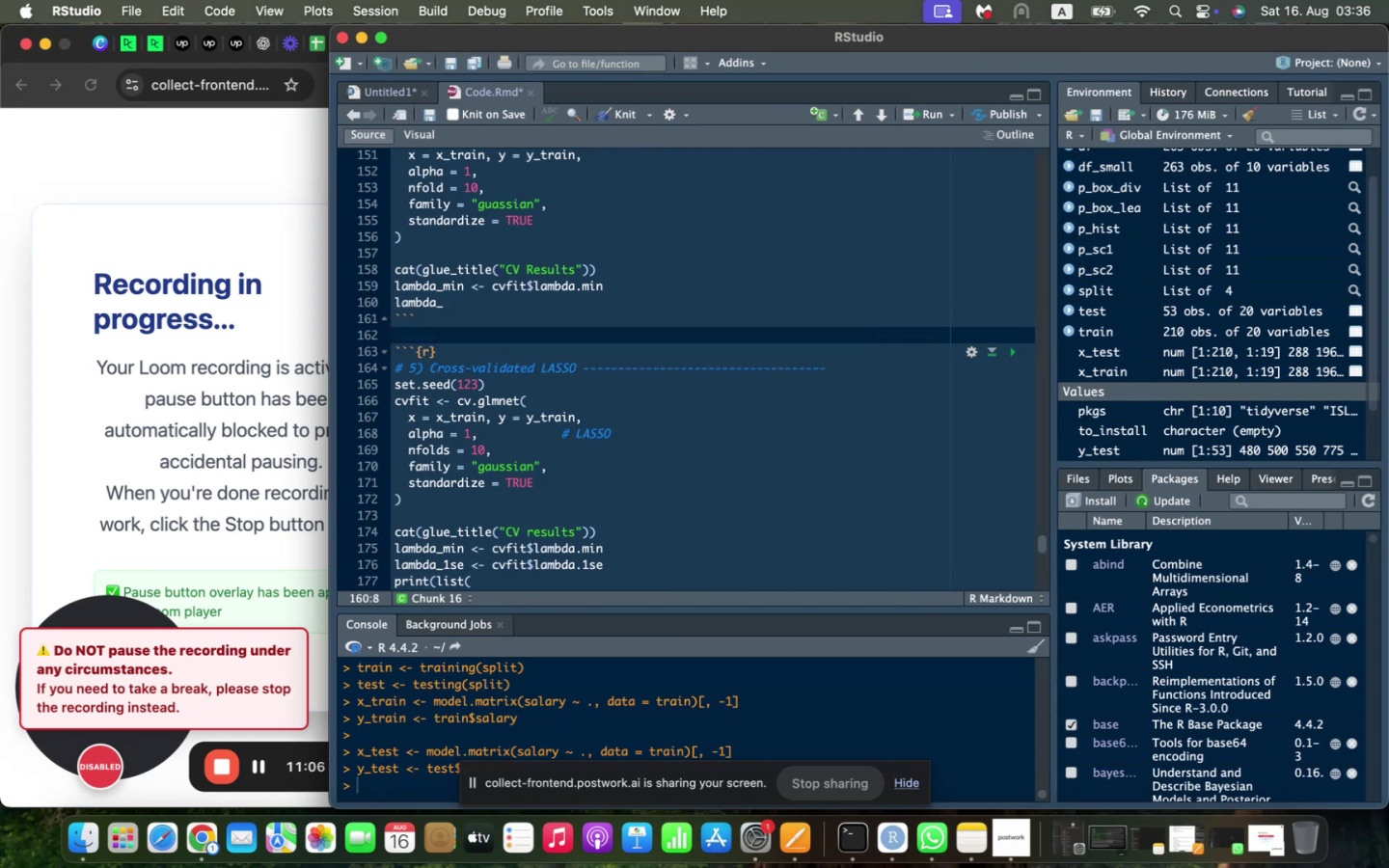 
type(1se <- cvgit)
key(Backspace)
key(Backspace)
key(Backspace)
type(fit%)
key(Backspace)
type($lamd)
key(Backspace)
type(bda.1se)
 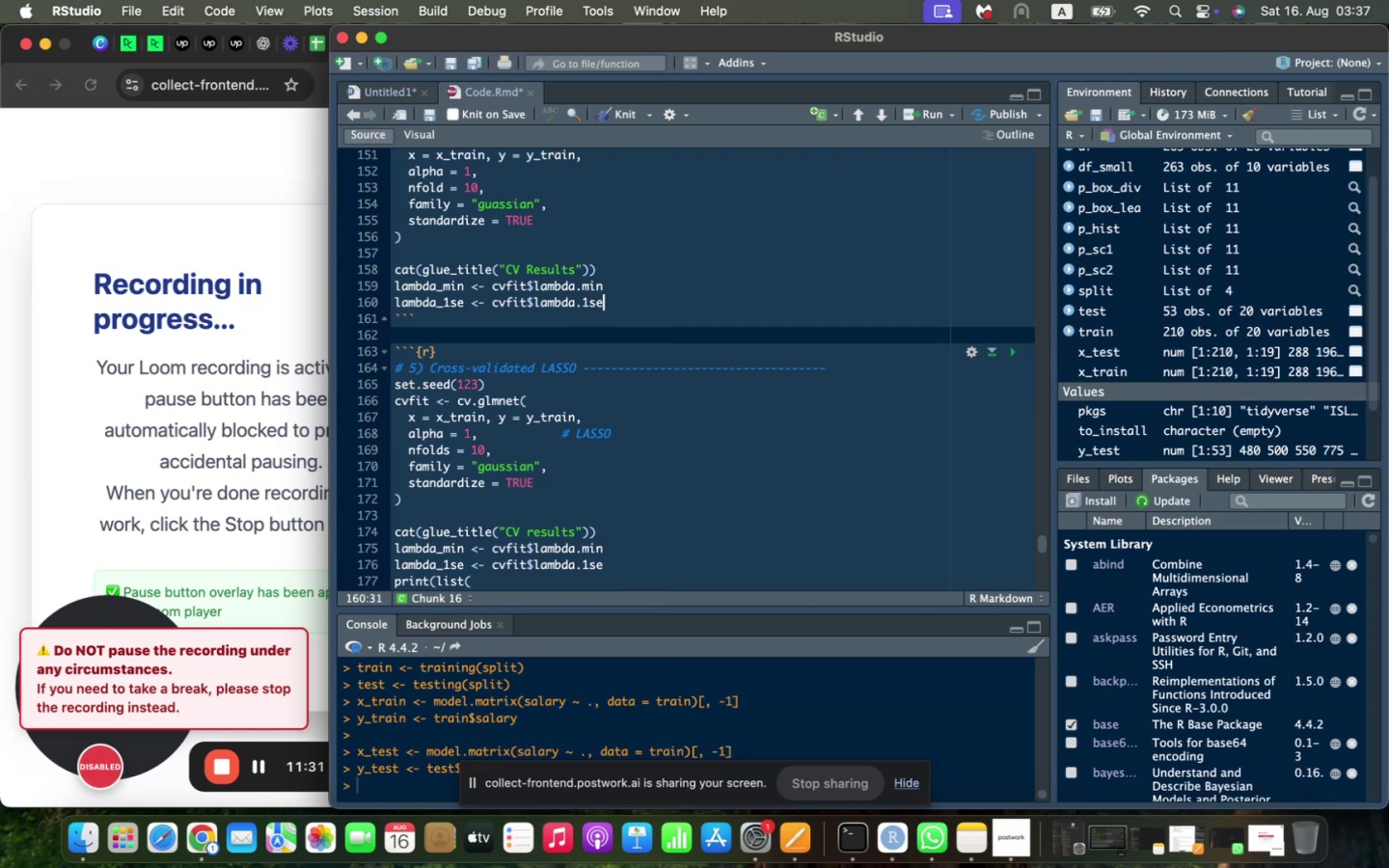 
key(Enter)
 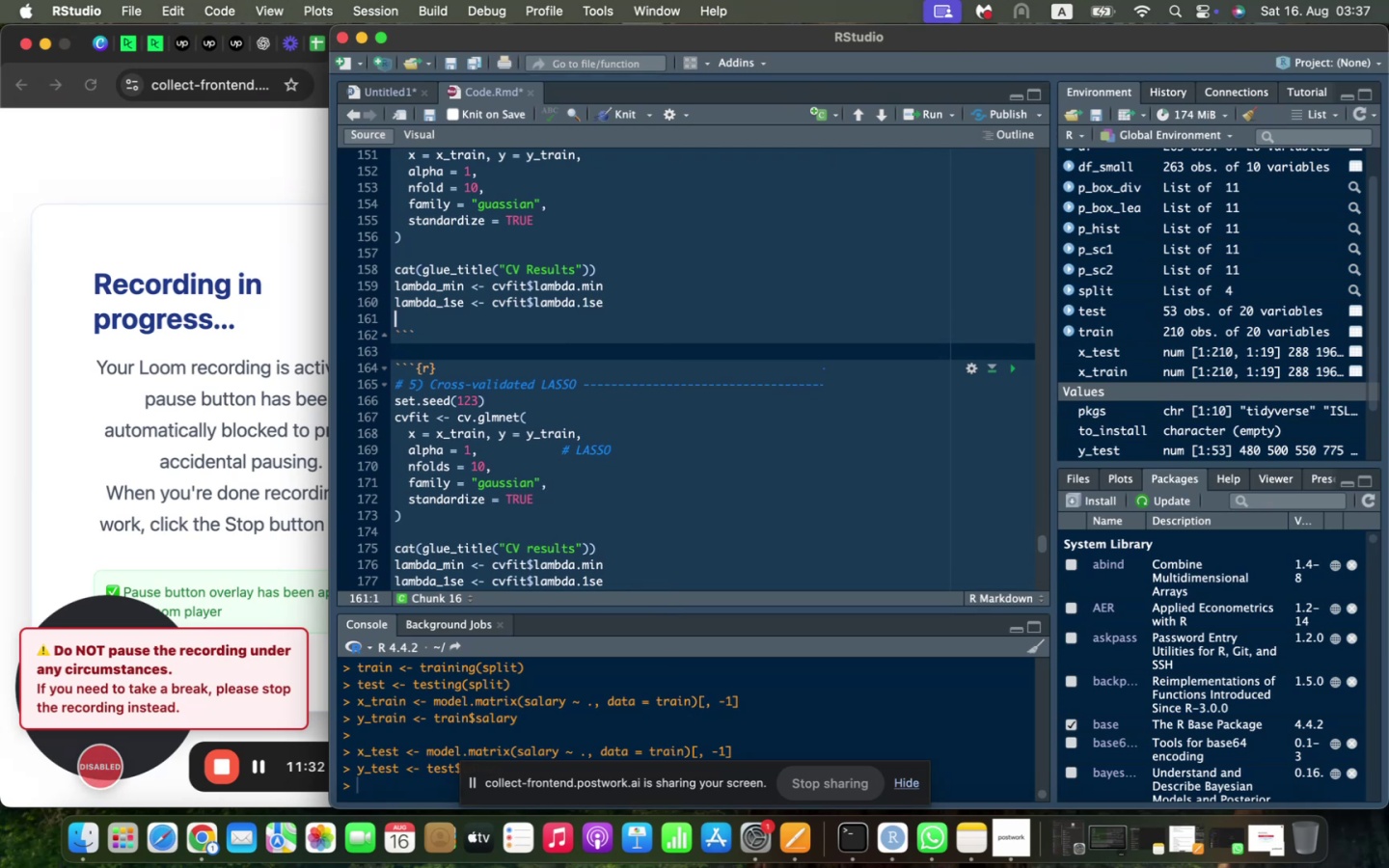 
key(Enter)
 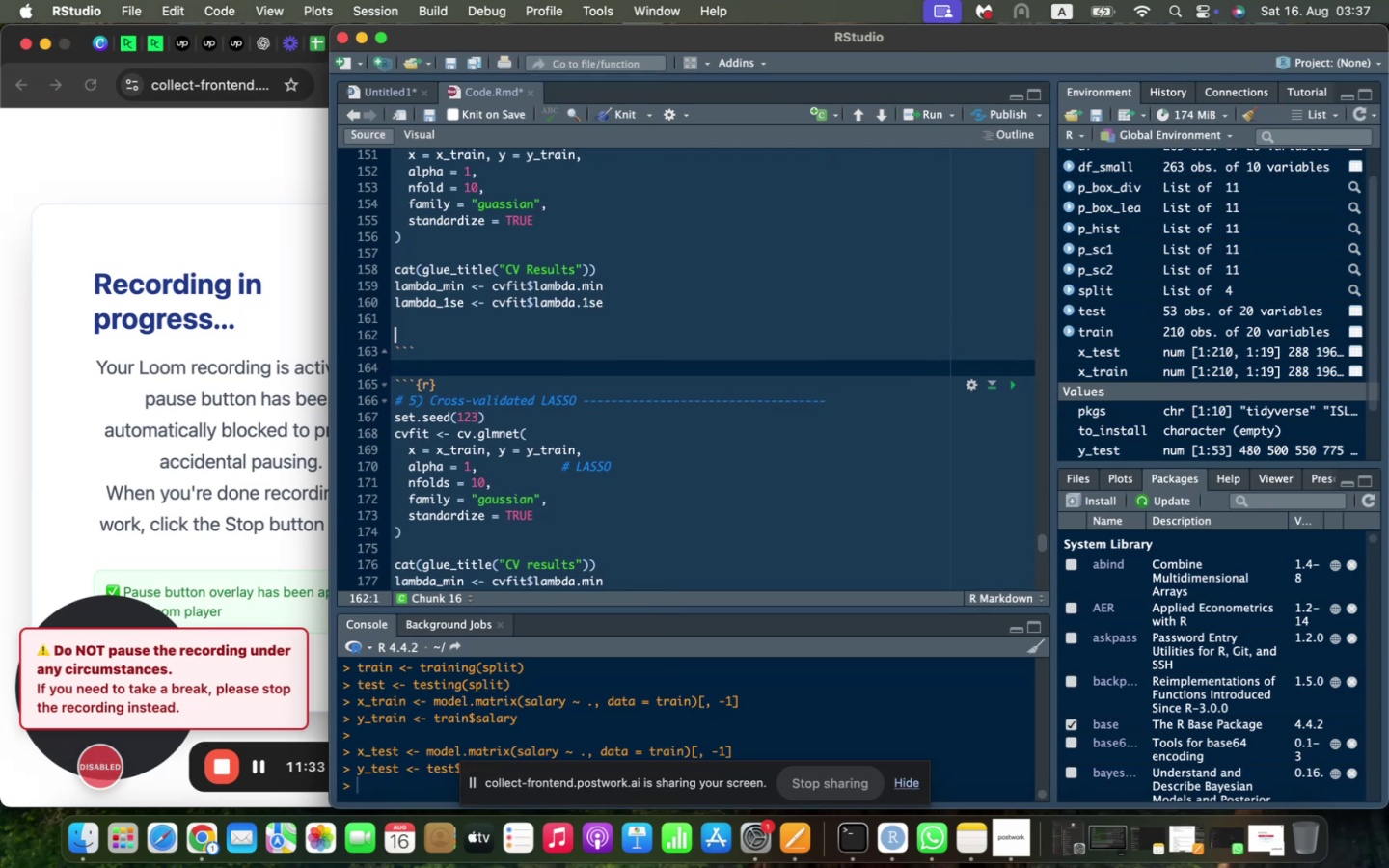 
type(print()
 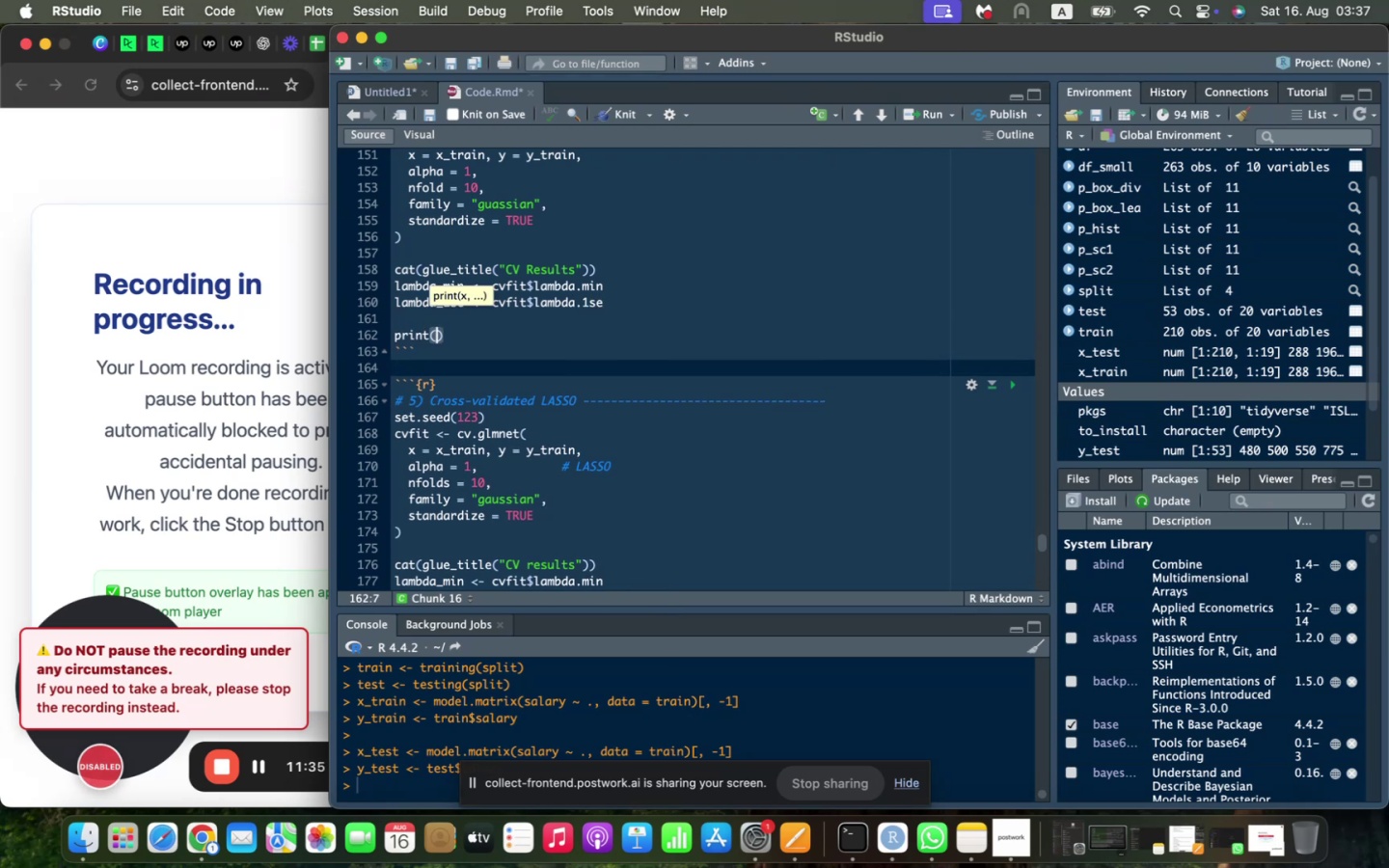 
scroll: coordinate [422, 292], scroll_direction: down, amount: 5.0
 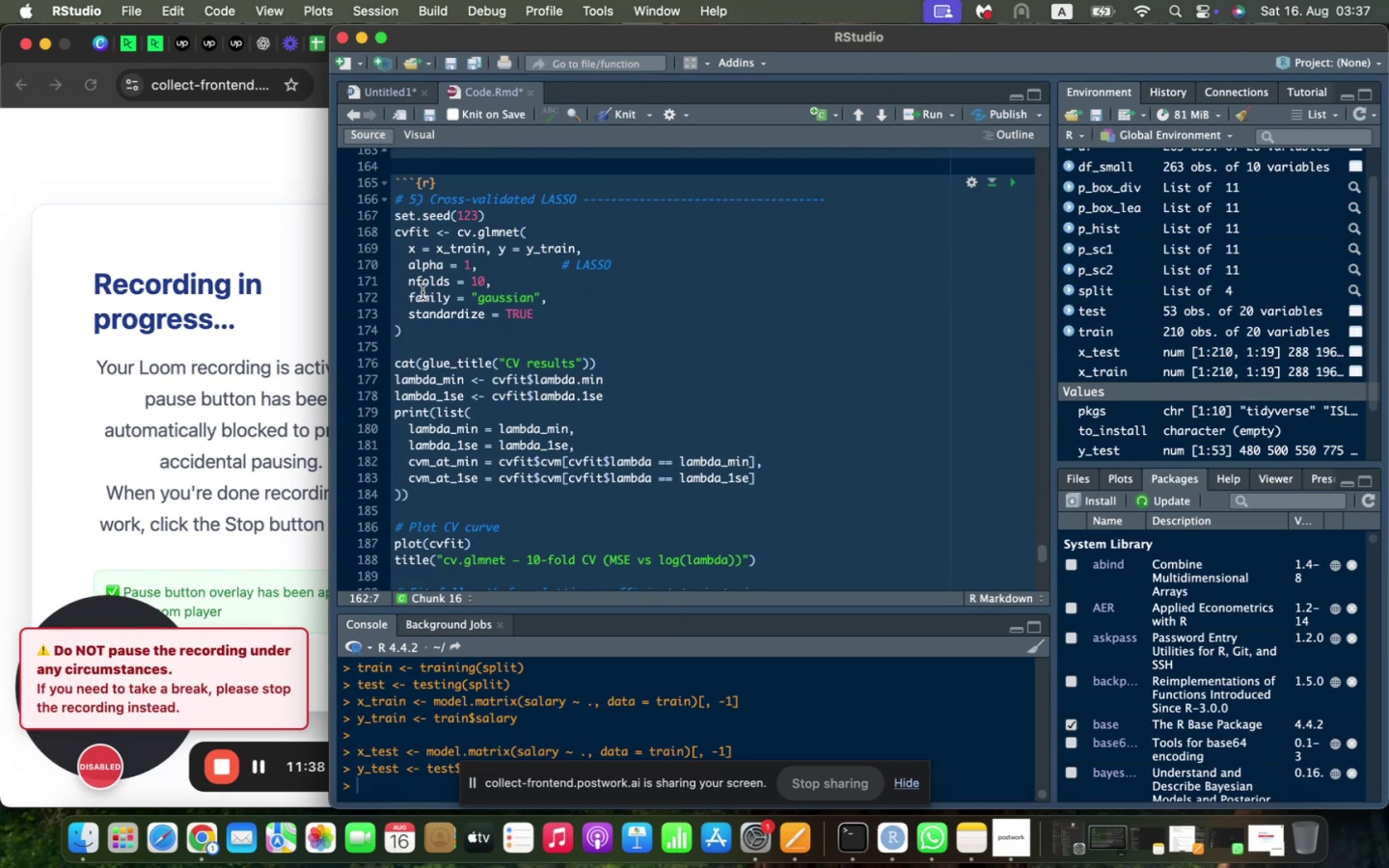 
scroll: coordinate [376, 324], scroll_direction: up, amount: 2.0
 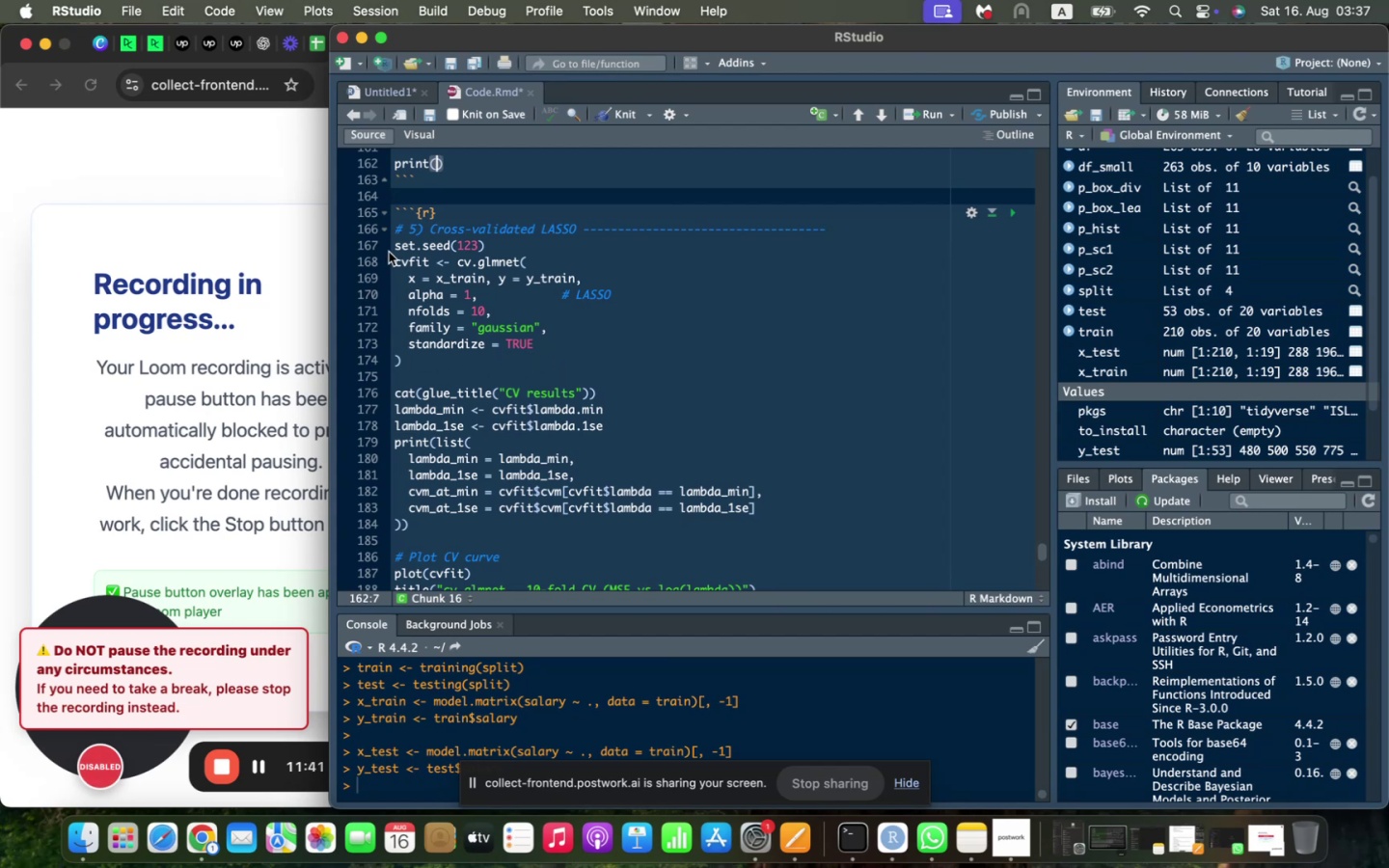 
left_click_drag(start_coordinate=[392, 231], to_coordinate=[471, 371])
 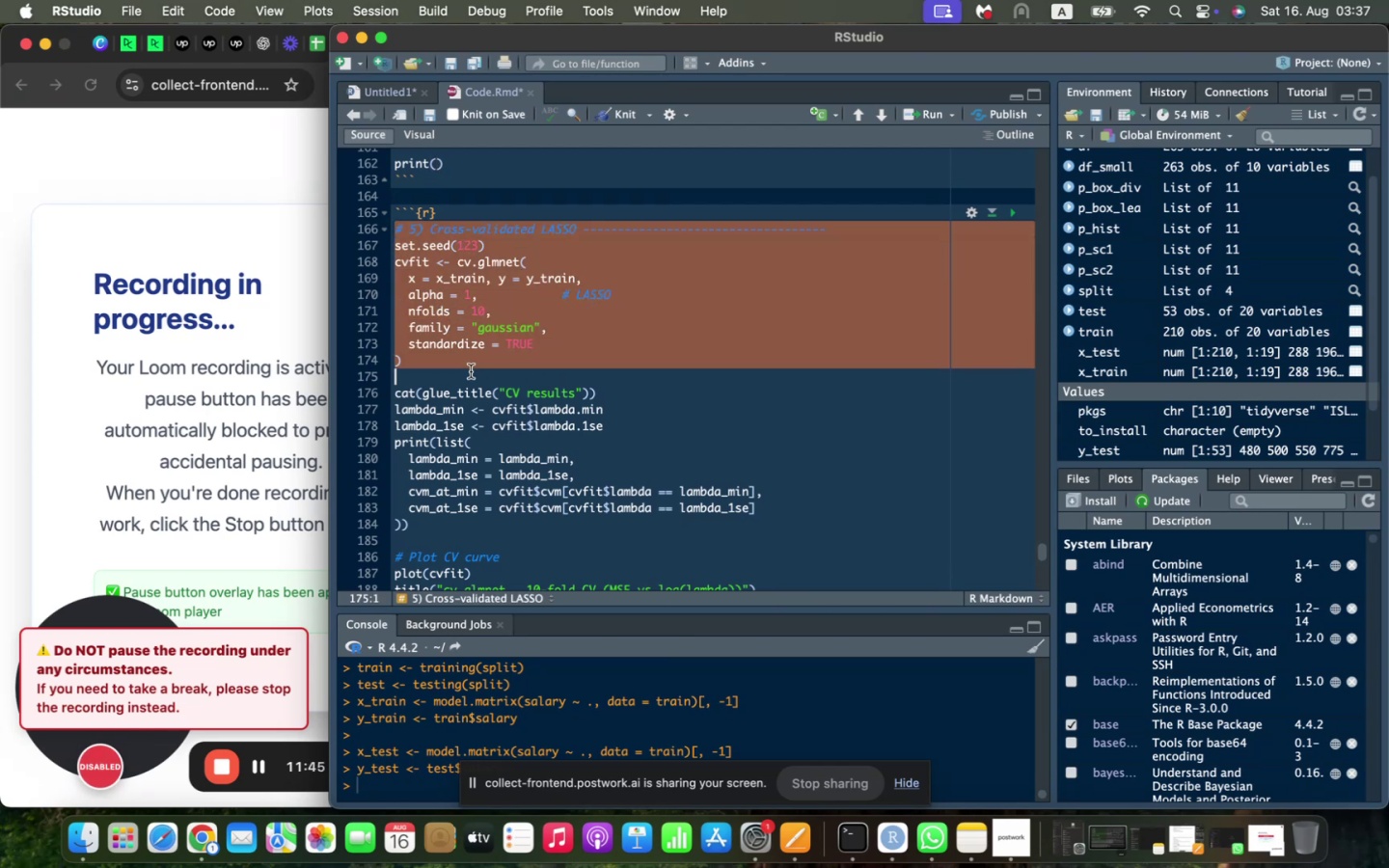 
key(Backspace)
 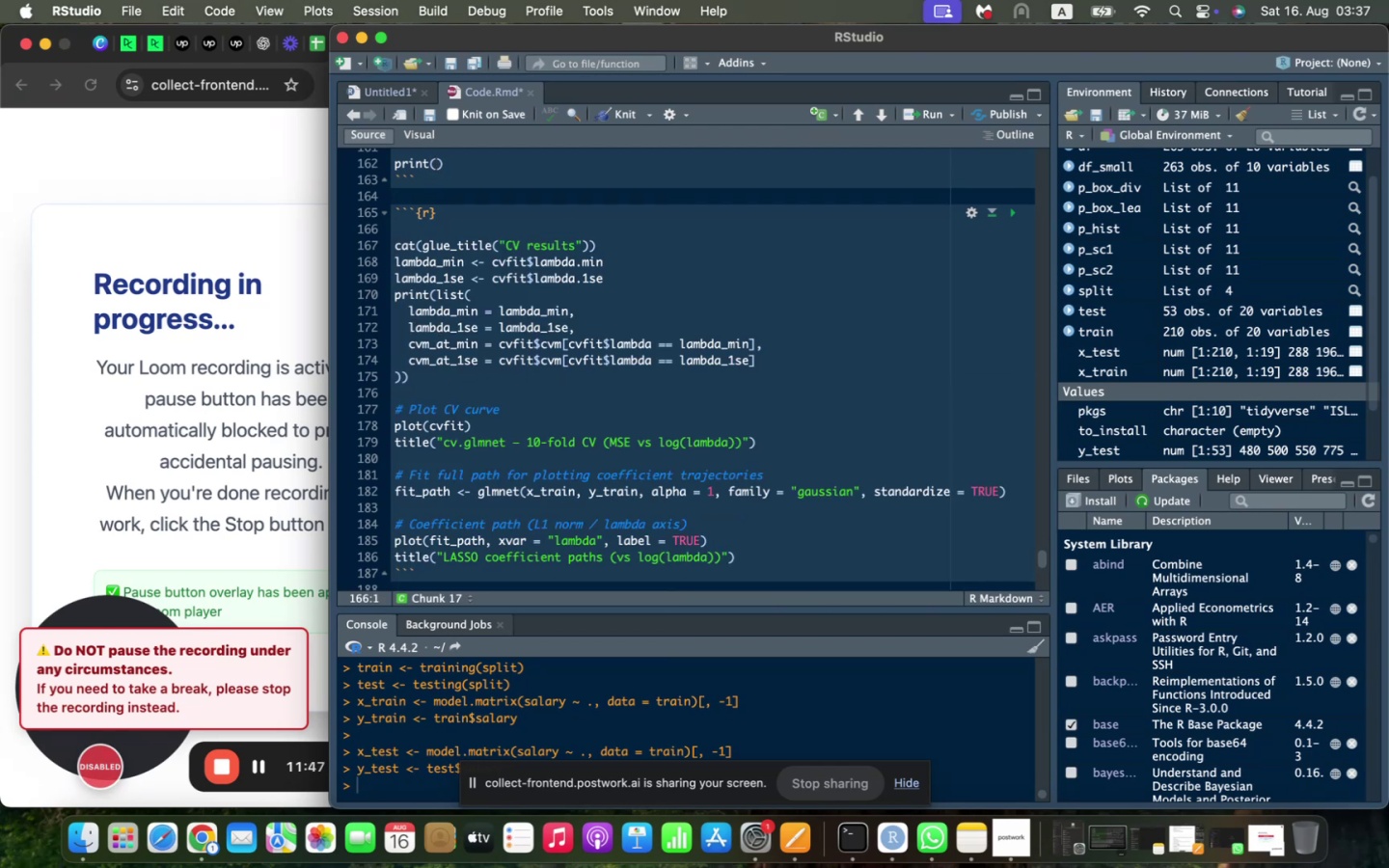 
scroll: coordinate [472, 373], scroll_direction: up, amount: 8.0
 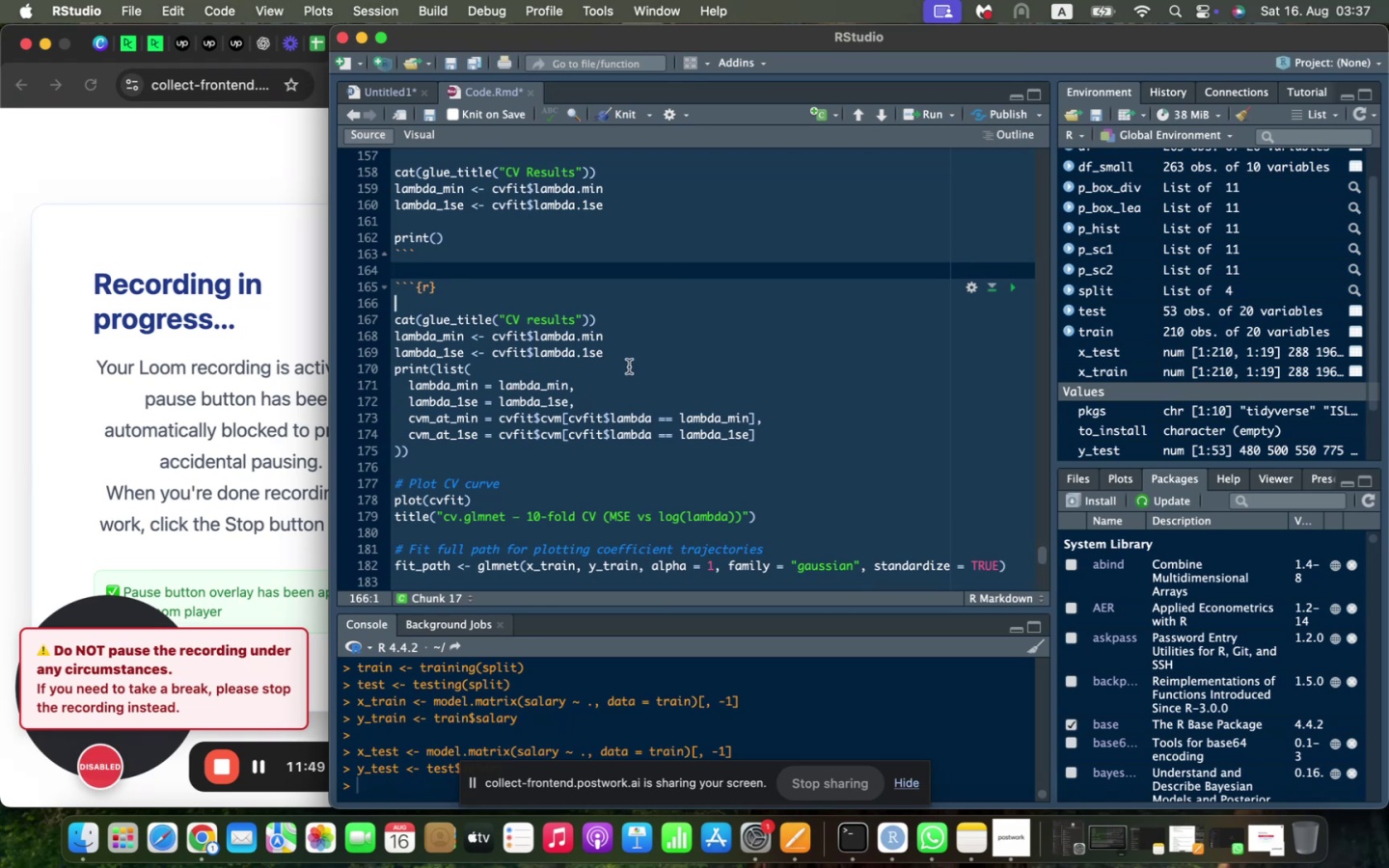 
left_click_drag(start_coordinate=[626, 356], to_coordinate=[352, 320])
 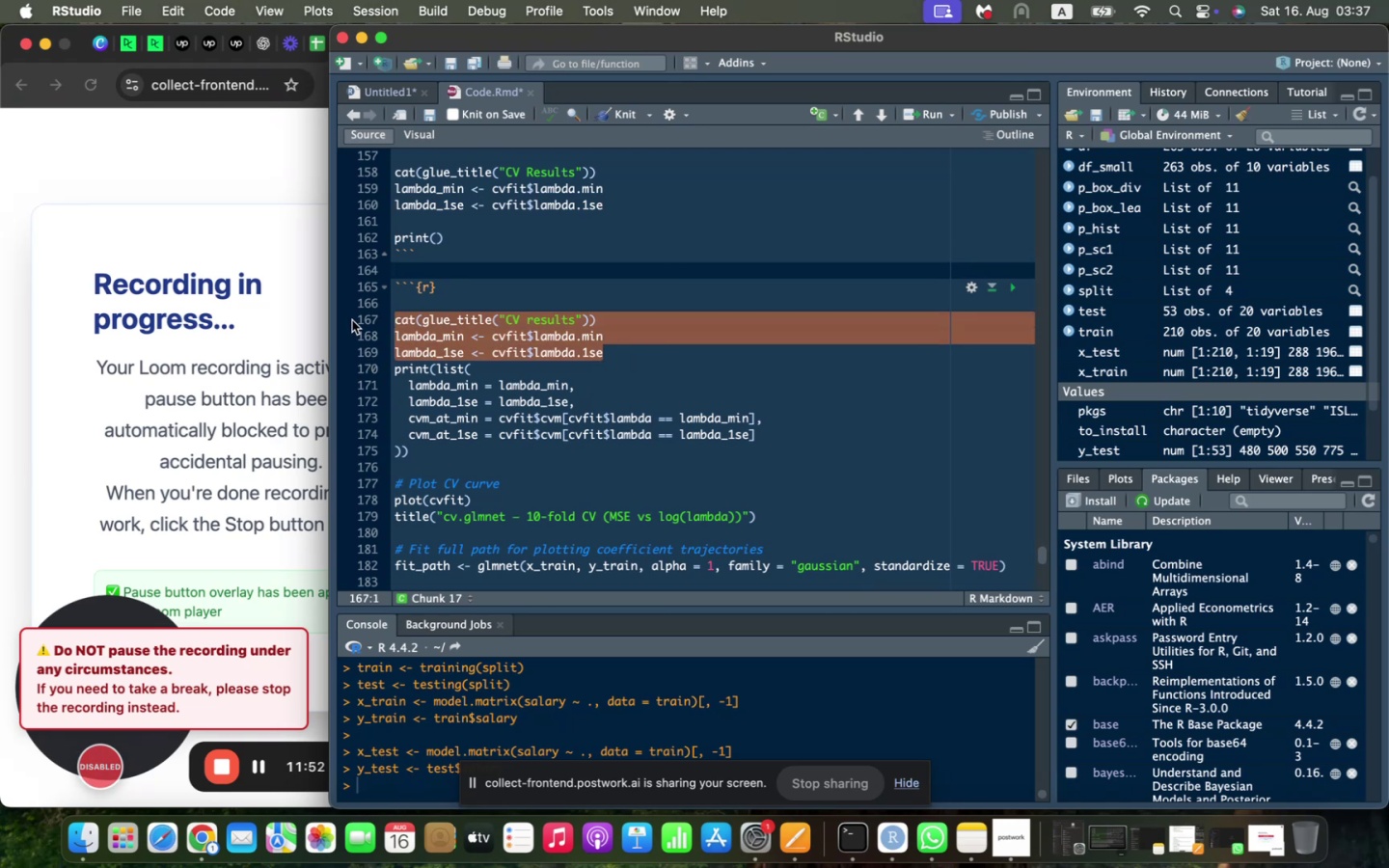 
key(Backspace)
 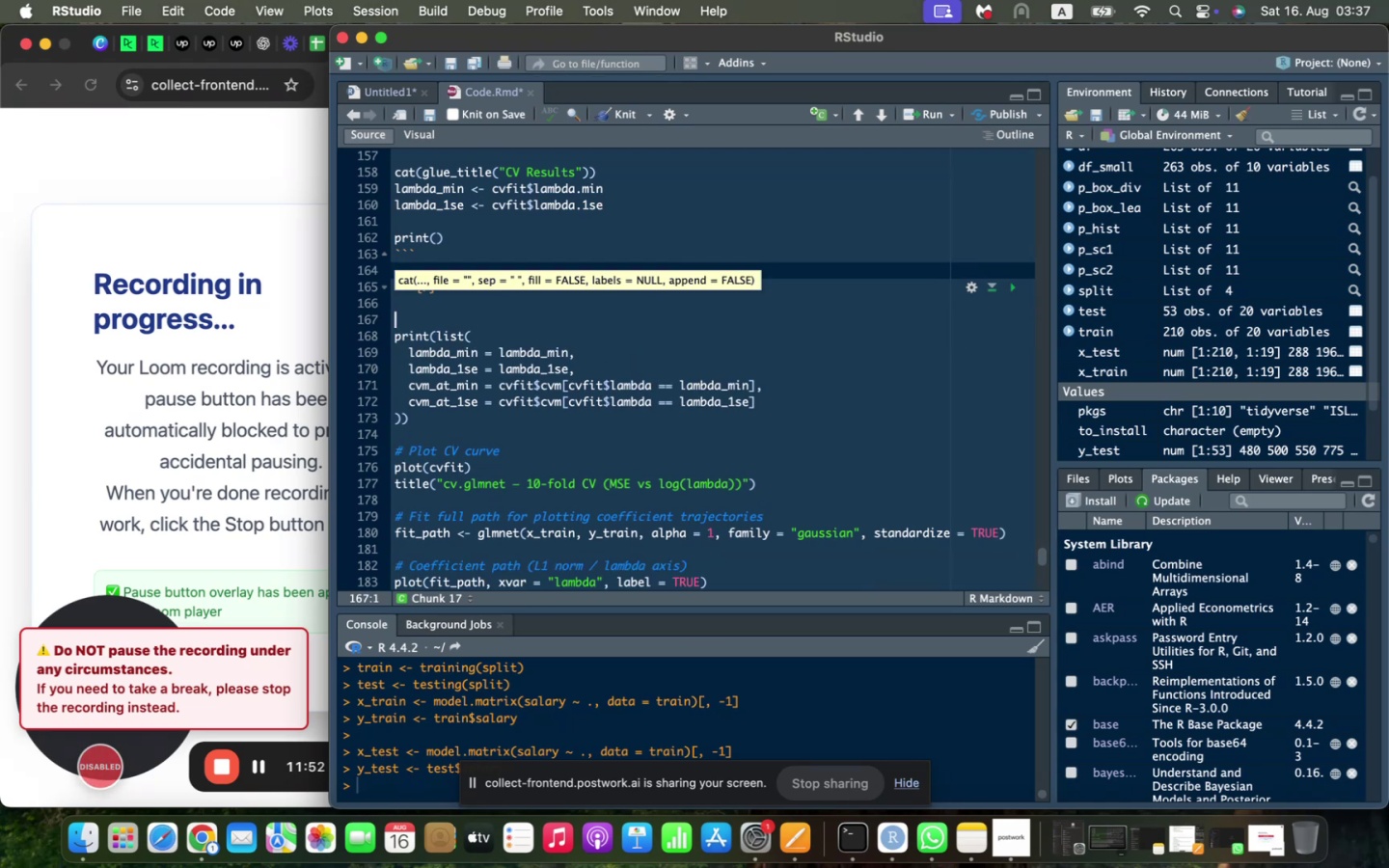 
key(Backspace)
 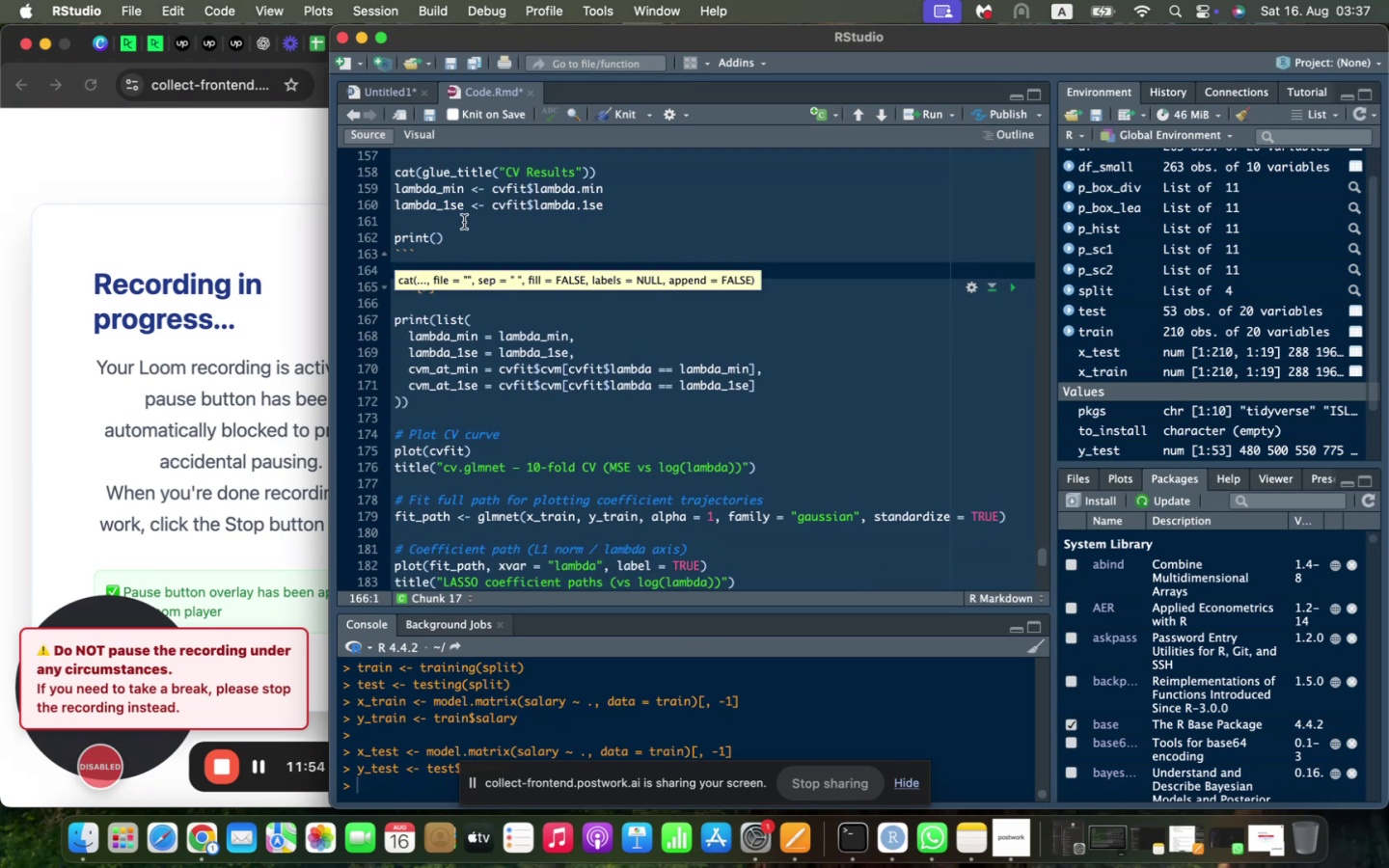 
left_click([437, 233])
 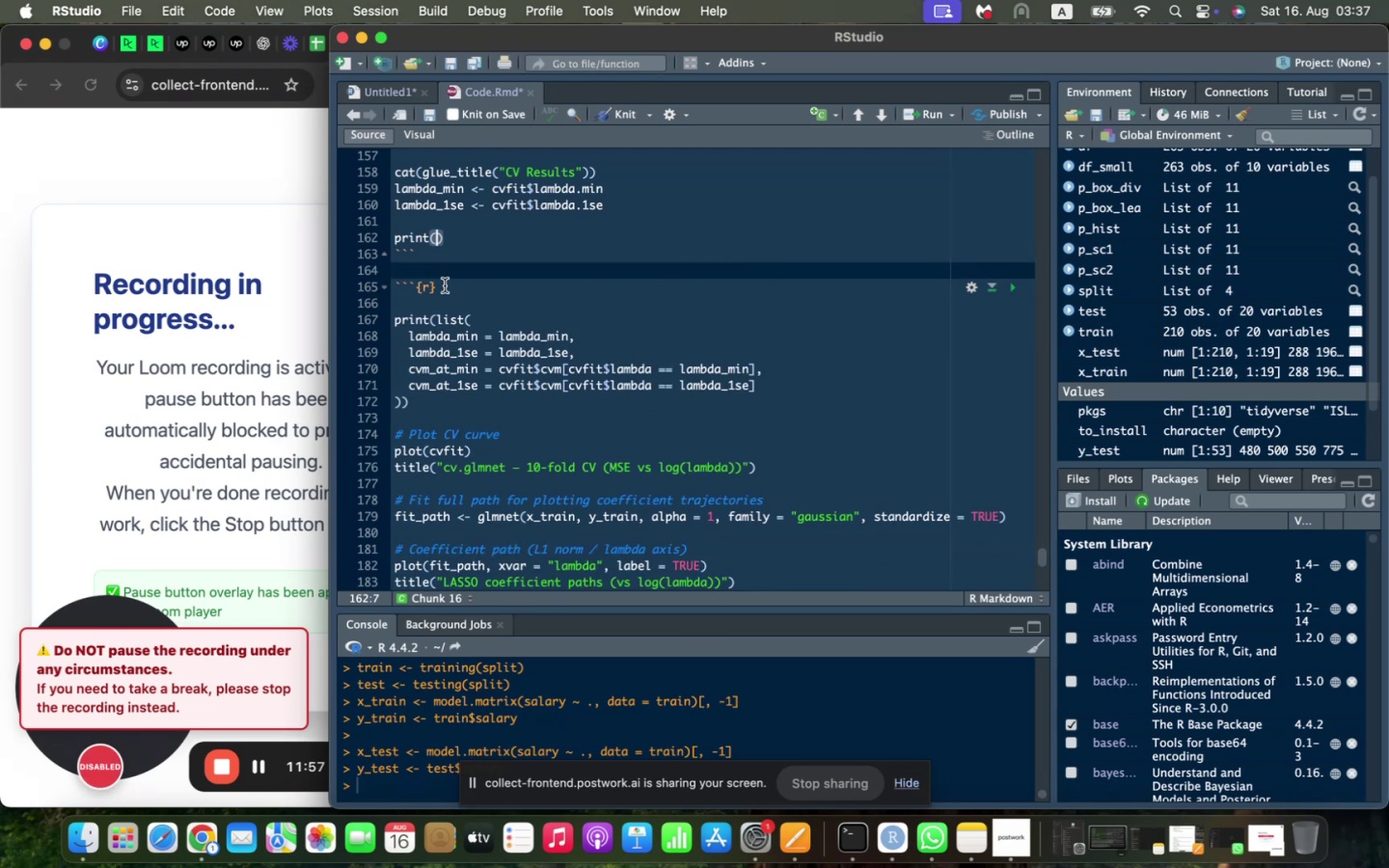 
type(list()
 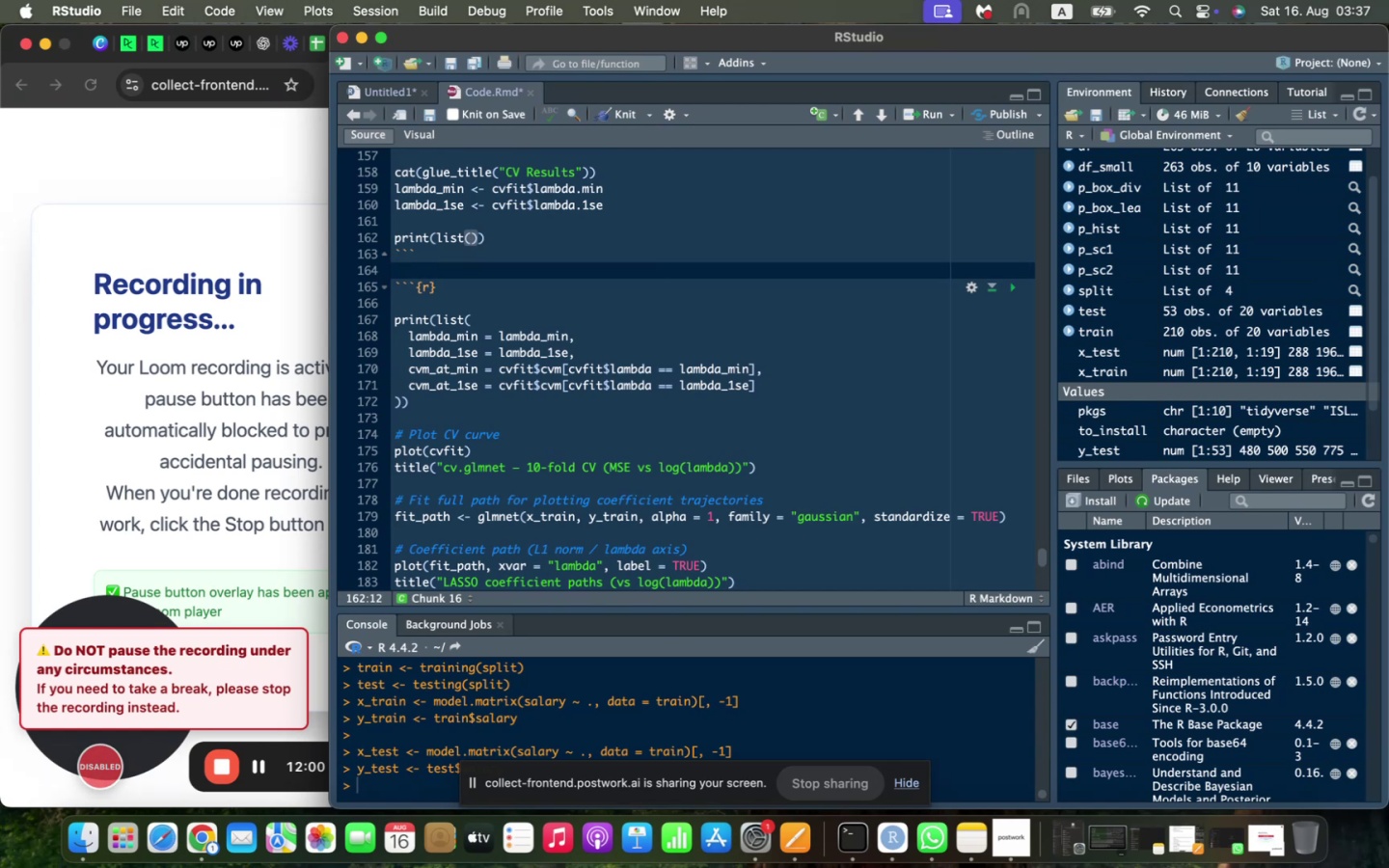 
key(Enter)
 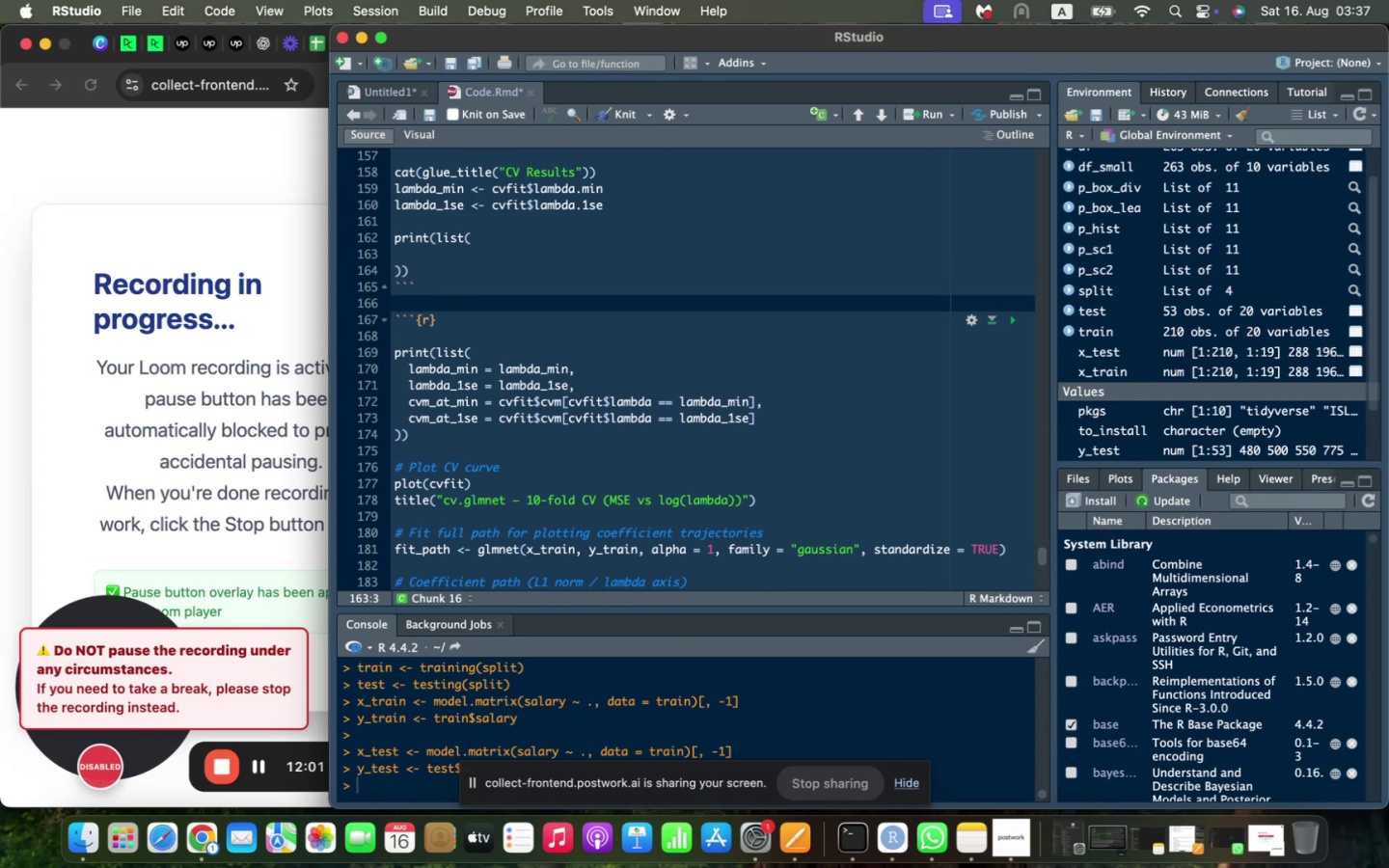 
type(lamb)
 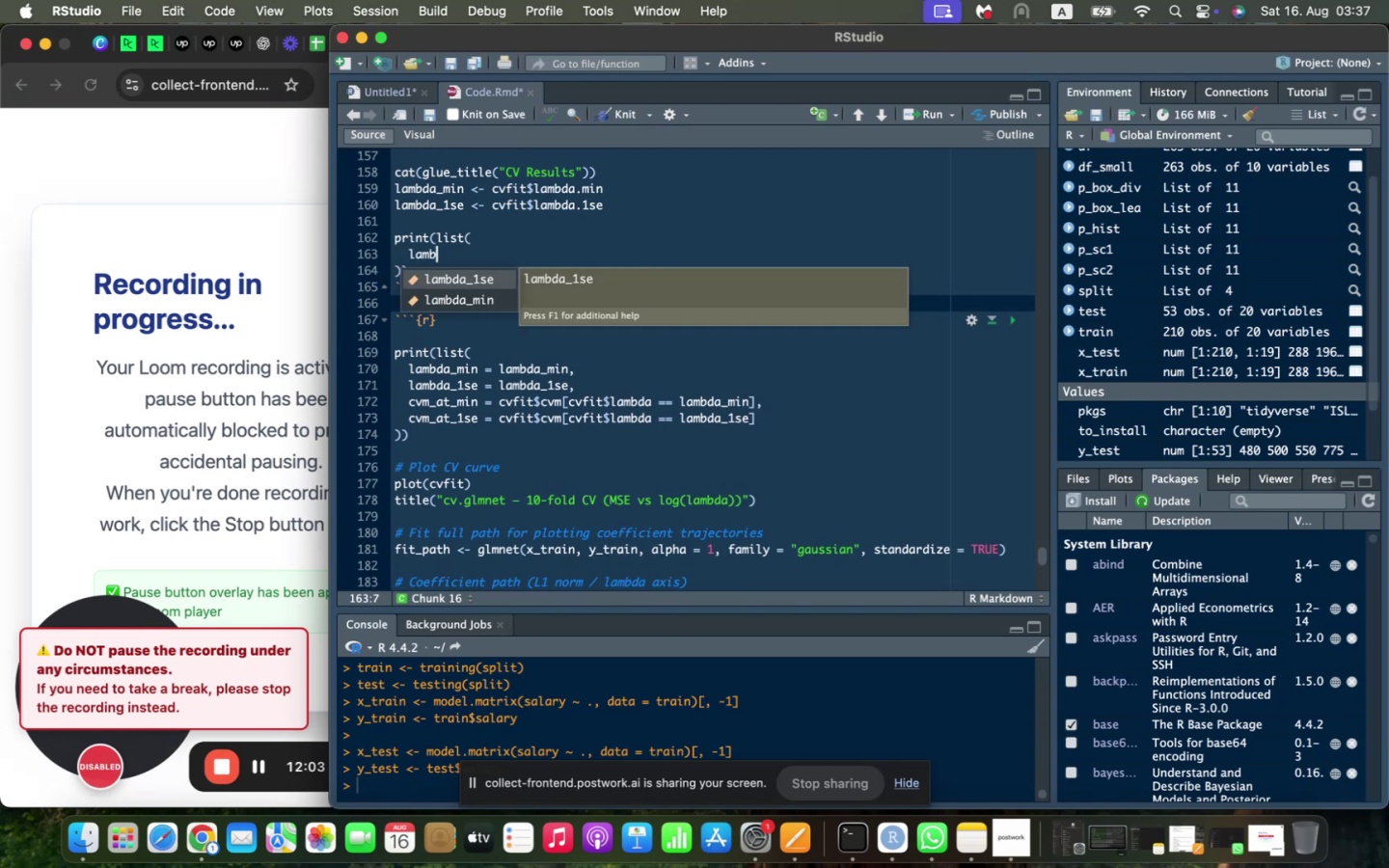 
key(ArrowDown)
 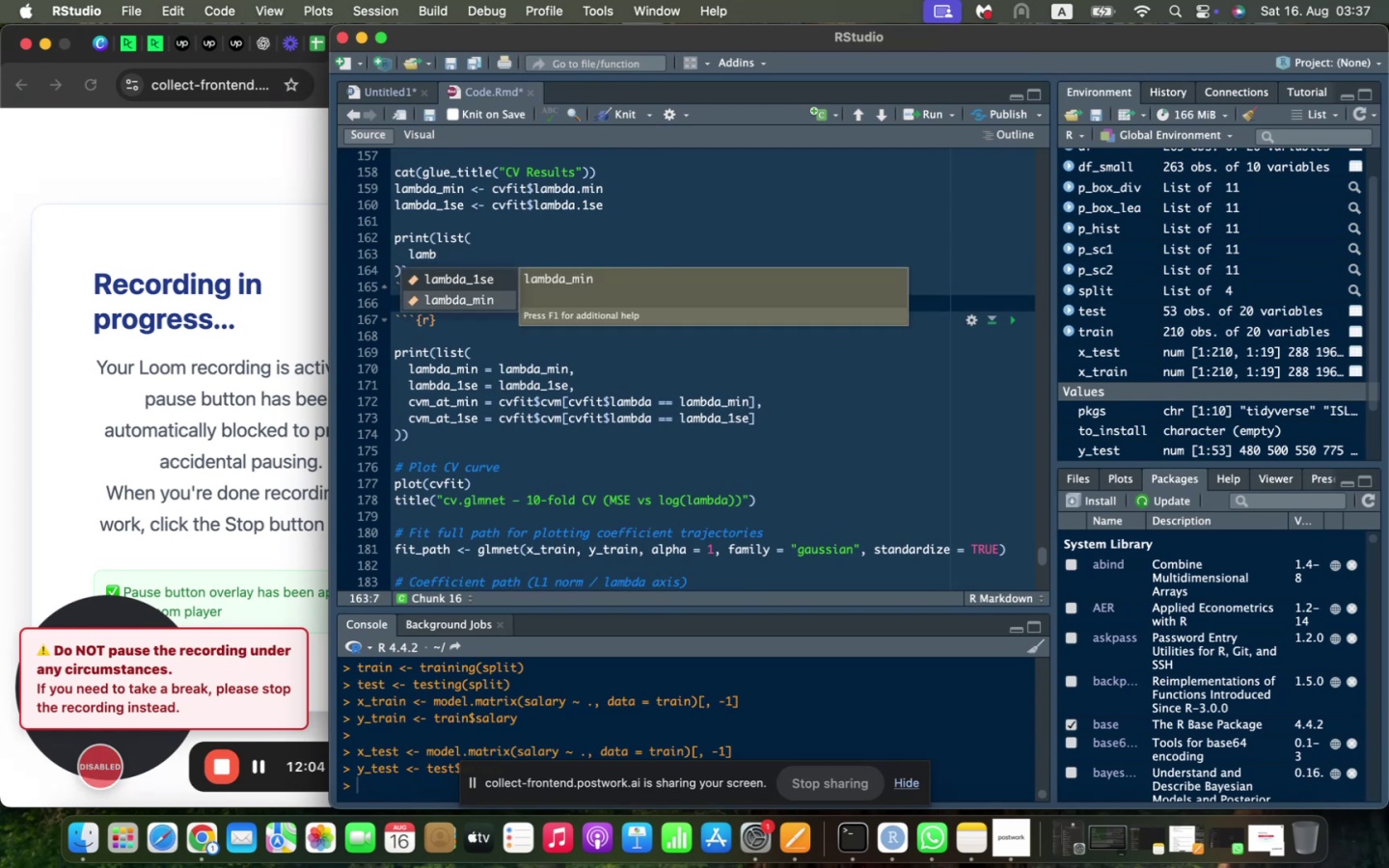 
key(Enter)
 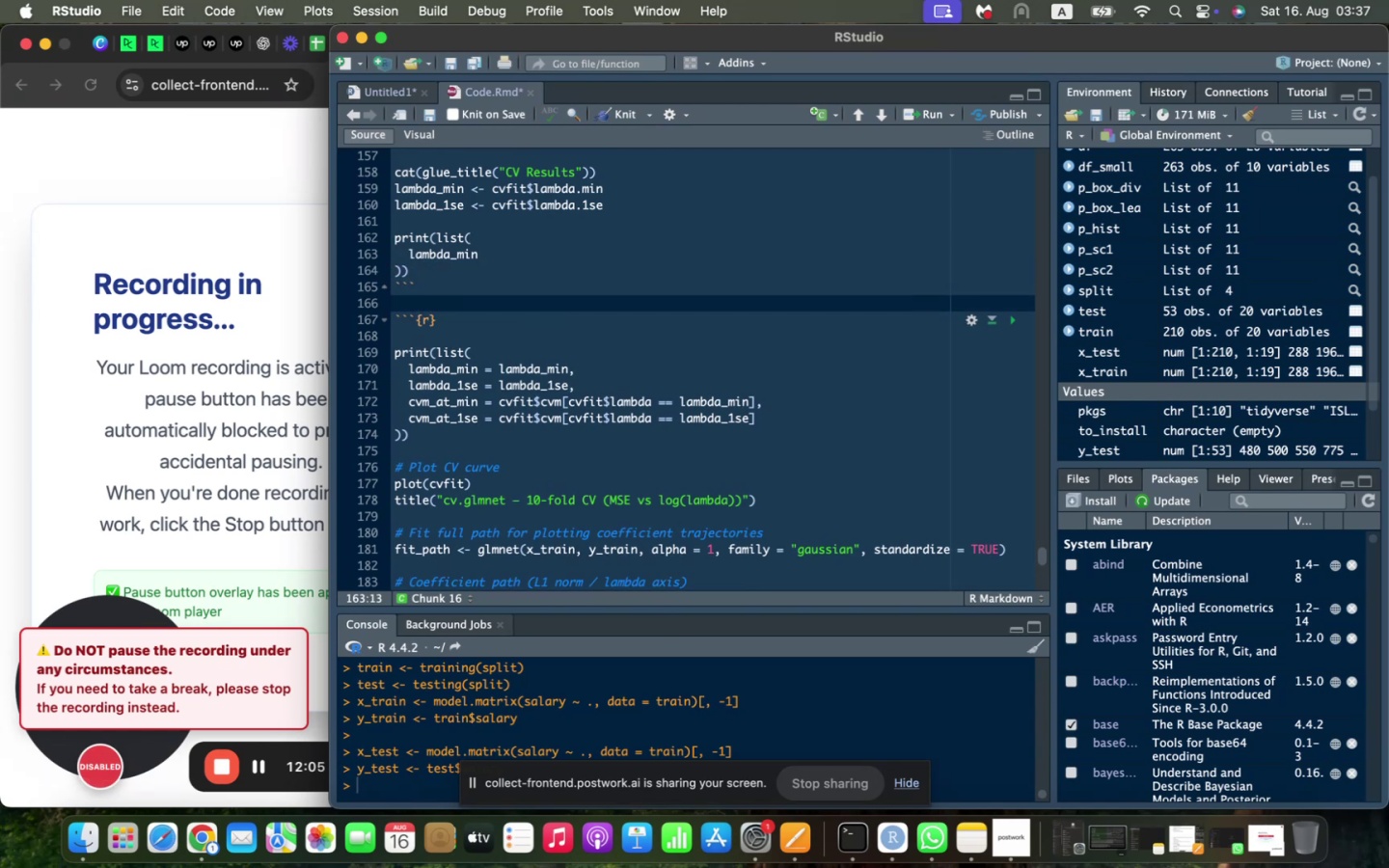 
type( = lamb)
 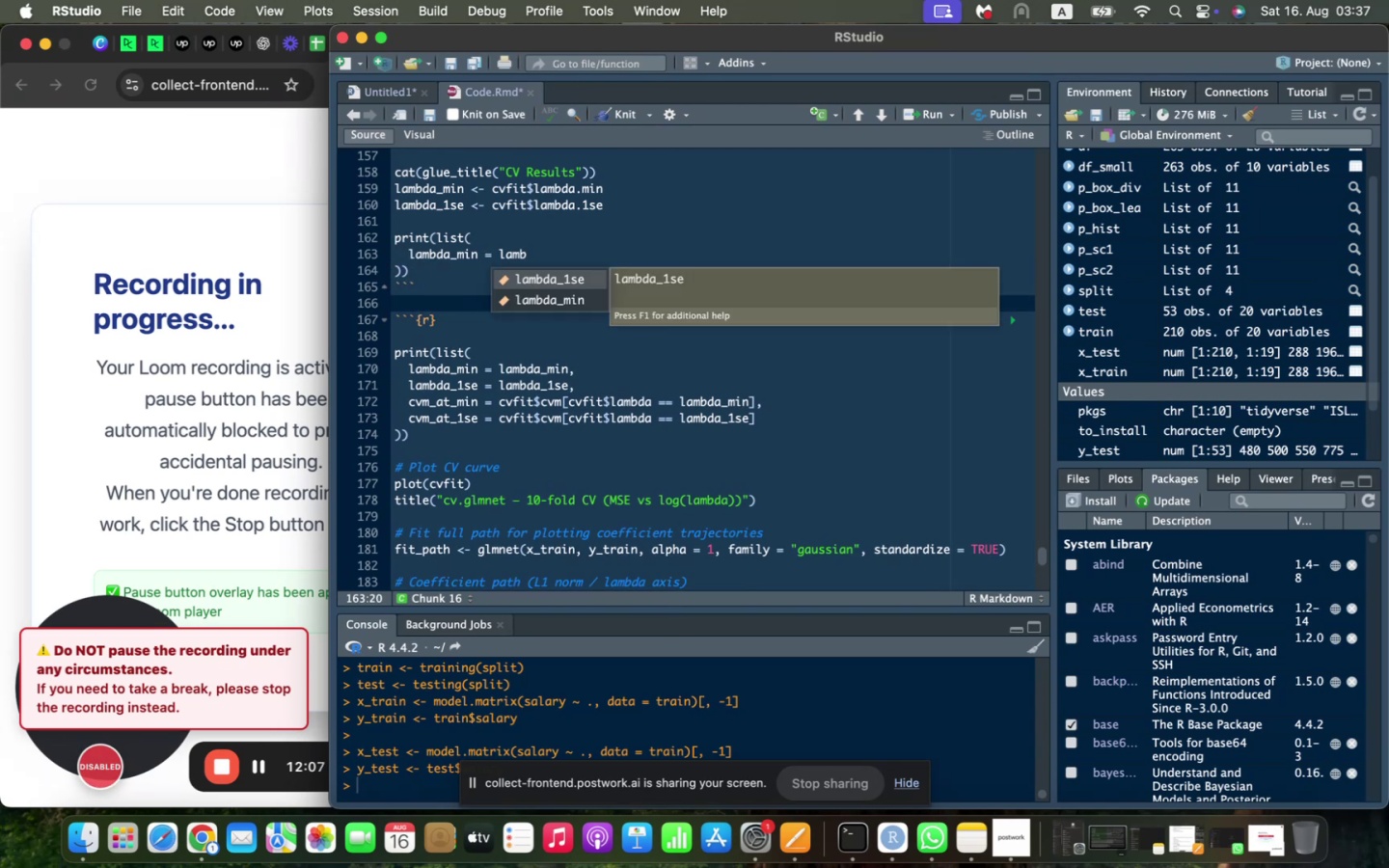 
key(ArrowDown)
 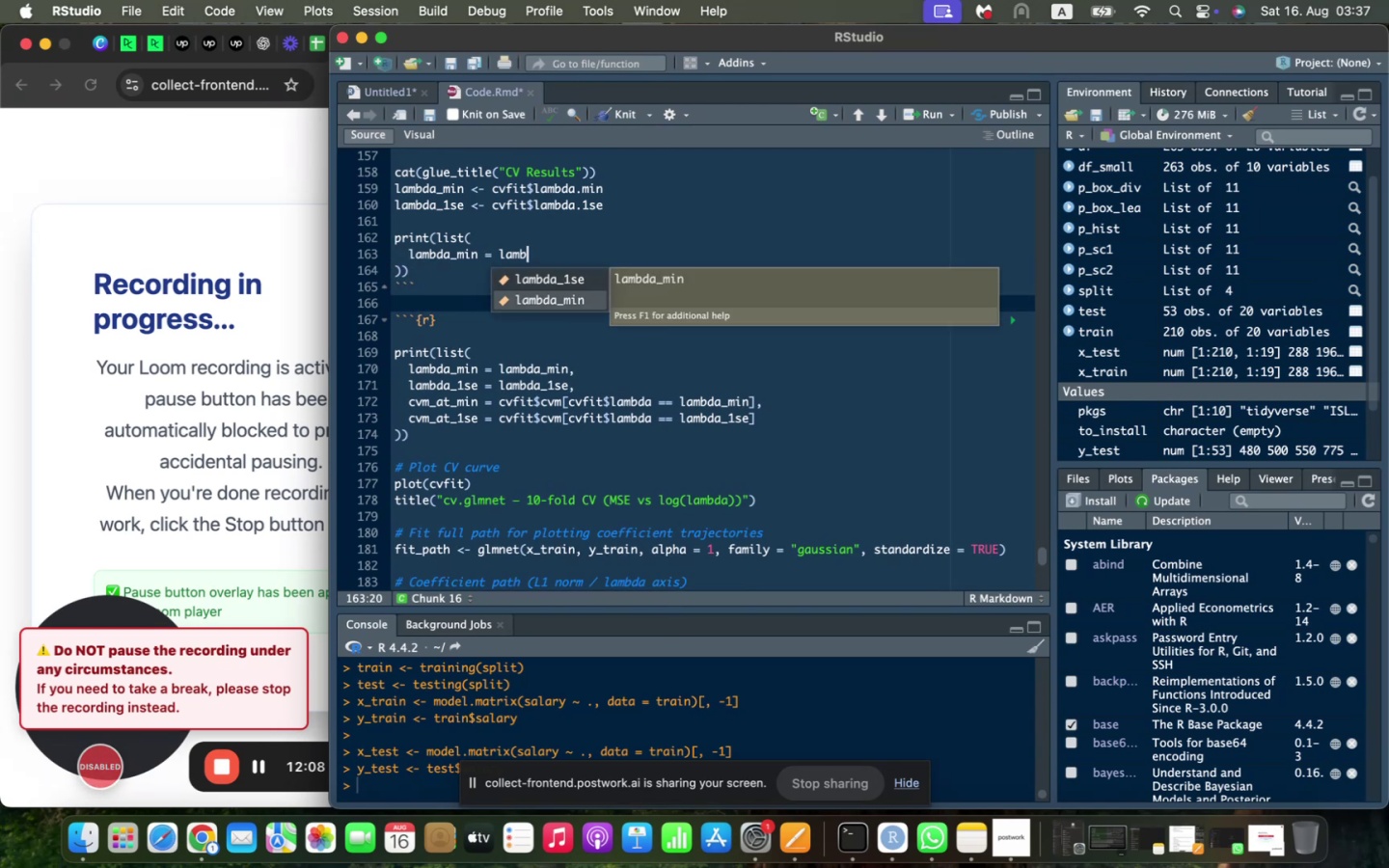 
key(Enter)
 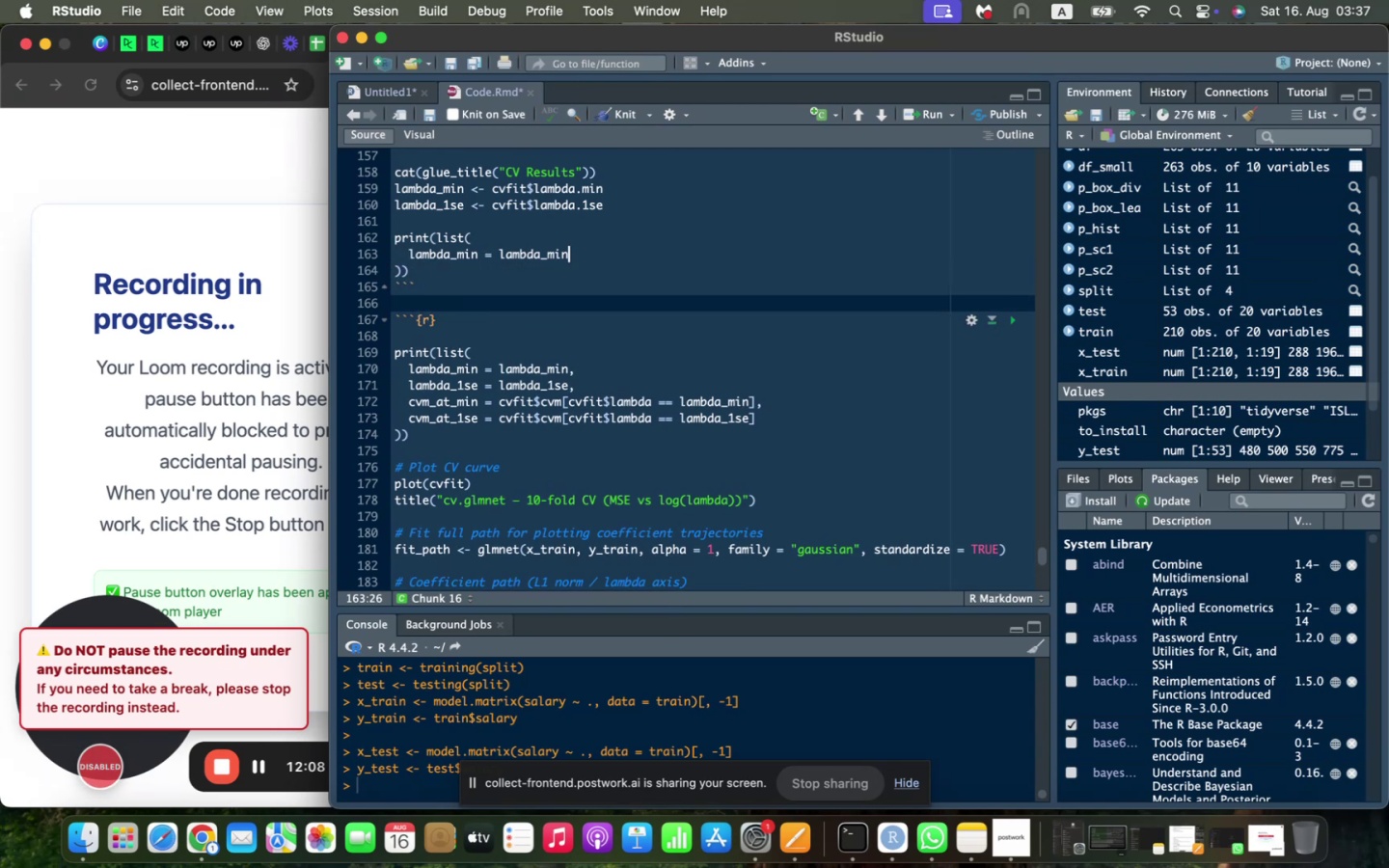 
key(Comma)
 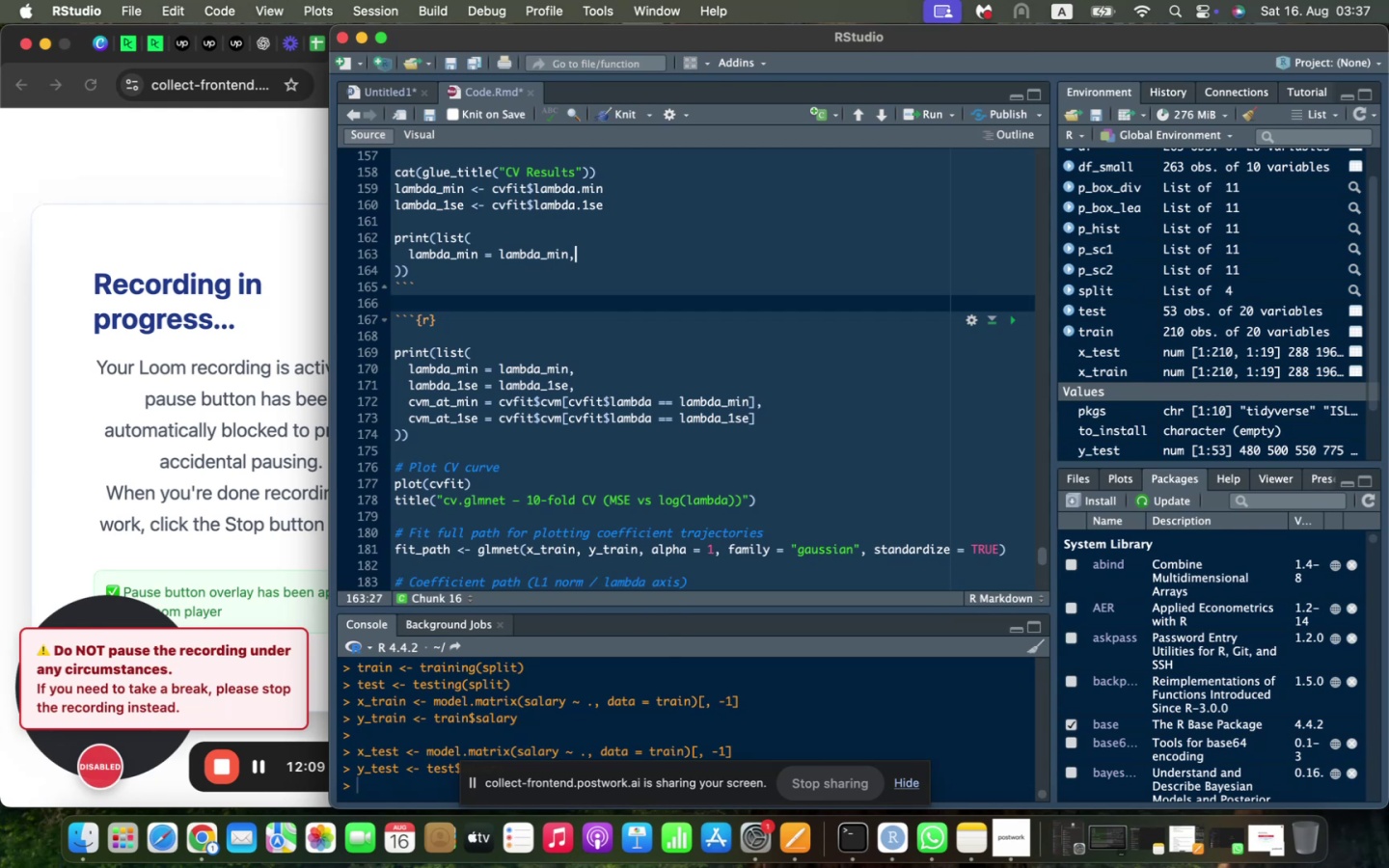 
key(Enter)
 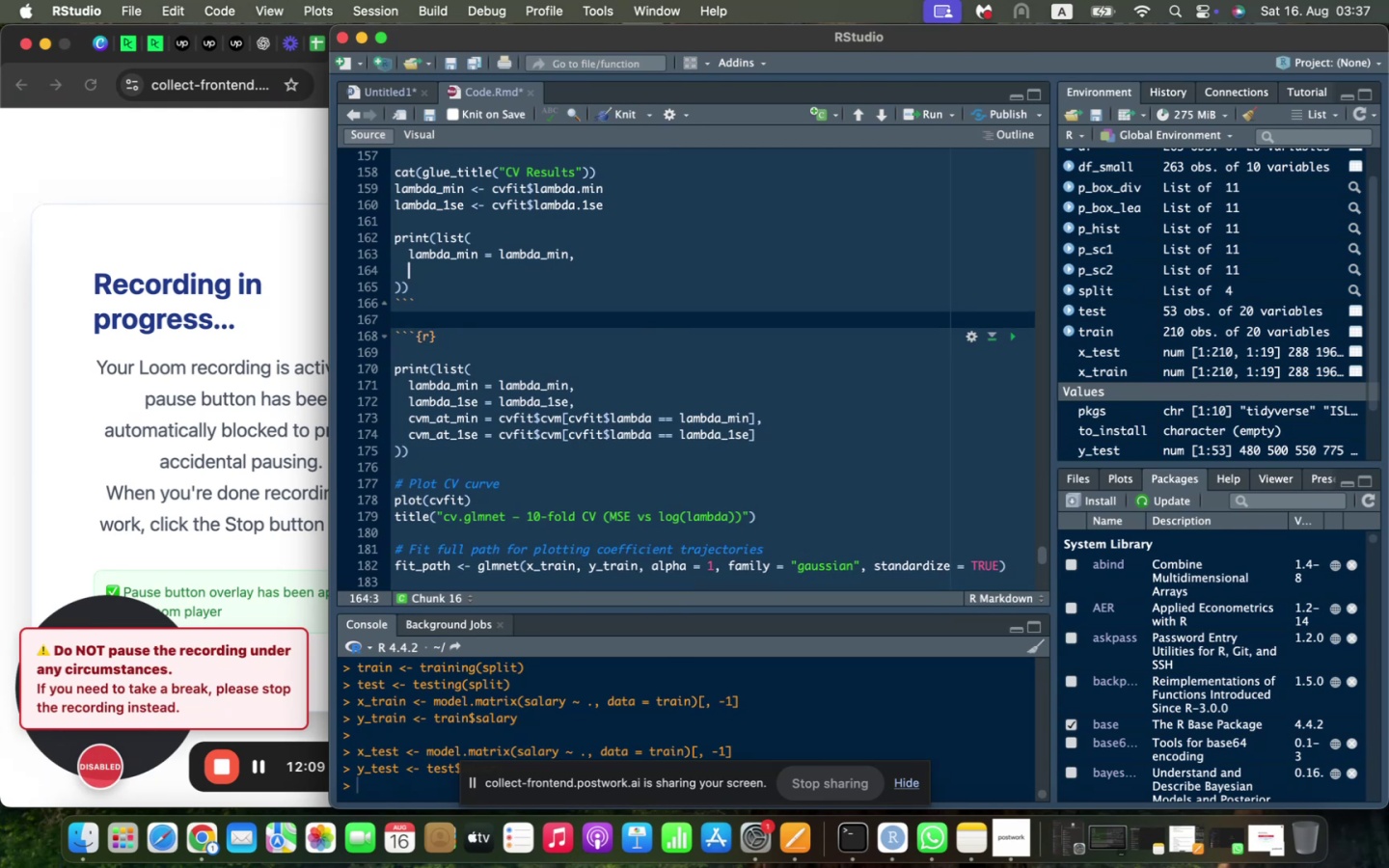 
type(lamb)
 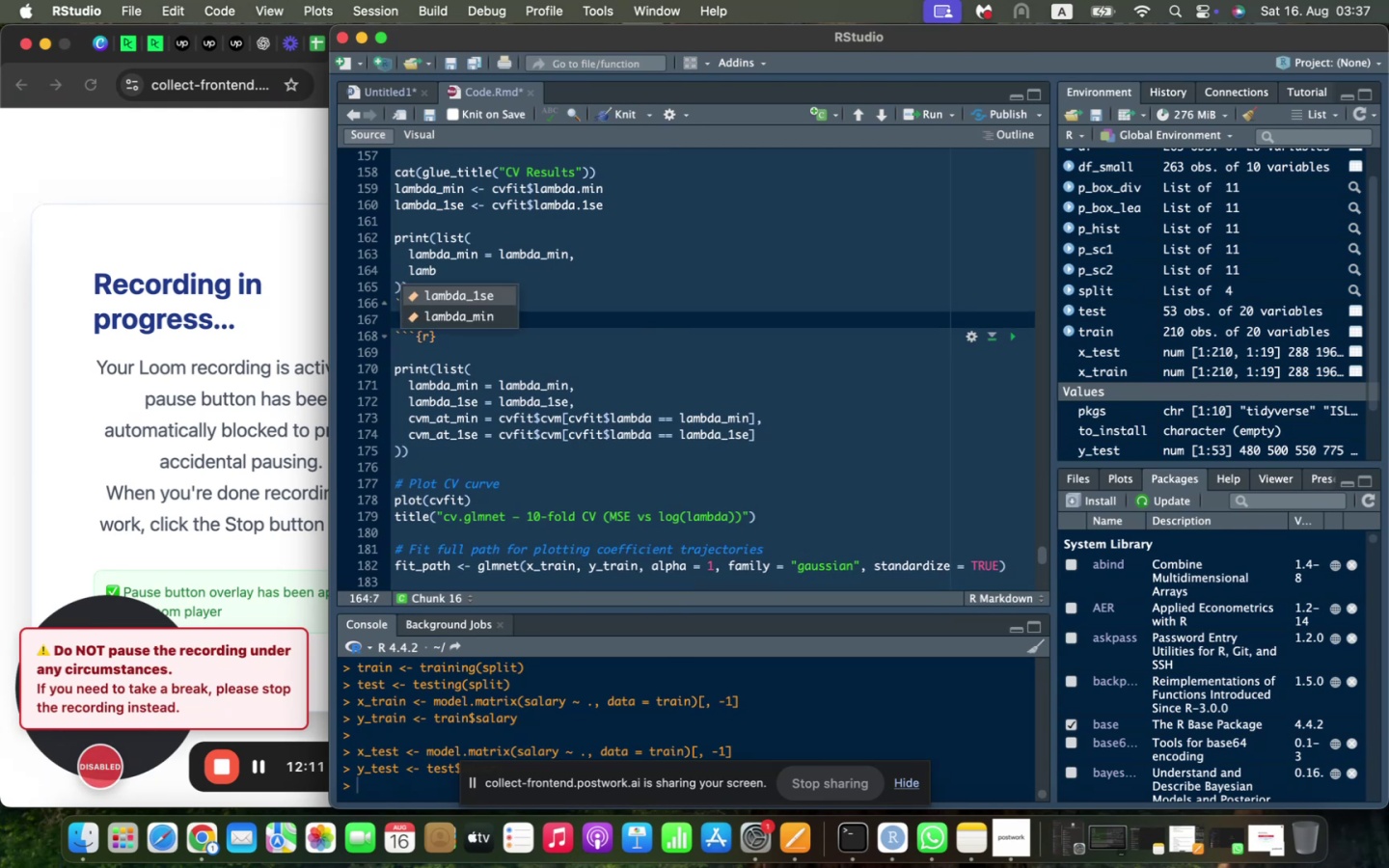 
key(Enter)
 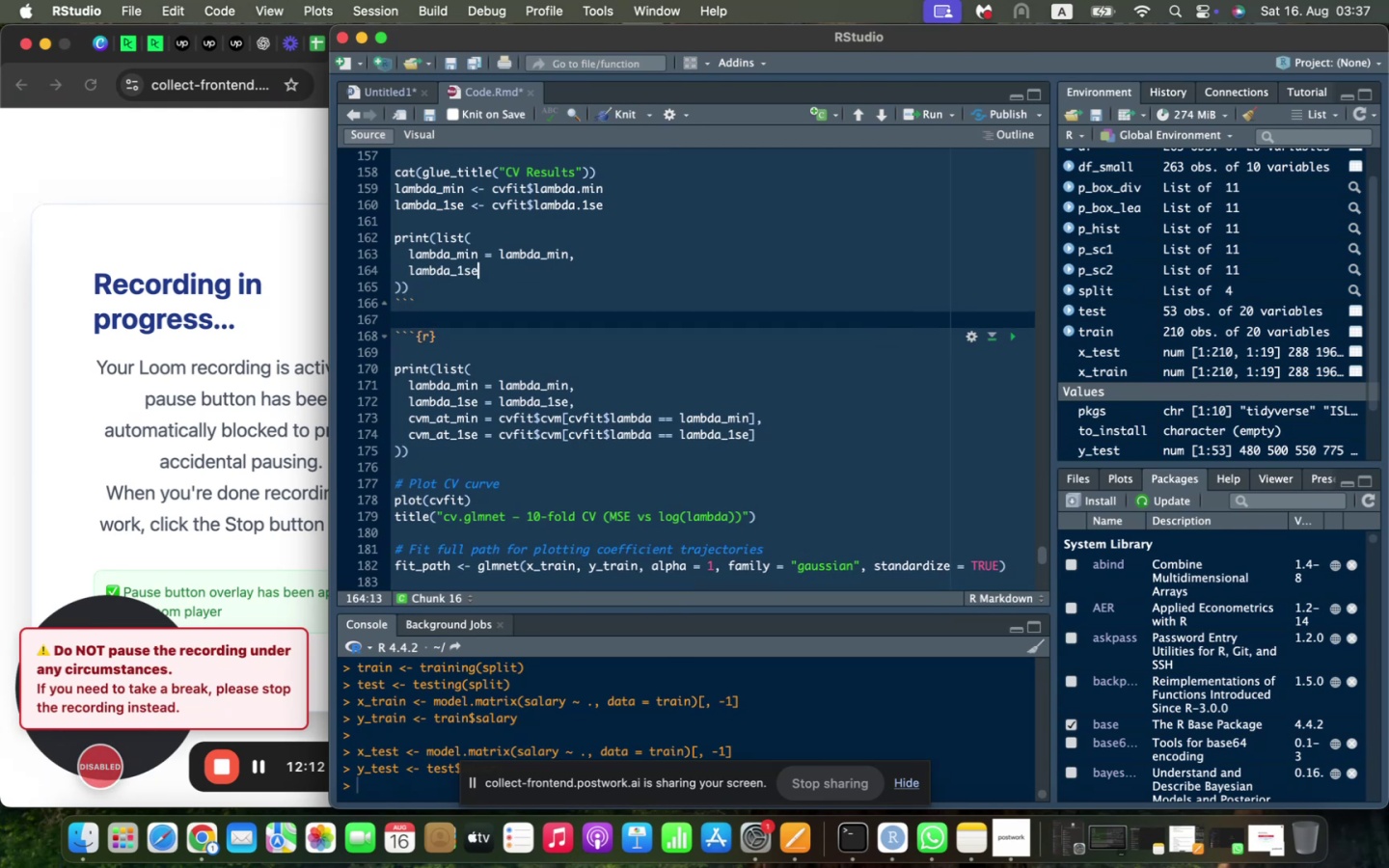 
type( = lambd)
key(Backspace)
key(Backspace)
 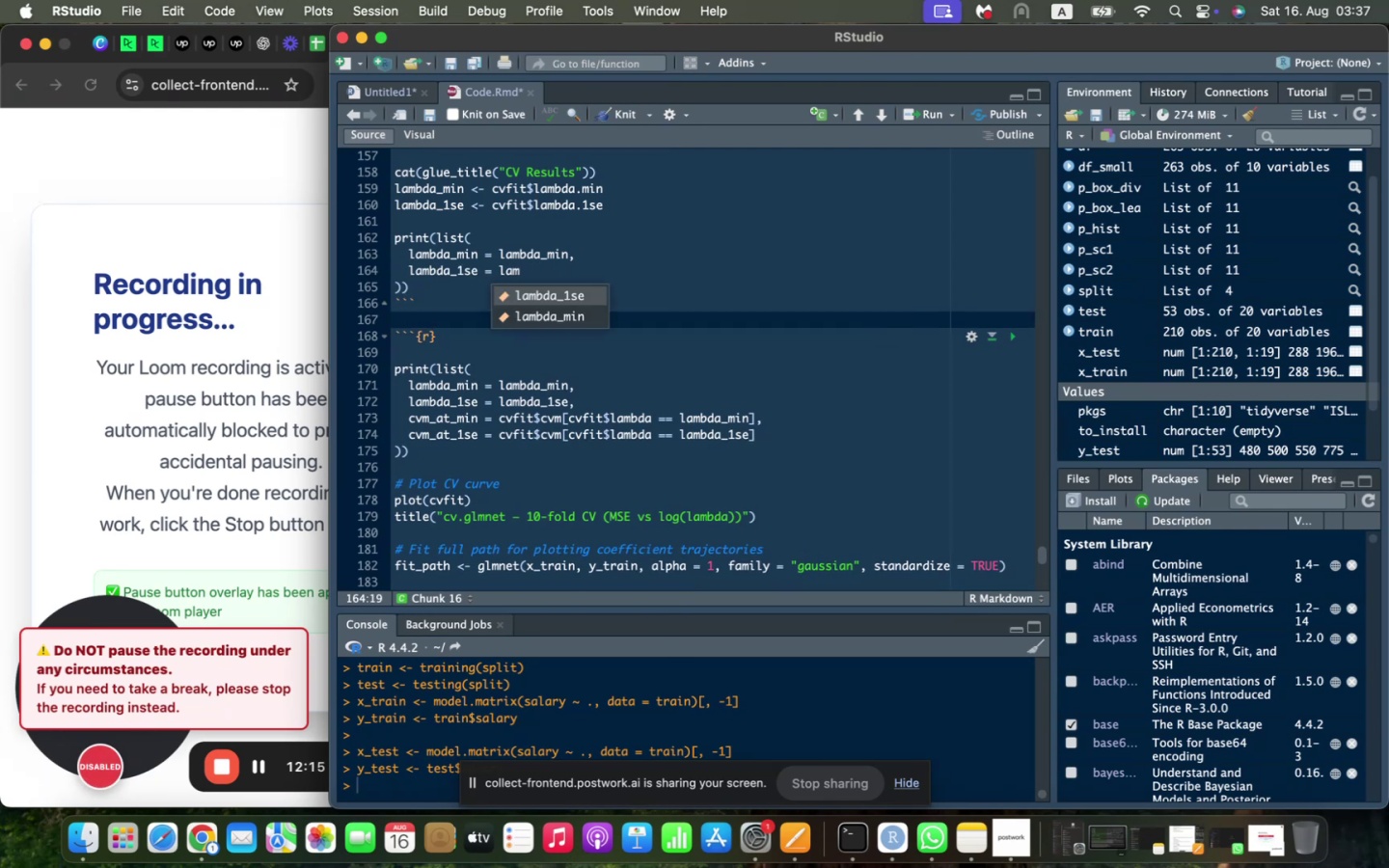 
key(Enter)
 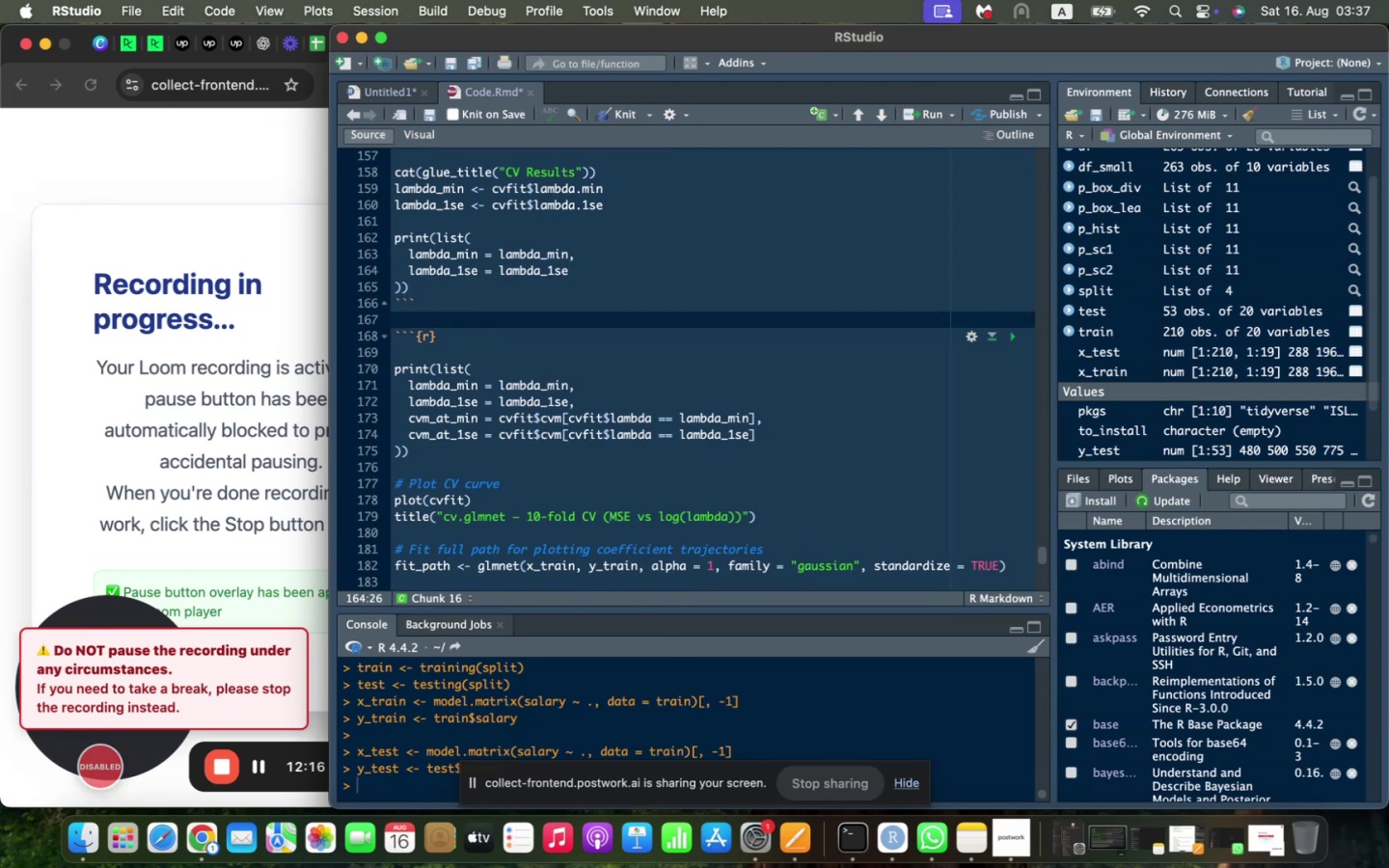 
key(Comma)
 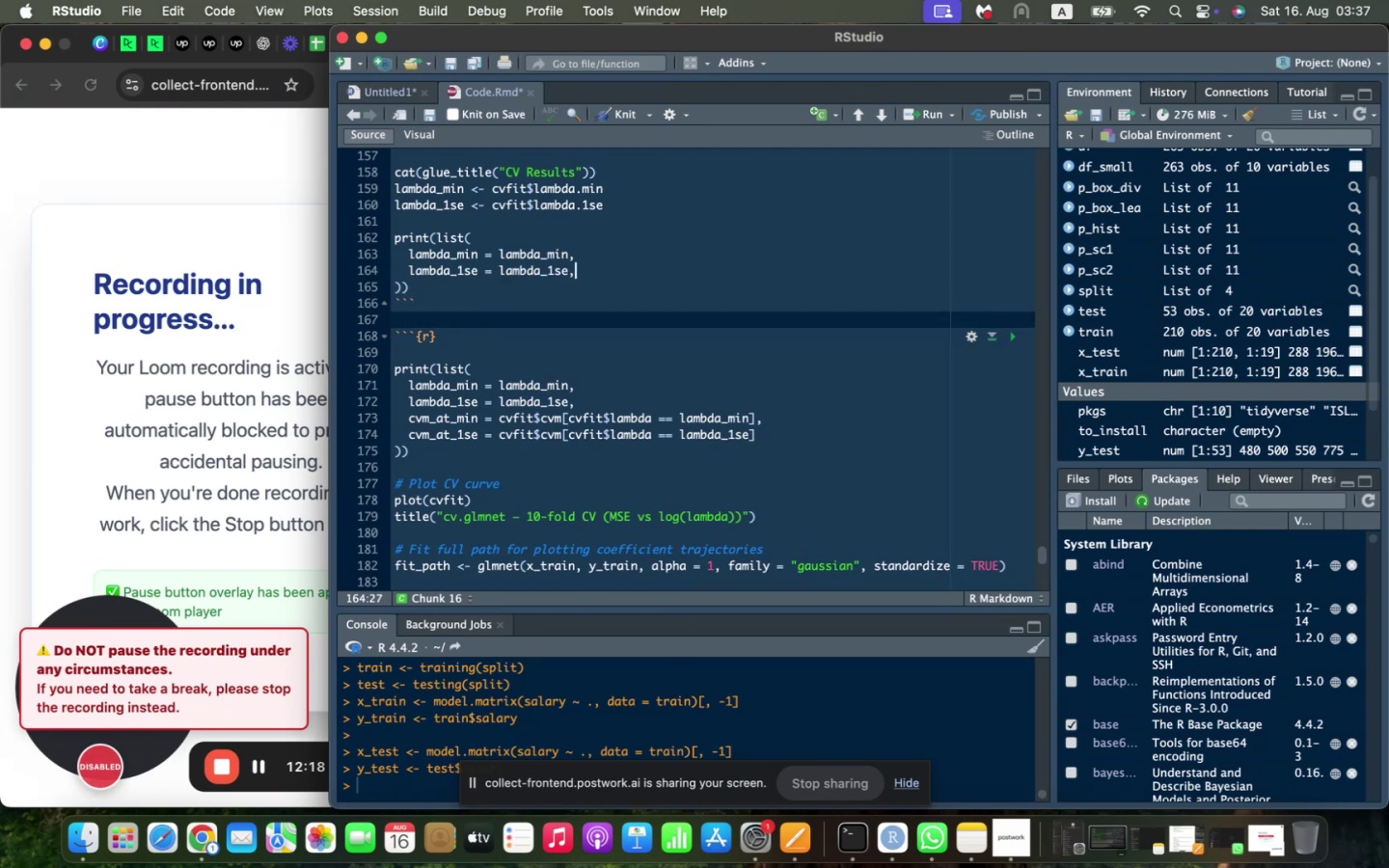 
key(Enter)
 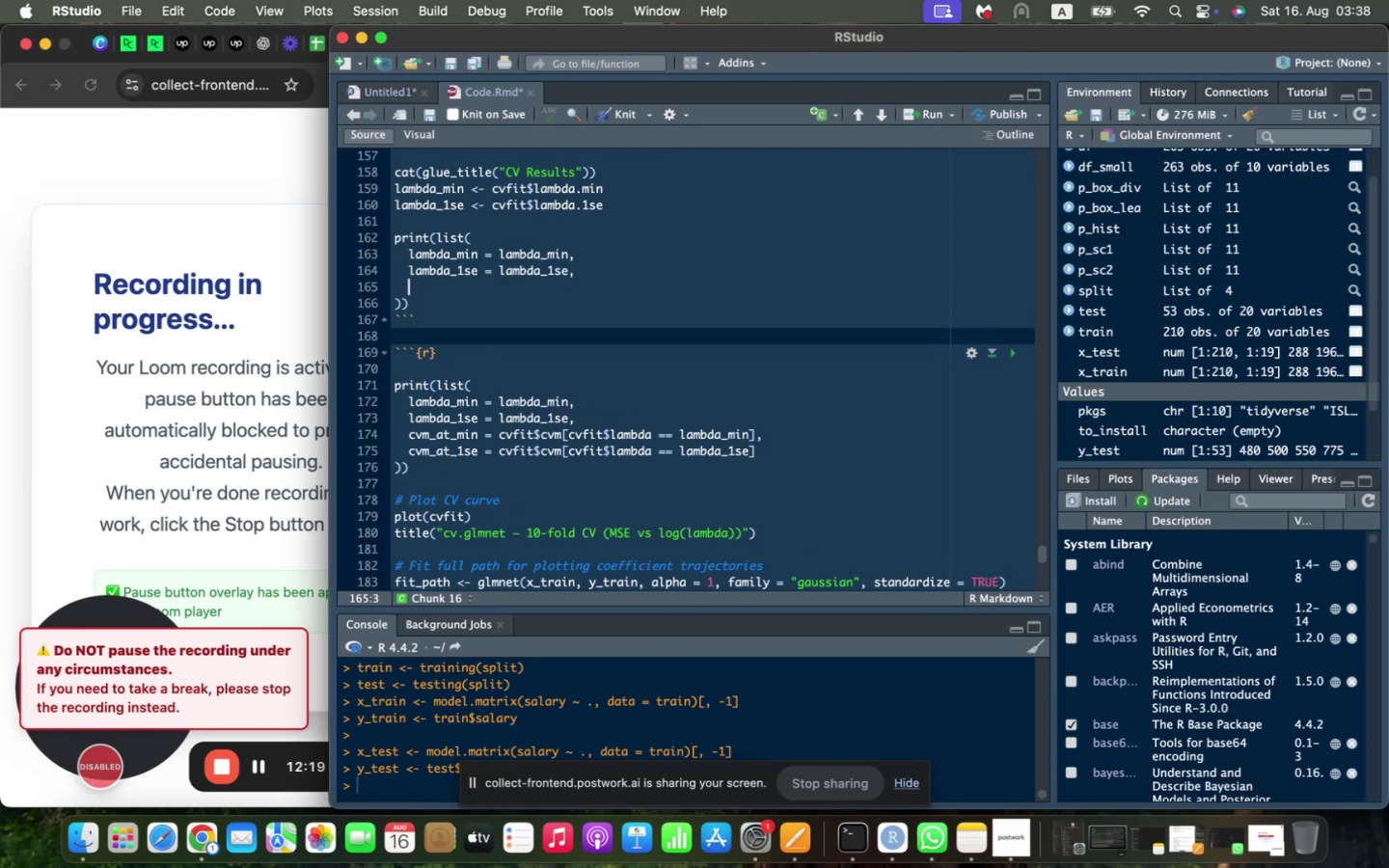 
type(cvm_at_min = cvfit$cvm[cvfit$lambda == lamb)
 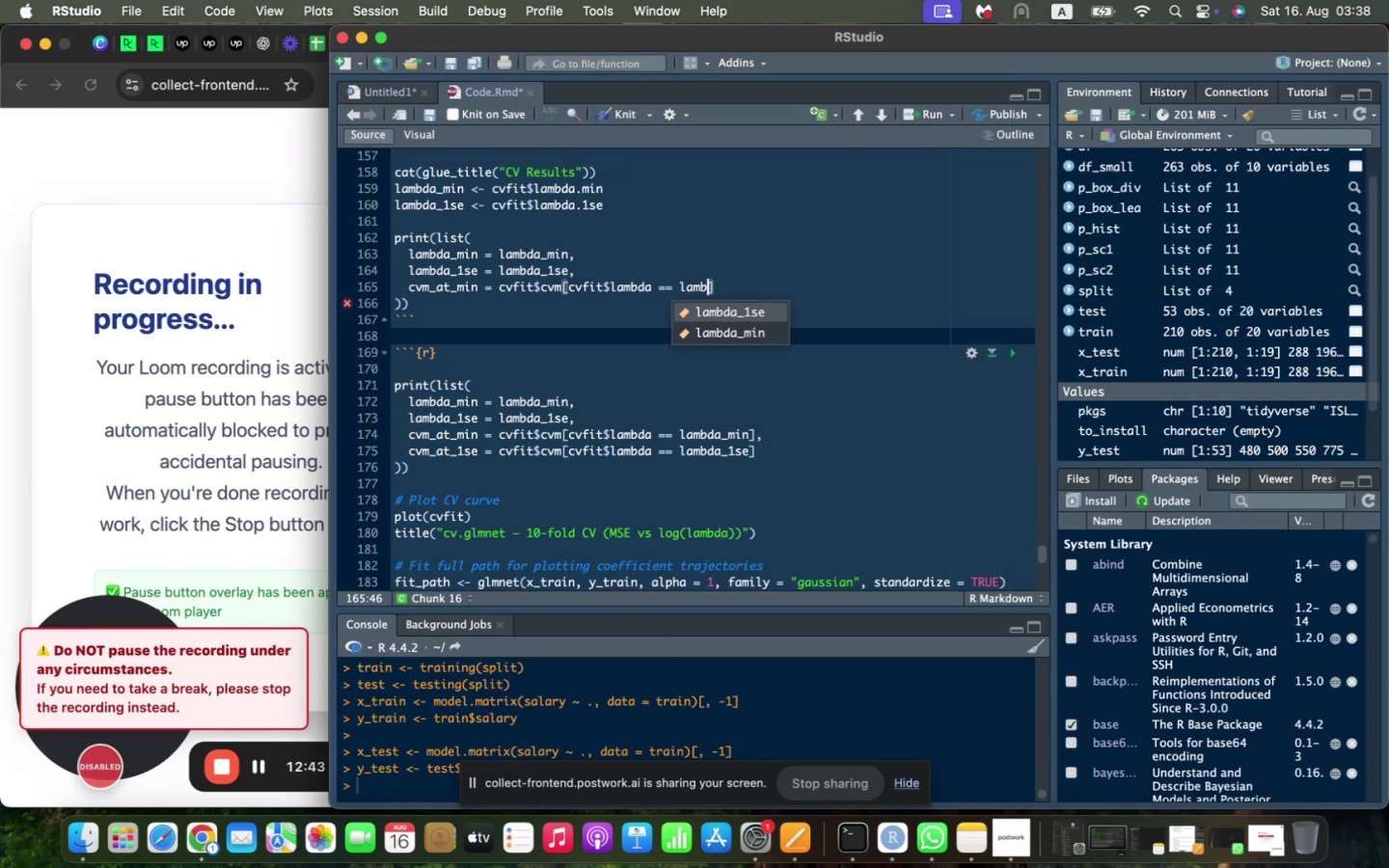 
key(ArrowDown)
 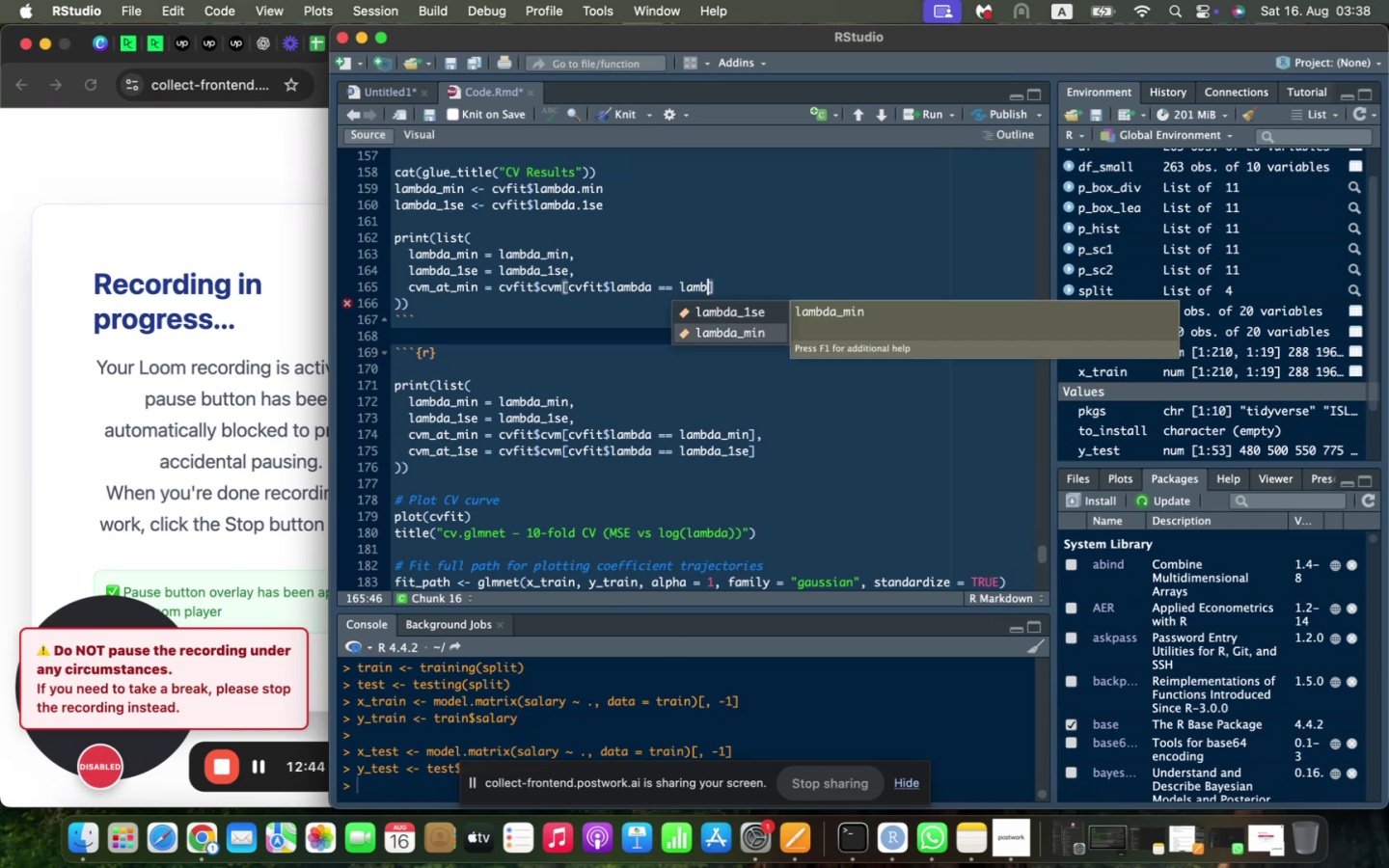 
key(Enter)
 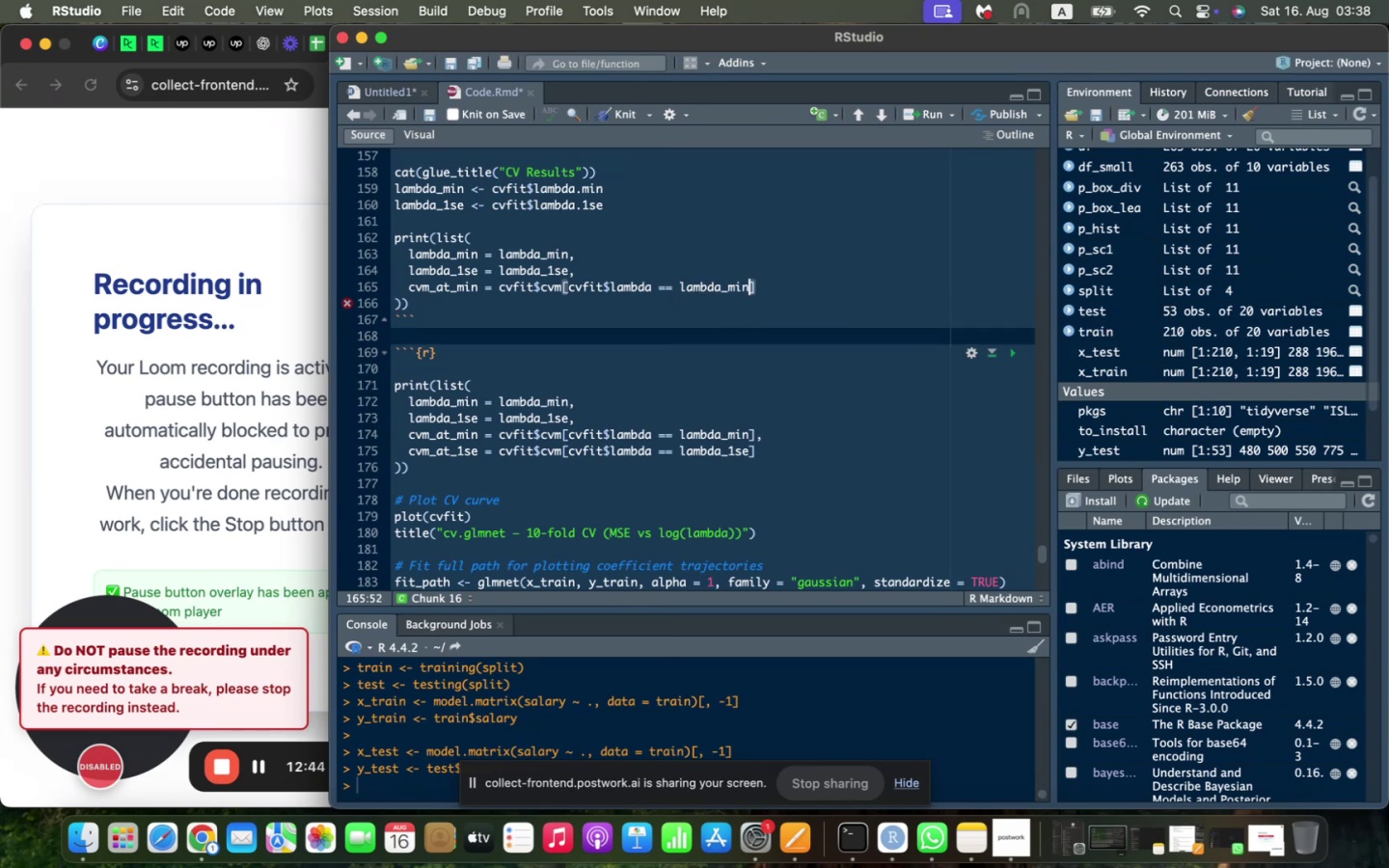 
key(ArrowRight)
 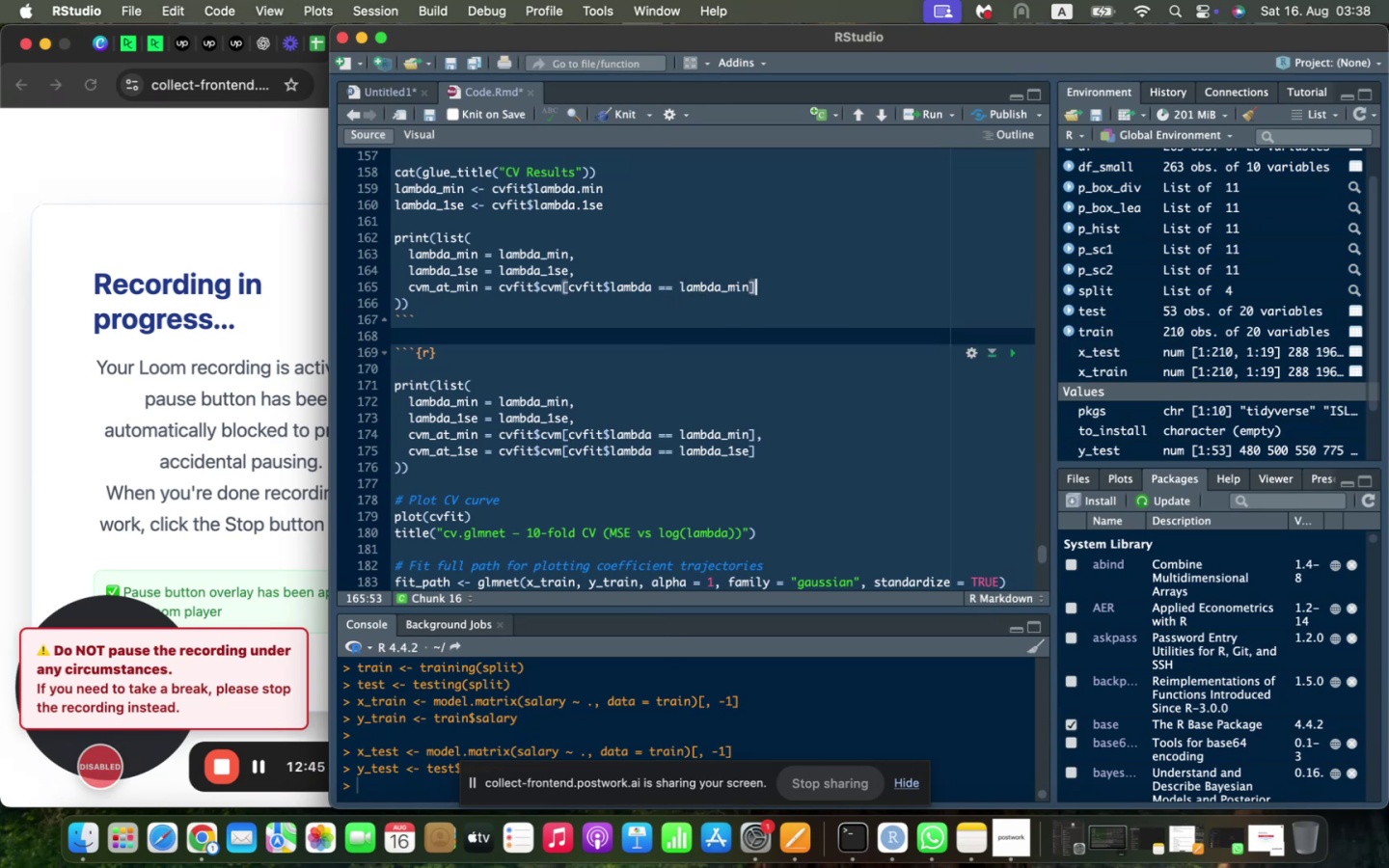 
key(Comma)
 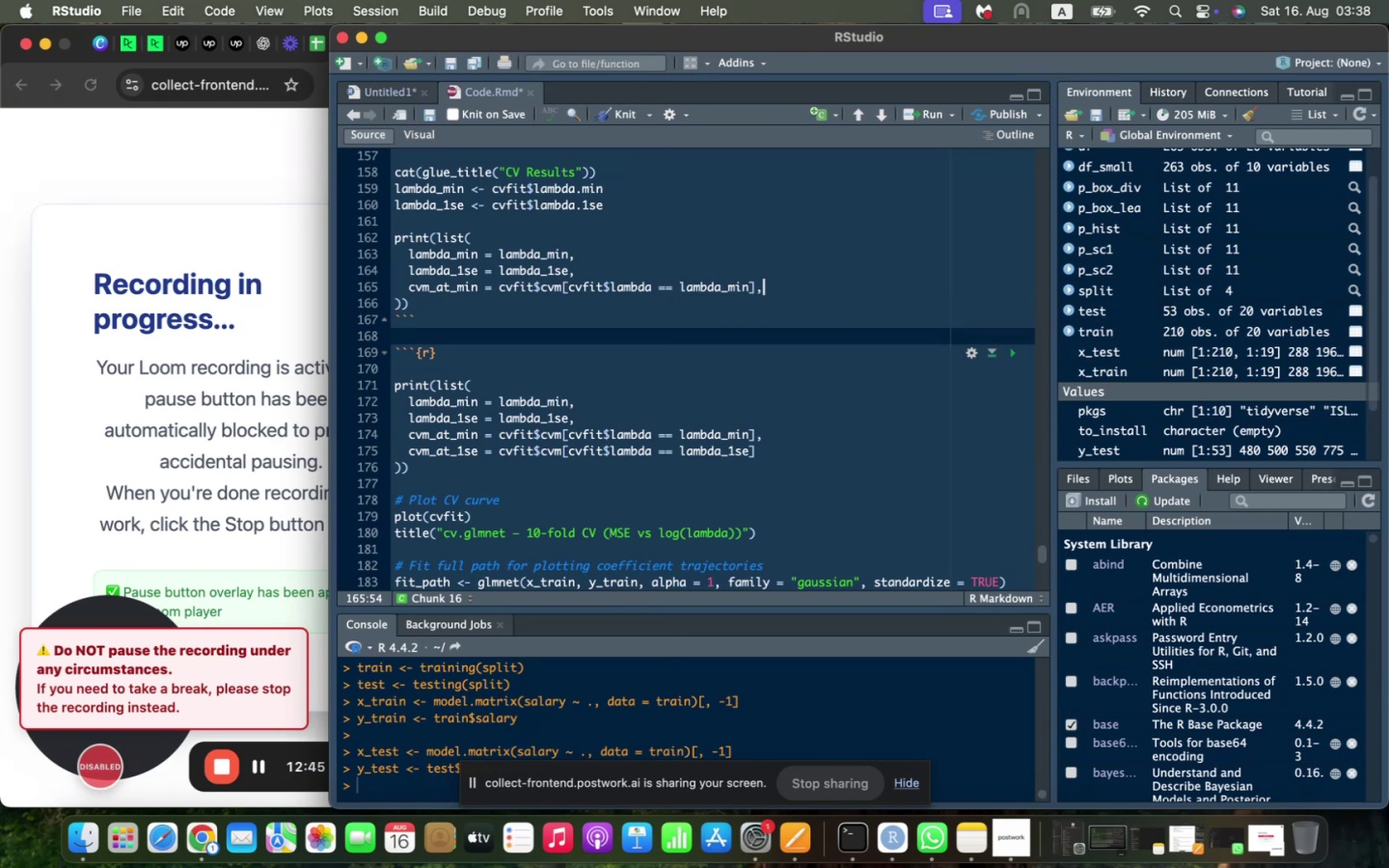 
key(Enter)
 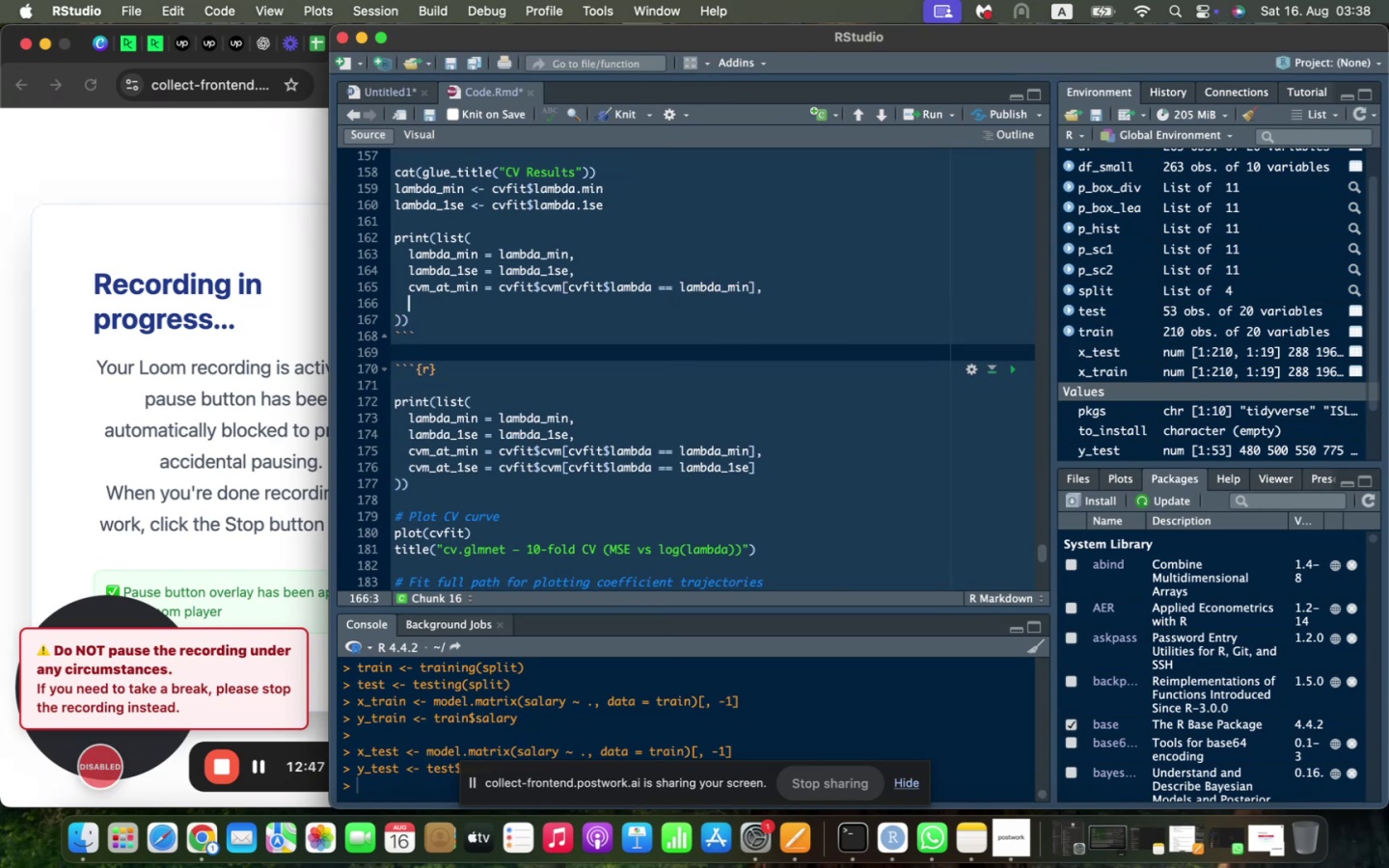 
type(cvm_at_1se = cvfit$cvm[cvfit$lambda == lamb)
 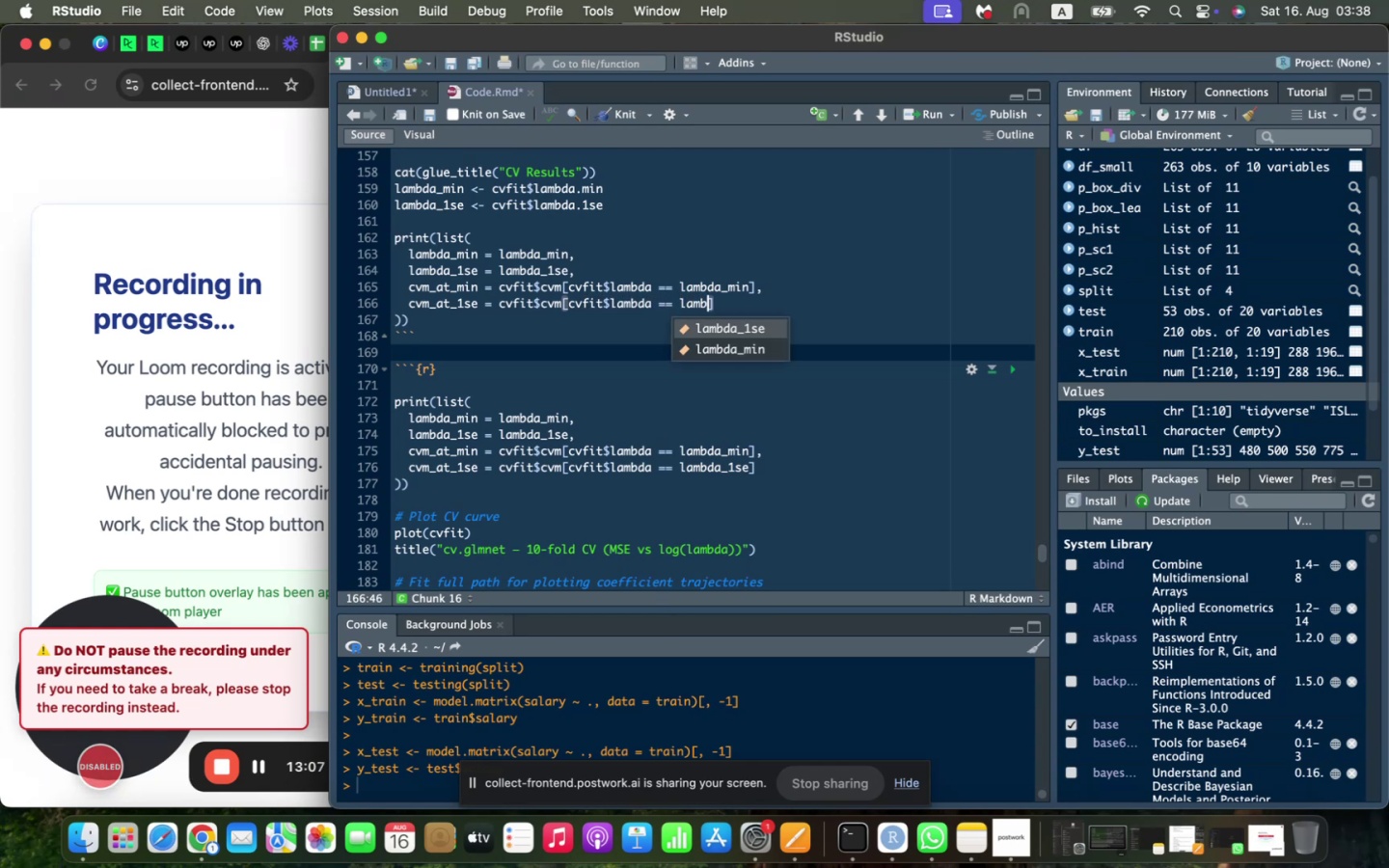 
key(Enter)
 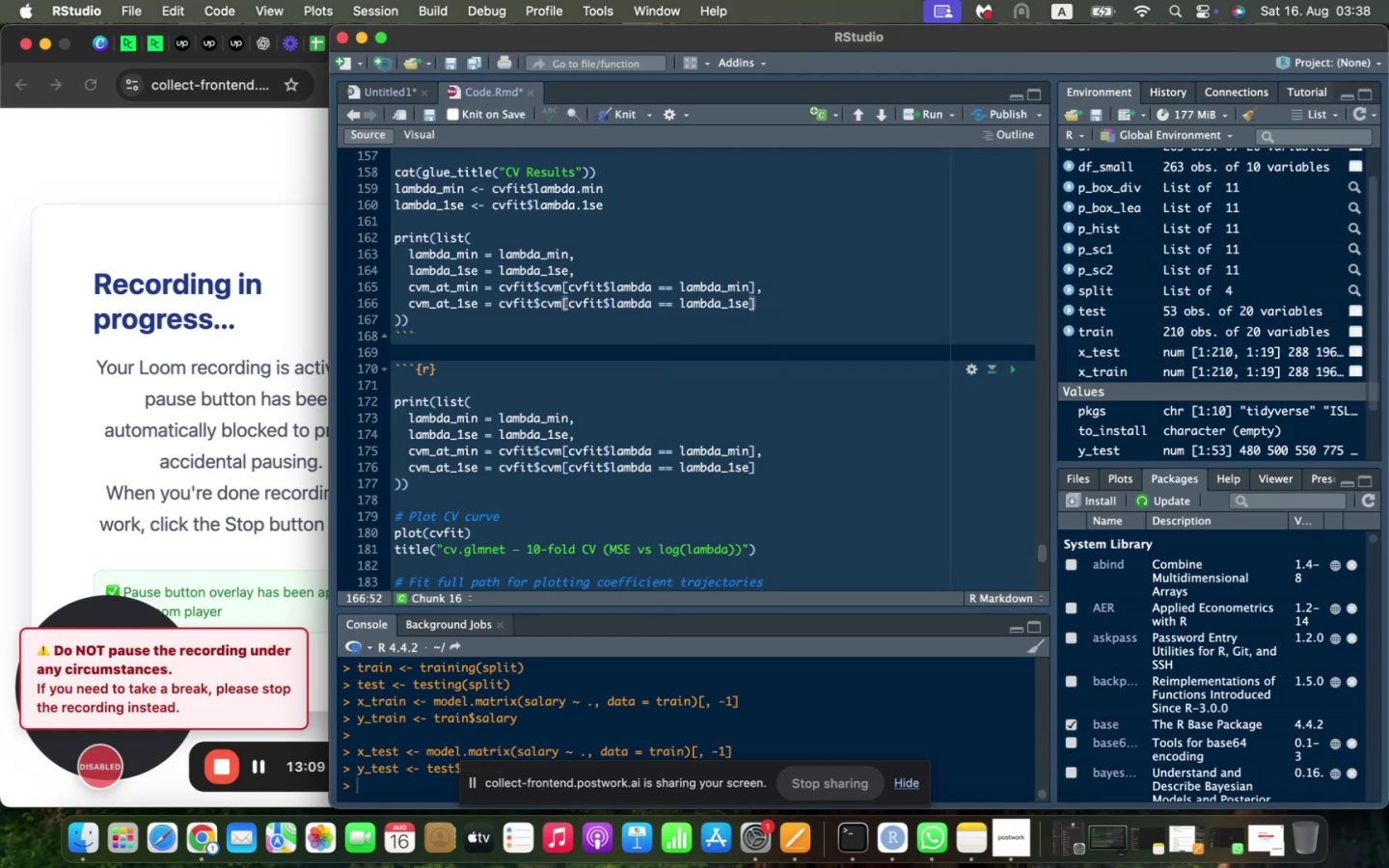 
key(ArrowDown)
 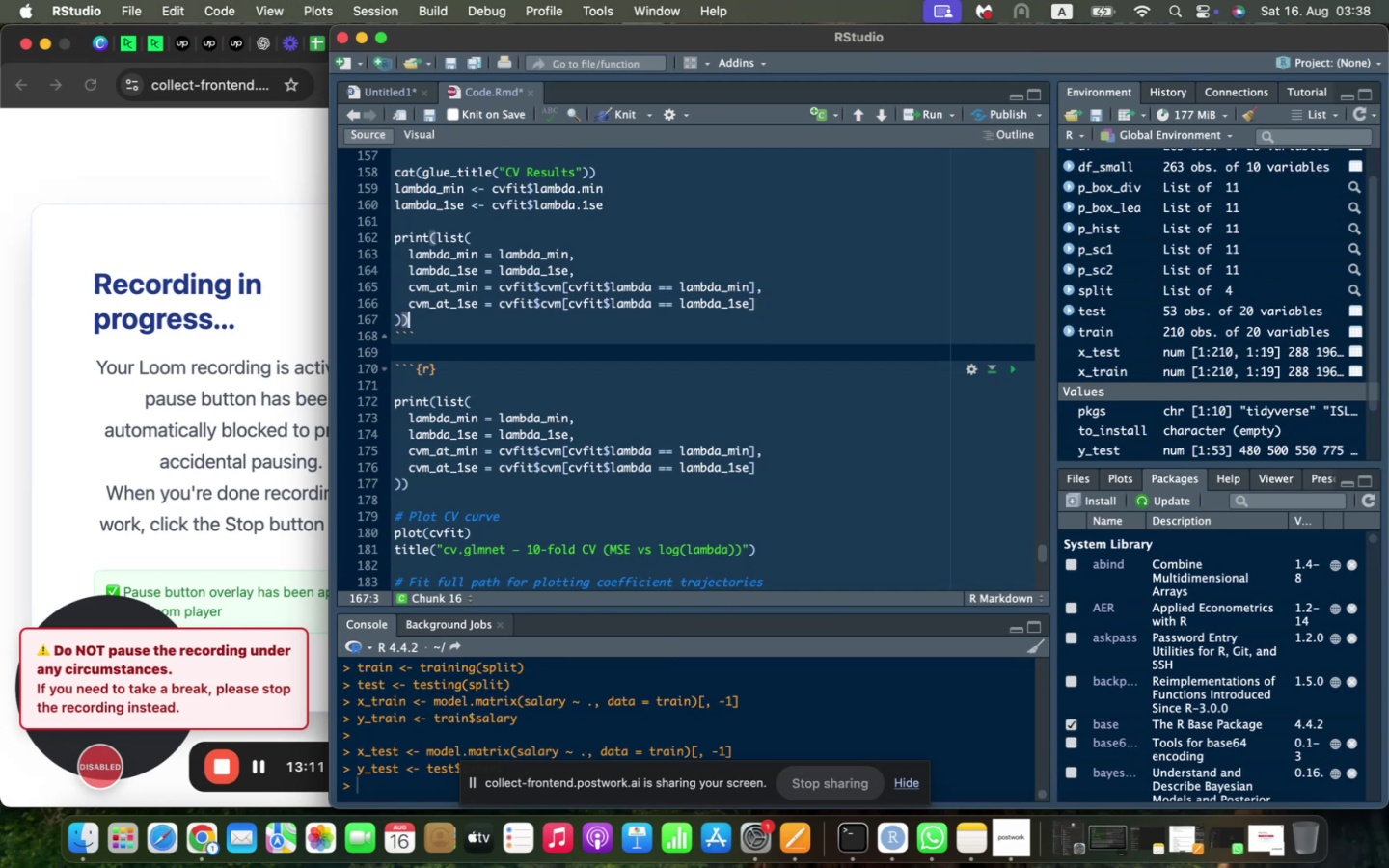 
scroll: coordinate [869, 186], scroll_direction: up, amount: 8.0
 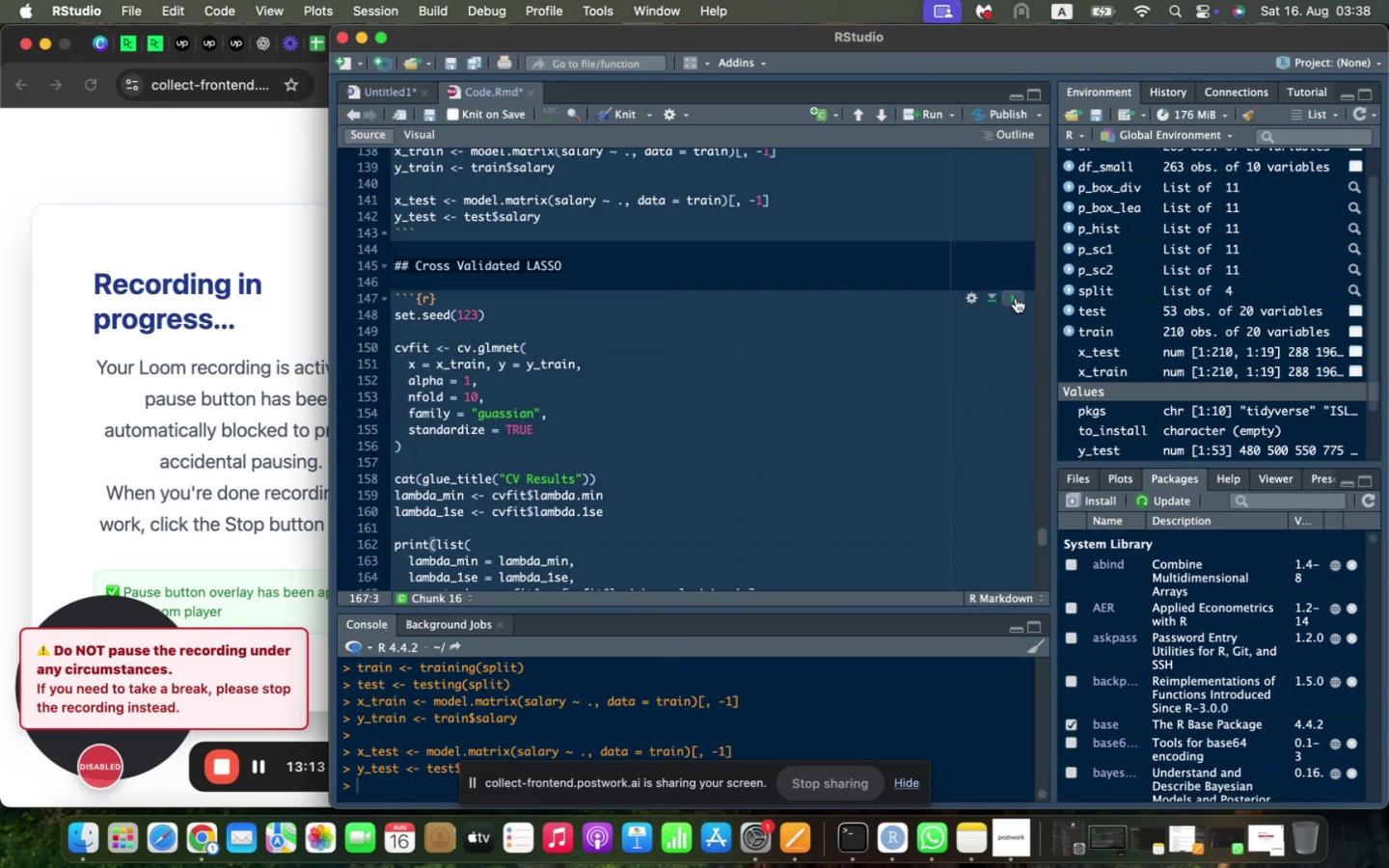 
left_click([1016, 298])
 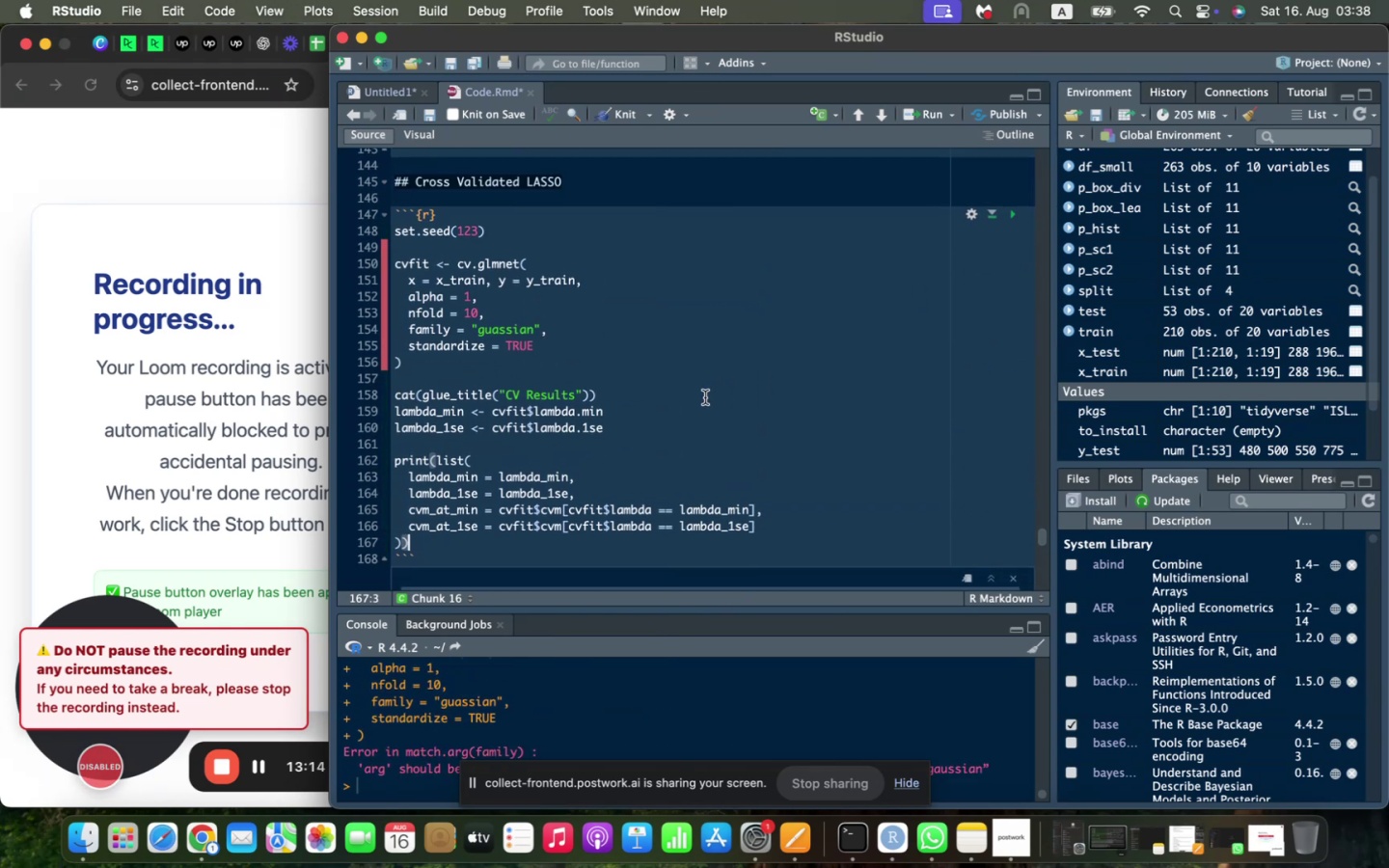 
scroll: coordinate [670, 386], scroll_direction: down, amount: 4.0
 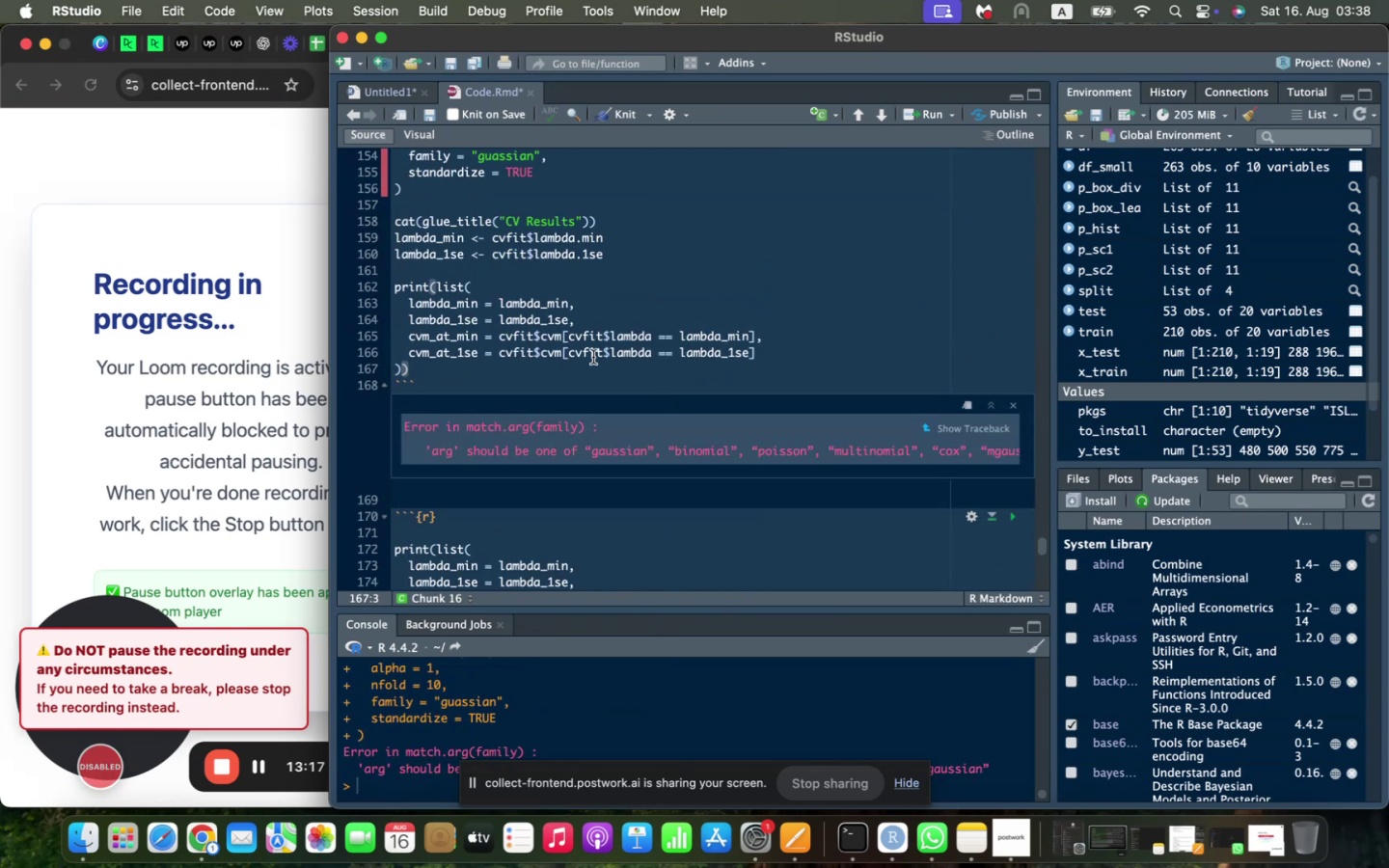 
scroll: coordinate [564, 347], scroll_direction: up, amount: 7.0
 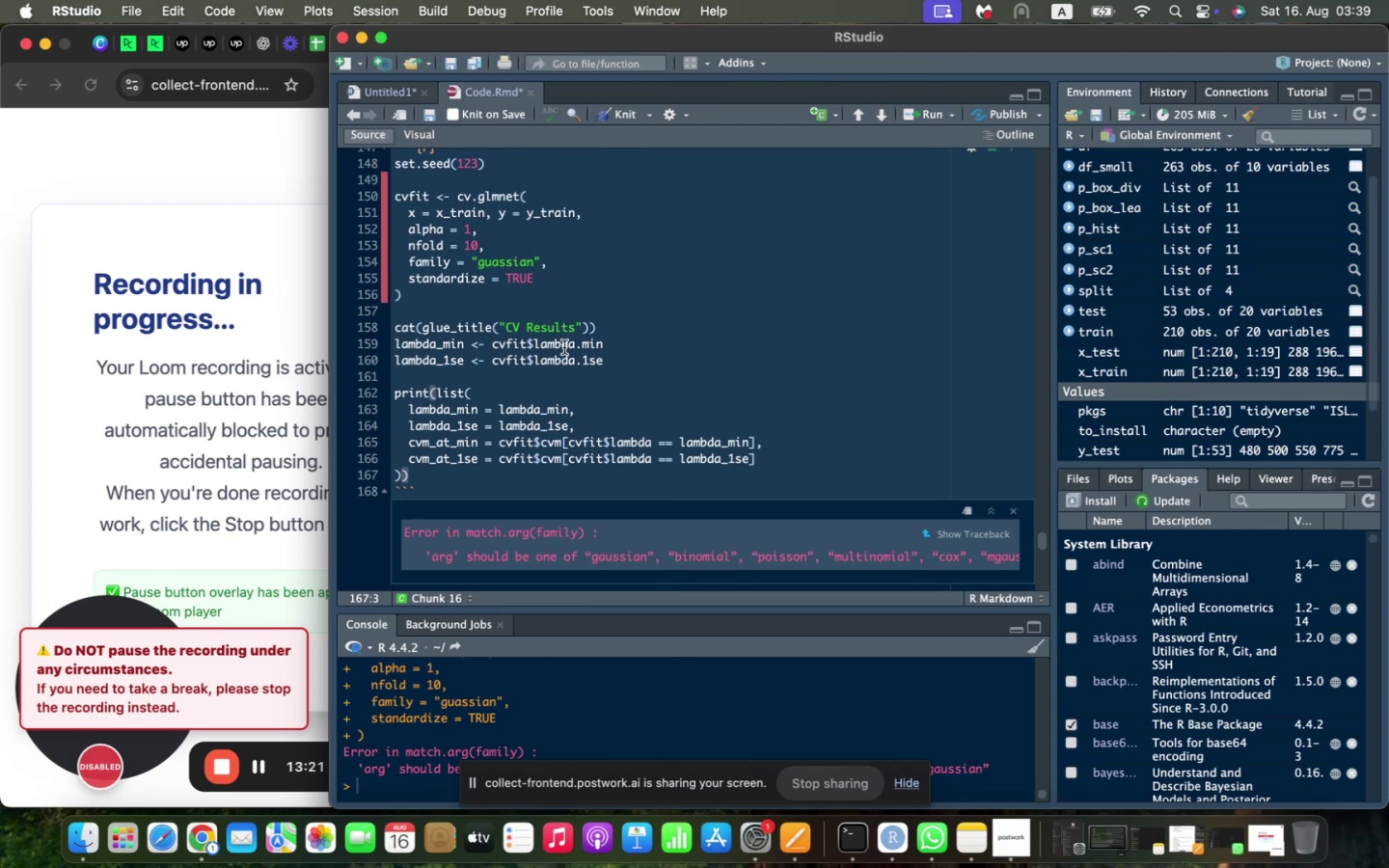 
scroll: coordinate [564, 347], scroll_direction: down, amount: 10.0
 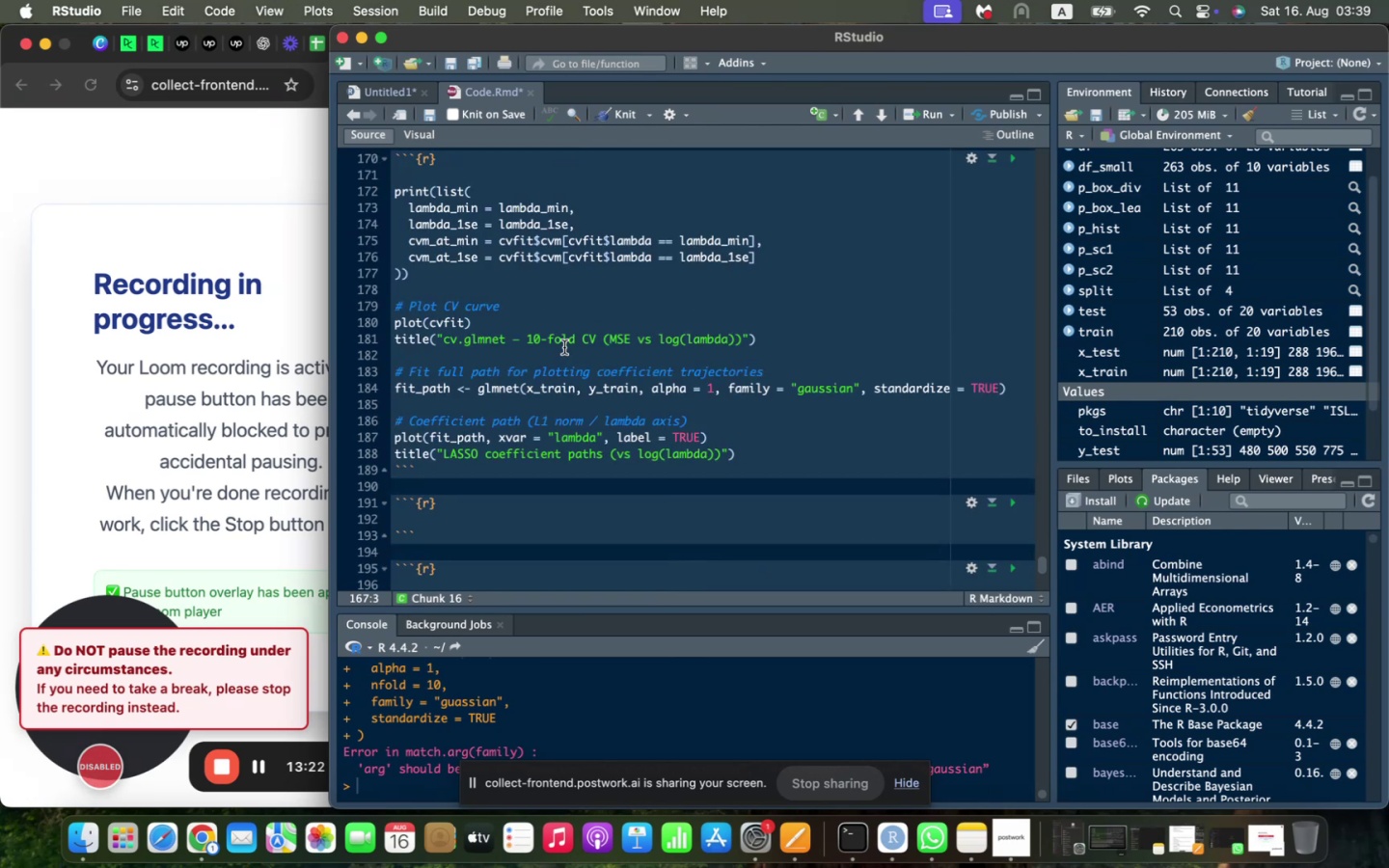 
scroll: coordinate [537, 349], scroll_direction: up, amount: 10.0
 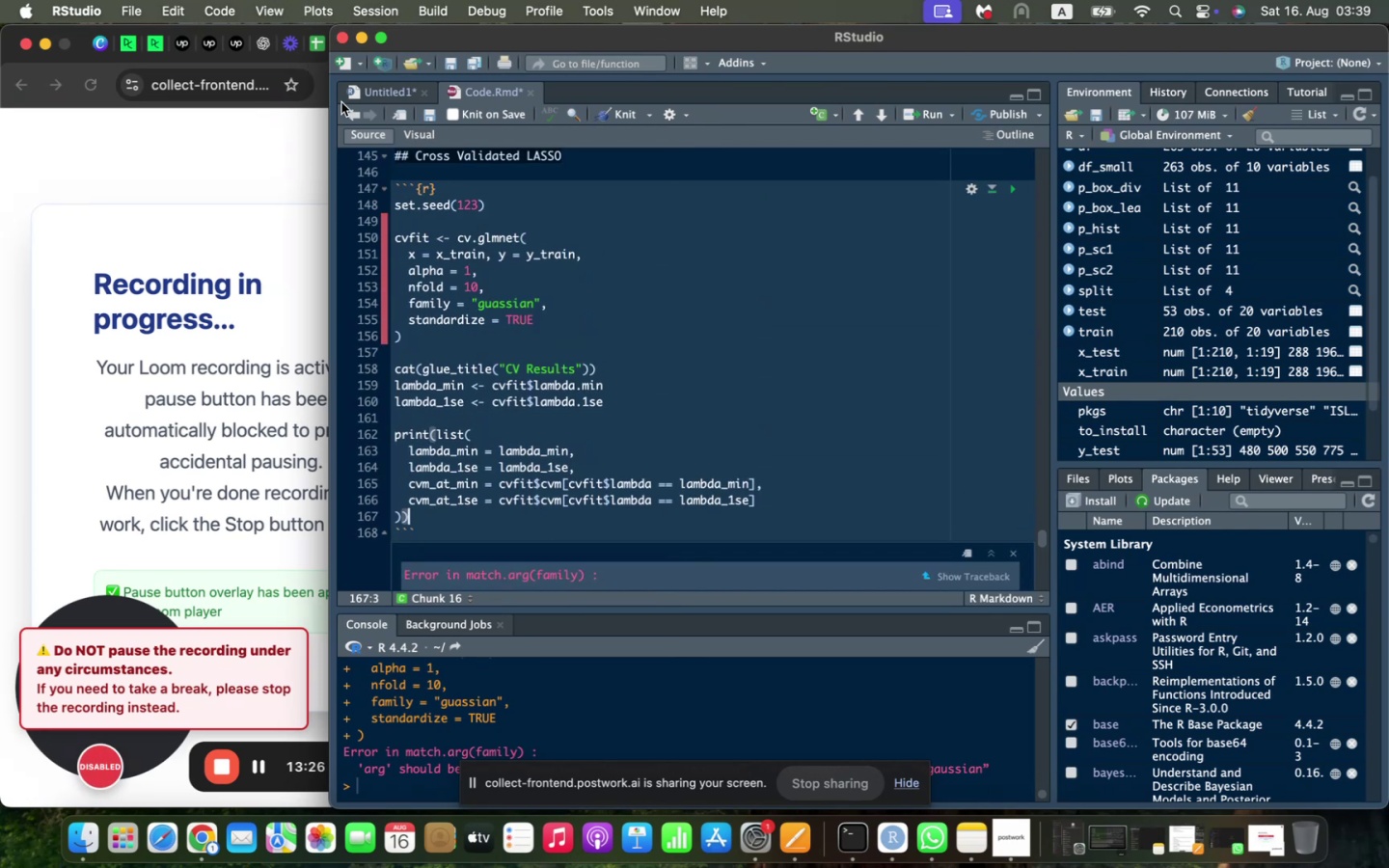 
left_click([377, 87])
 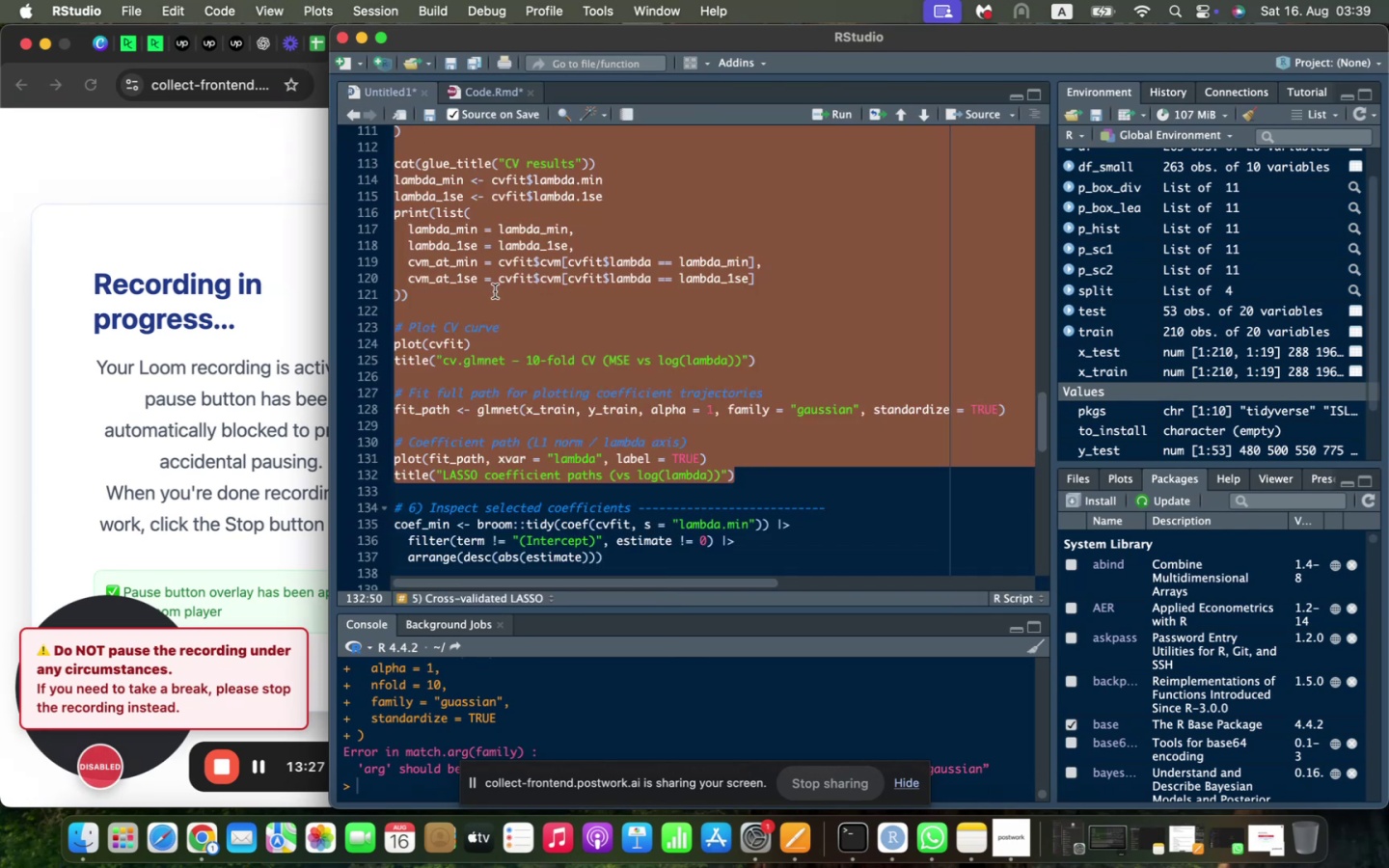 
scroll: coordinate [494, 285], scroll_direction: up, amount: 9.0
 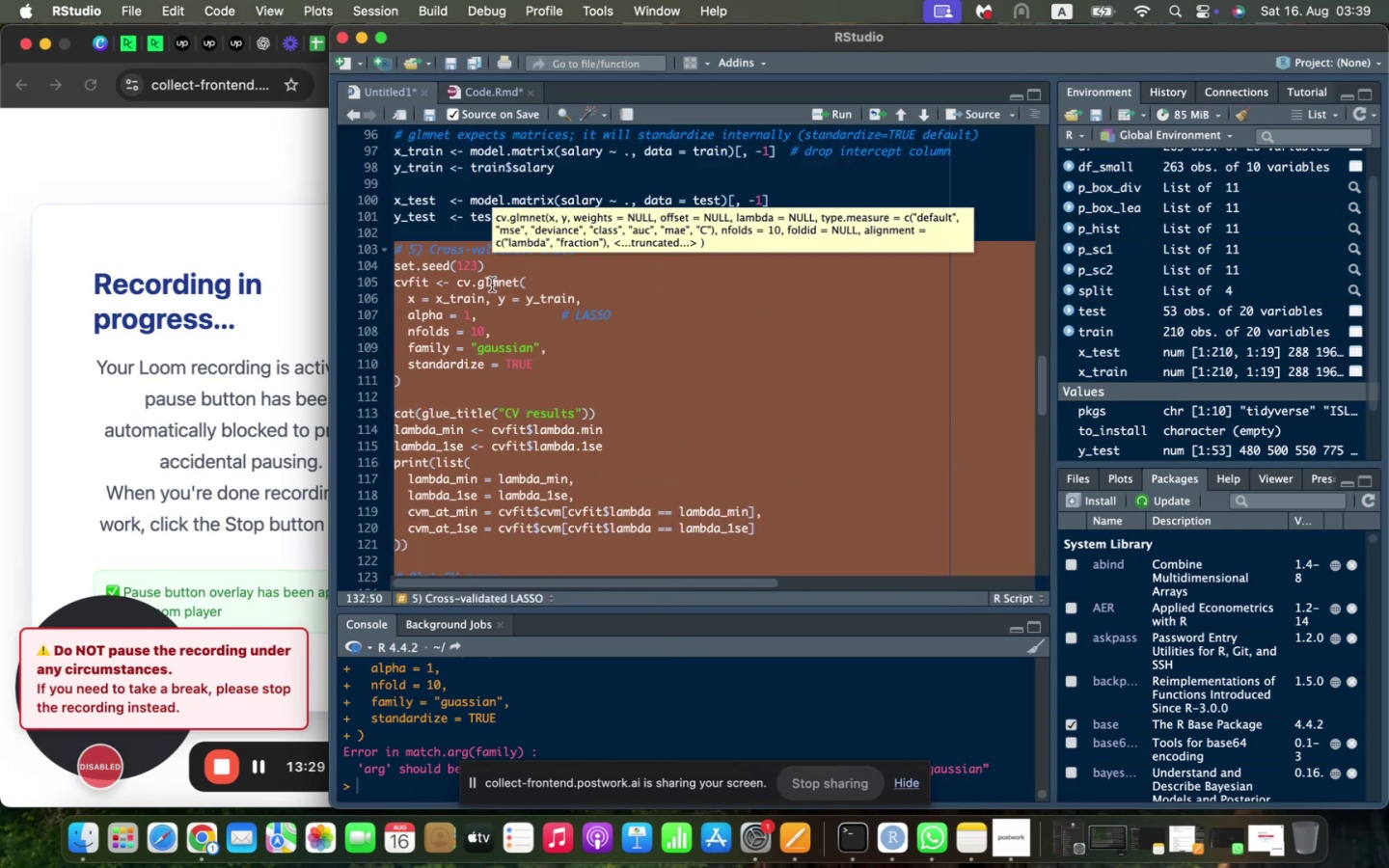 
left_click([486, 296])
 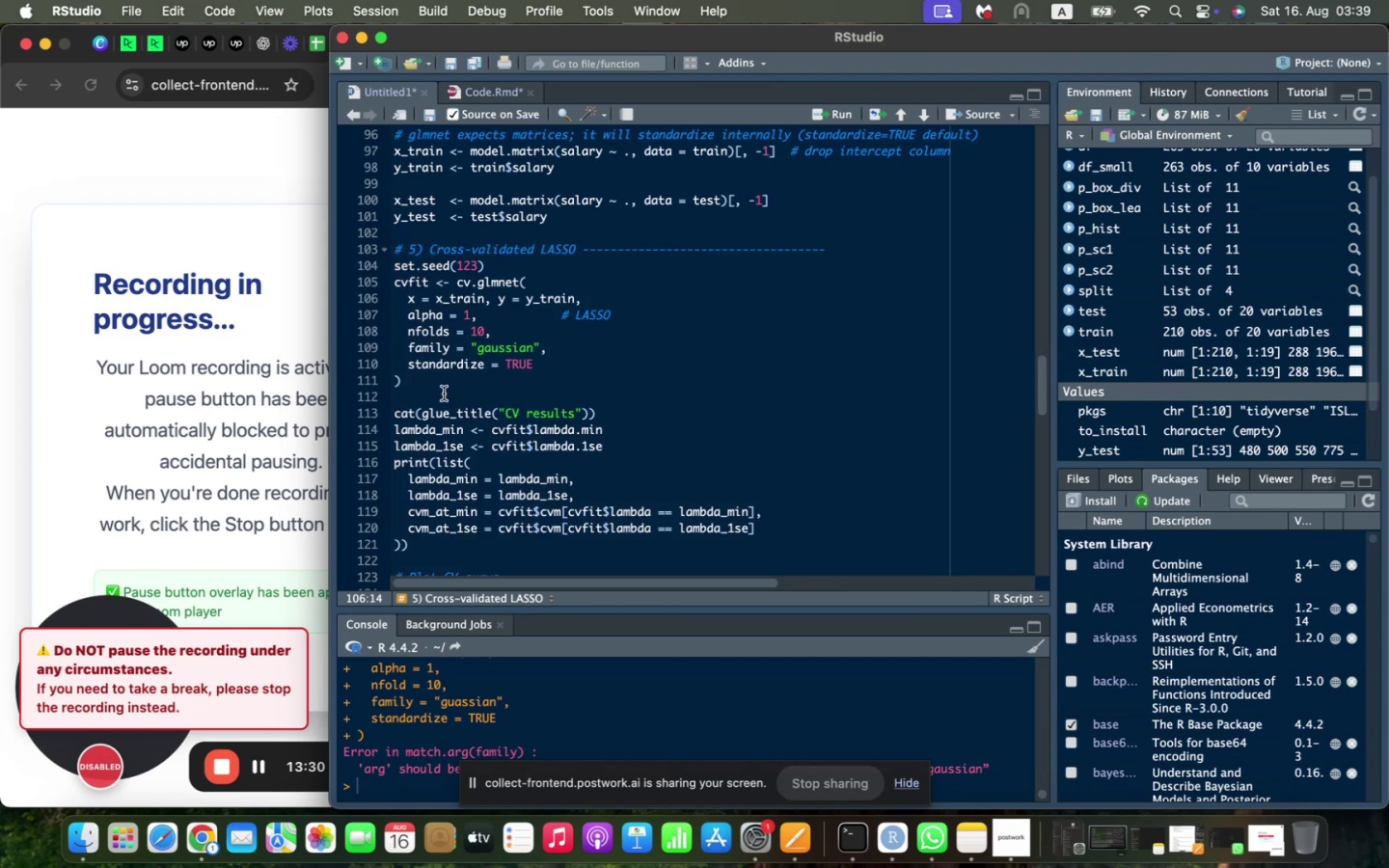 
left_click_drag(start_coordinate=[443, 390], to_coordinate=[360, 285])
 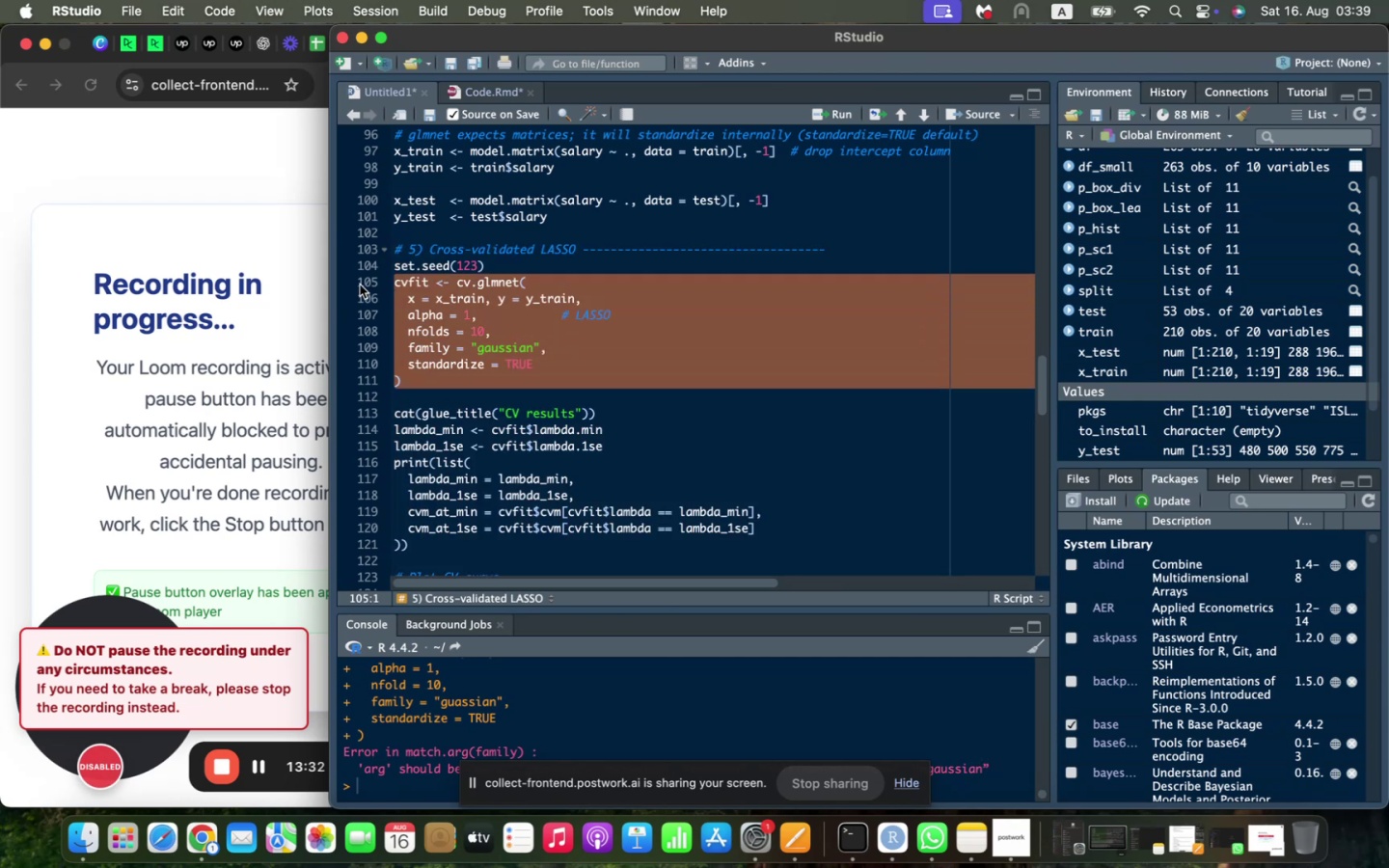 
key(Meta+C)
 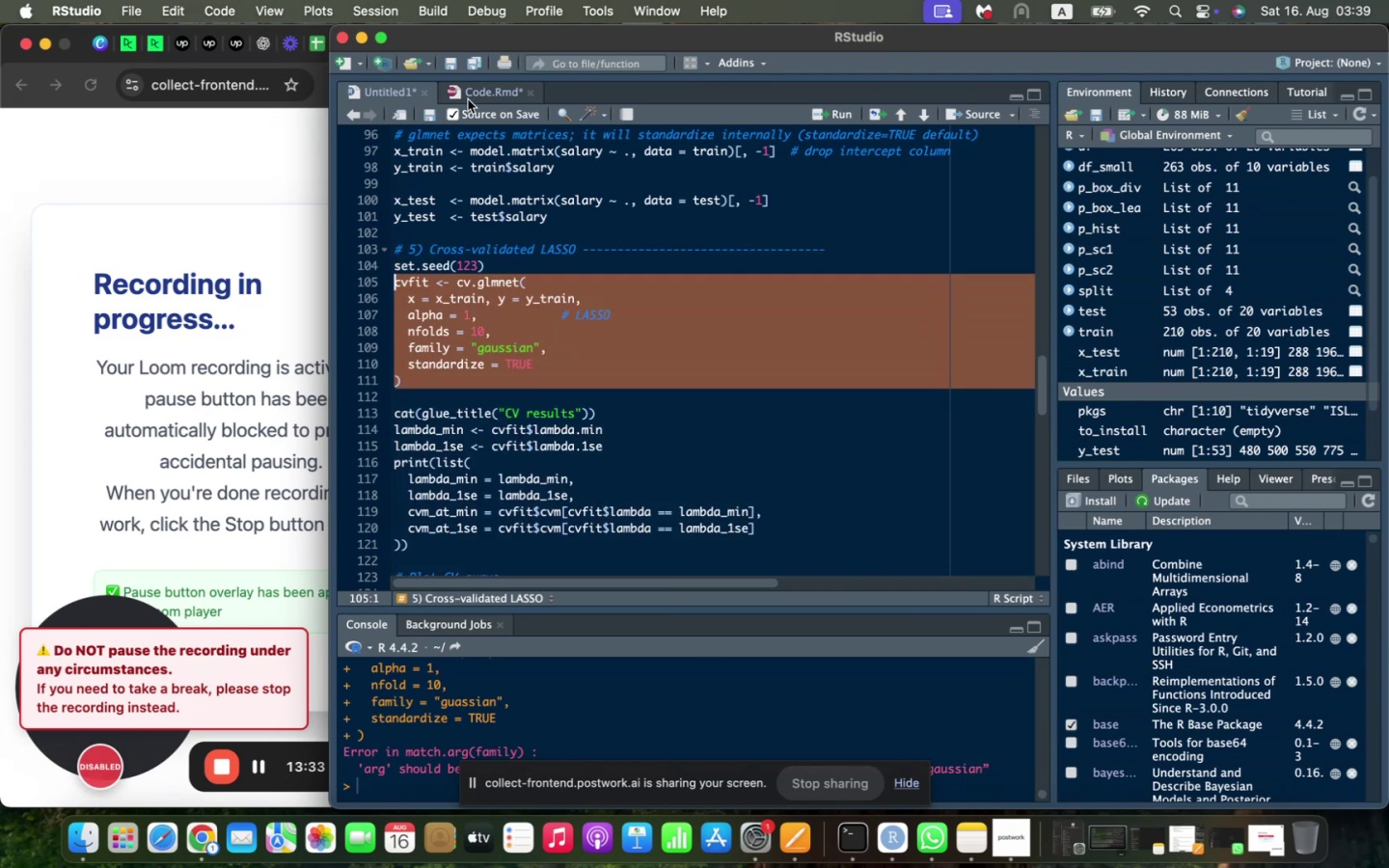 
left_click([469, 92])
 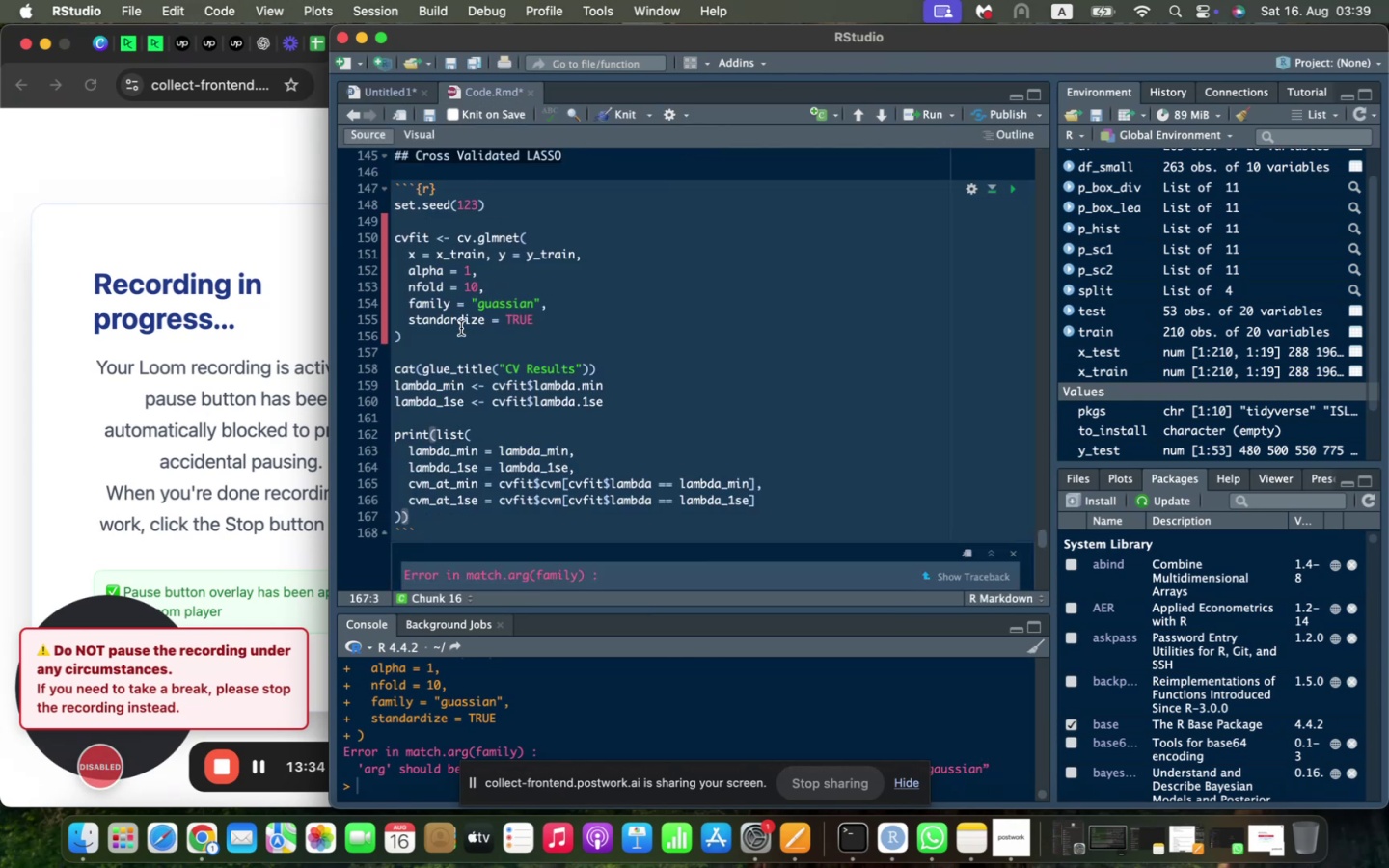 
left_click_drag(start_coordinate=[442, 338], to_coordinate=[365, 237])
 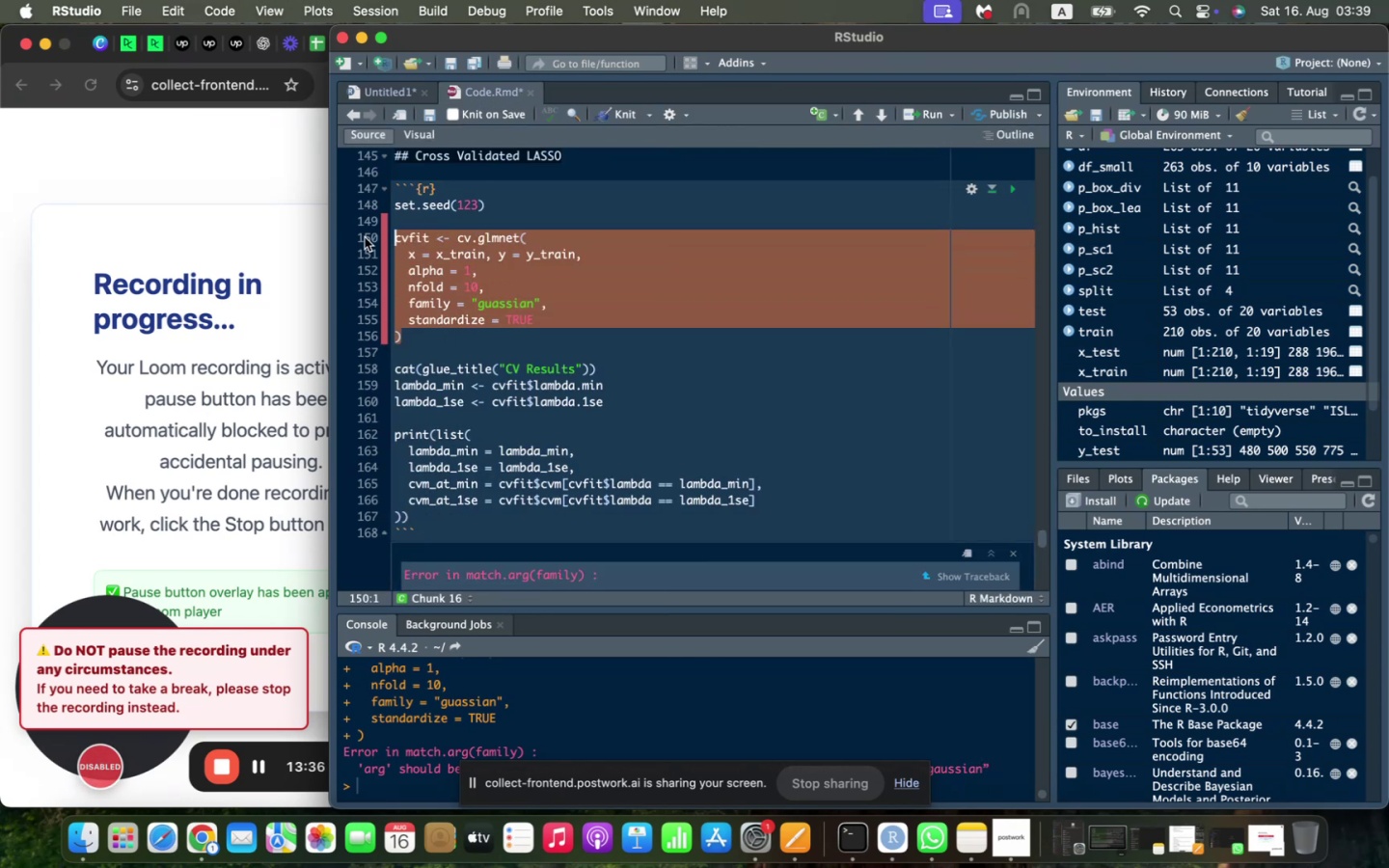 
key(Meta+V)
 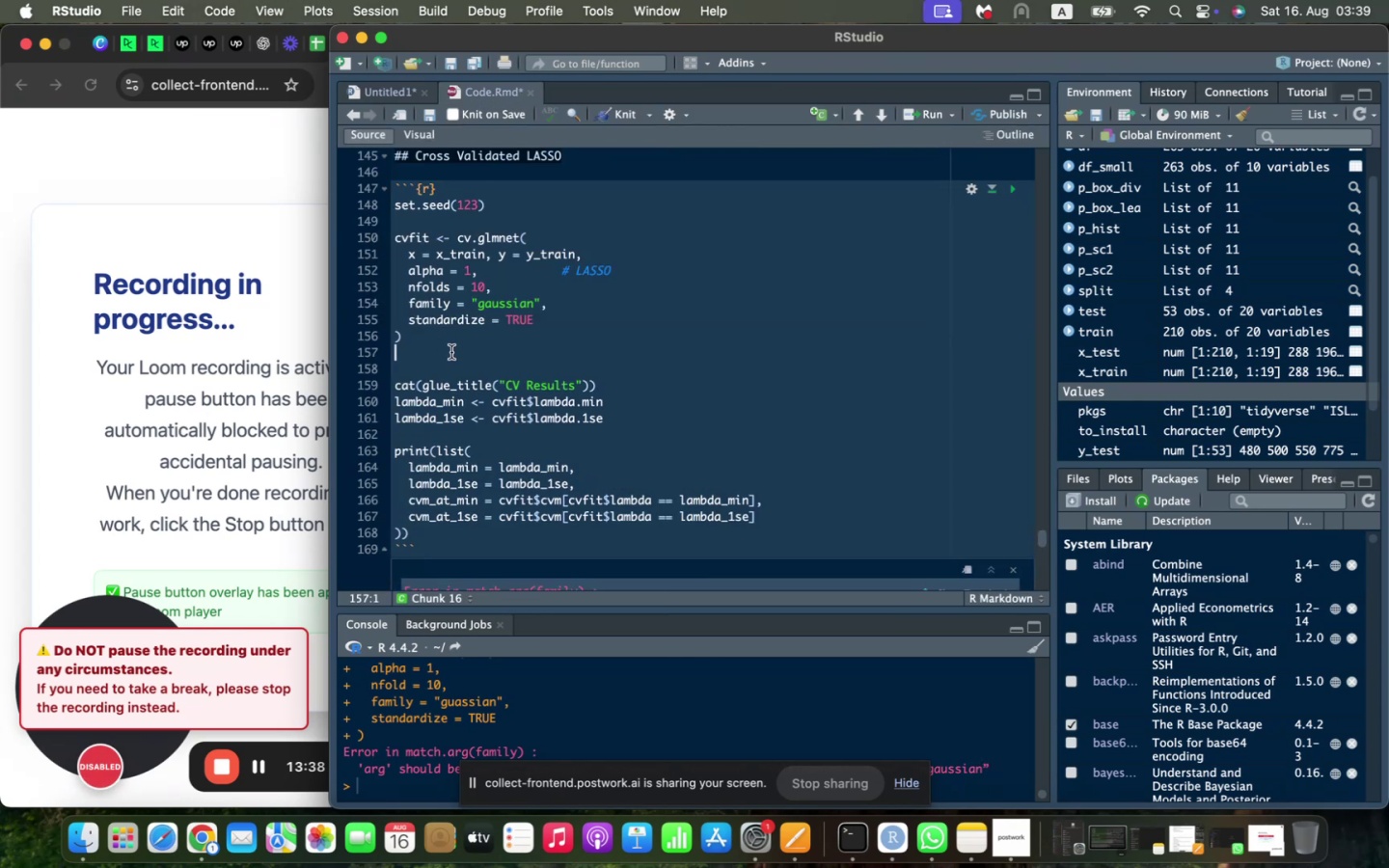 
key(Backspace)
 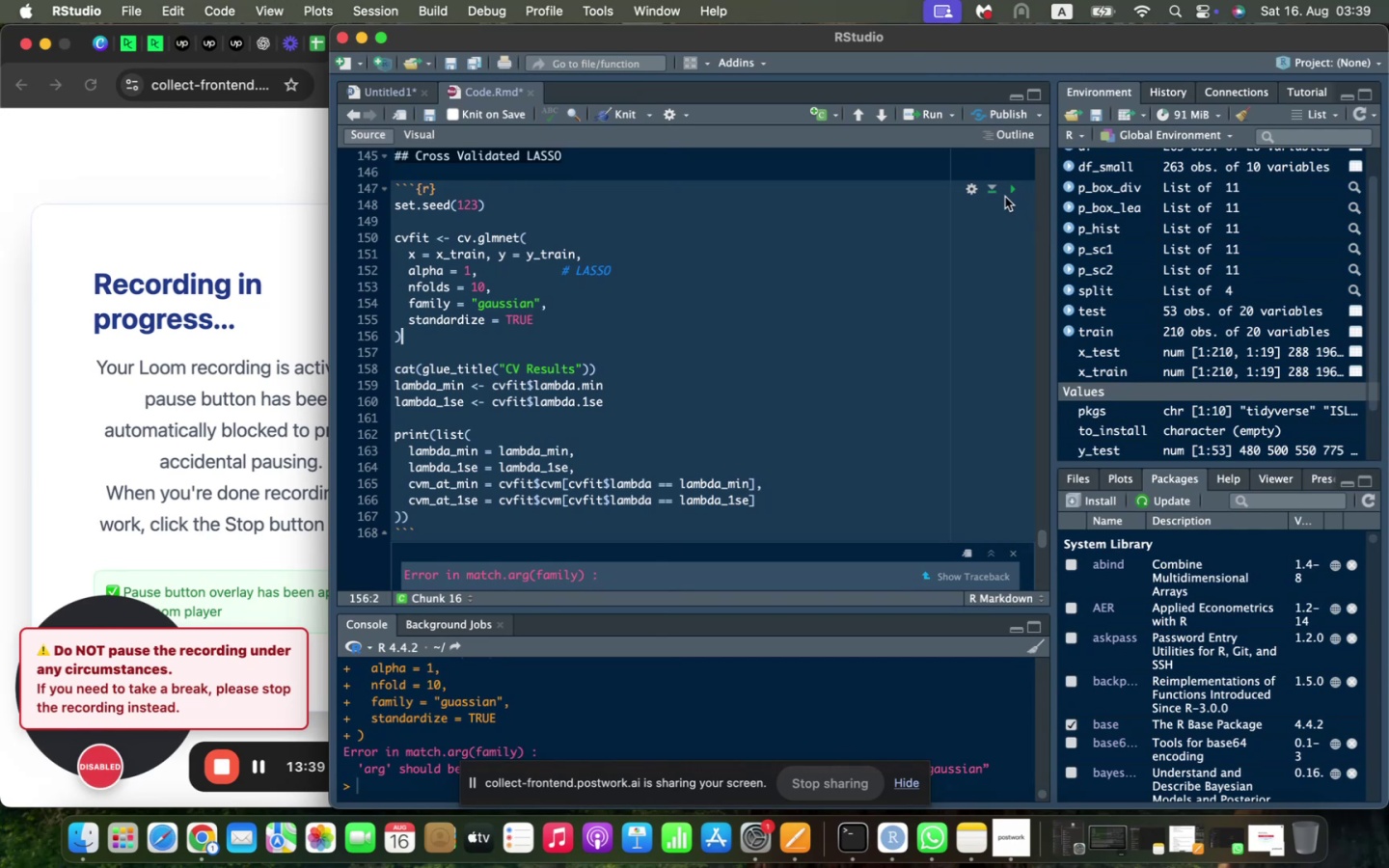 
left_click([1008, 191])
 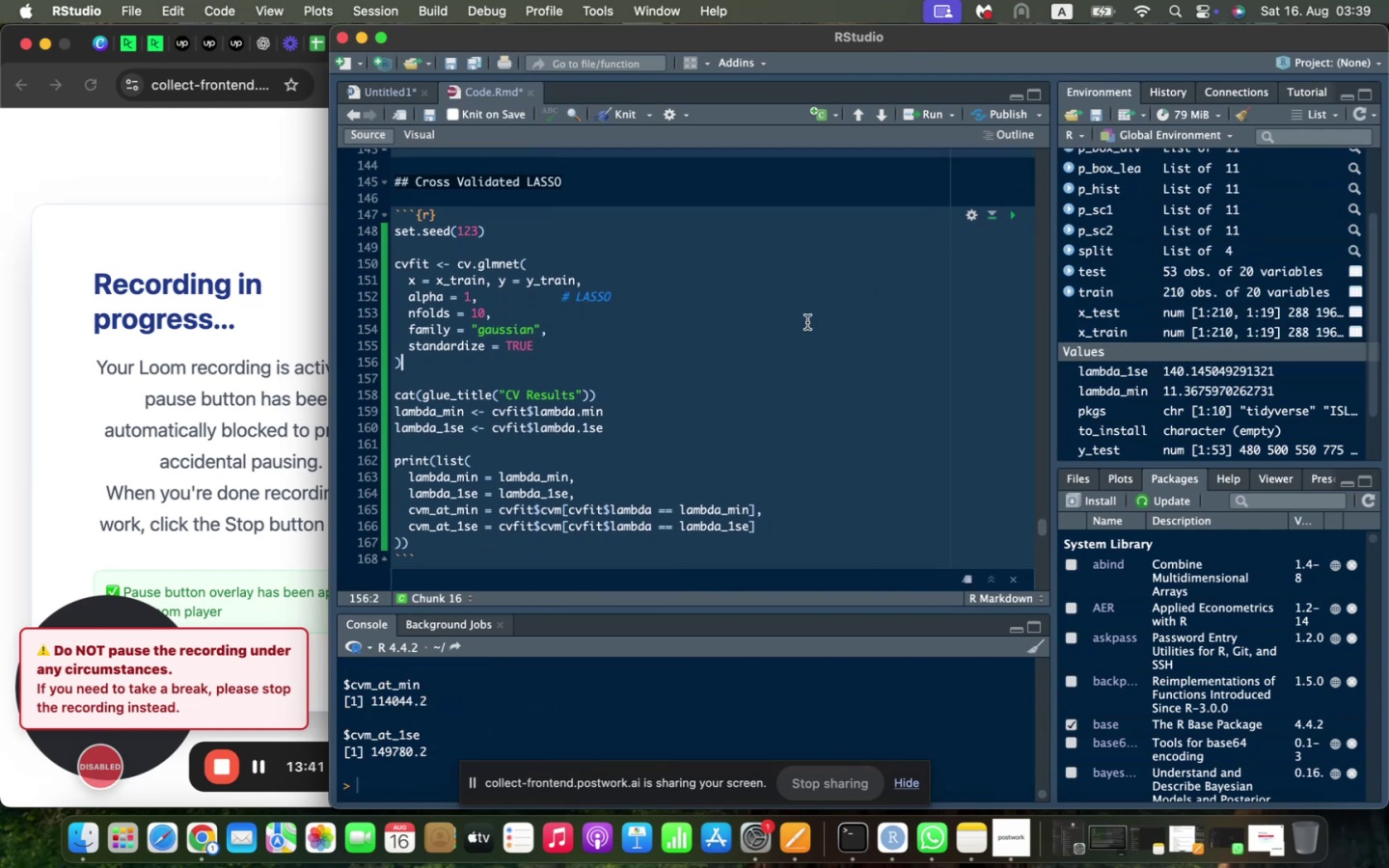 
scroll: coordinate [667, 383], scroll_direction: down, amount: 4.0
 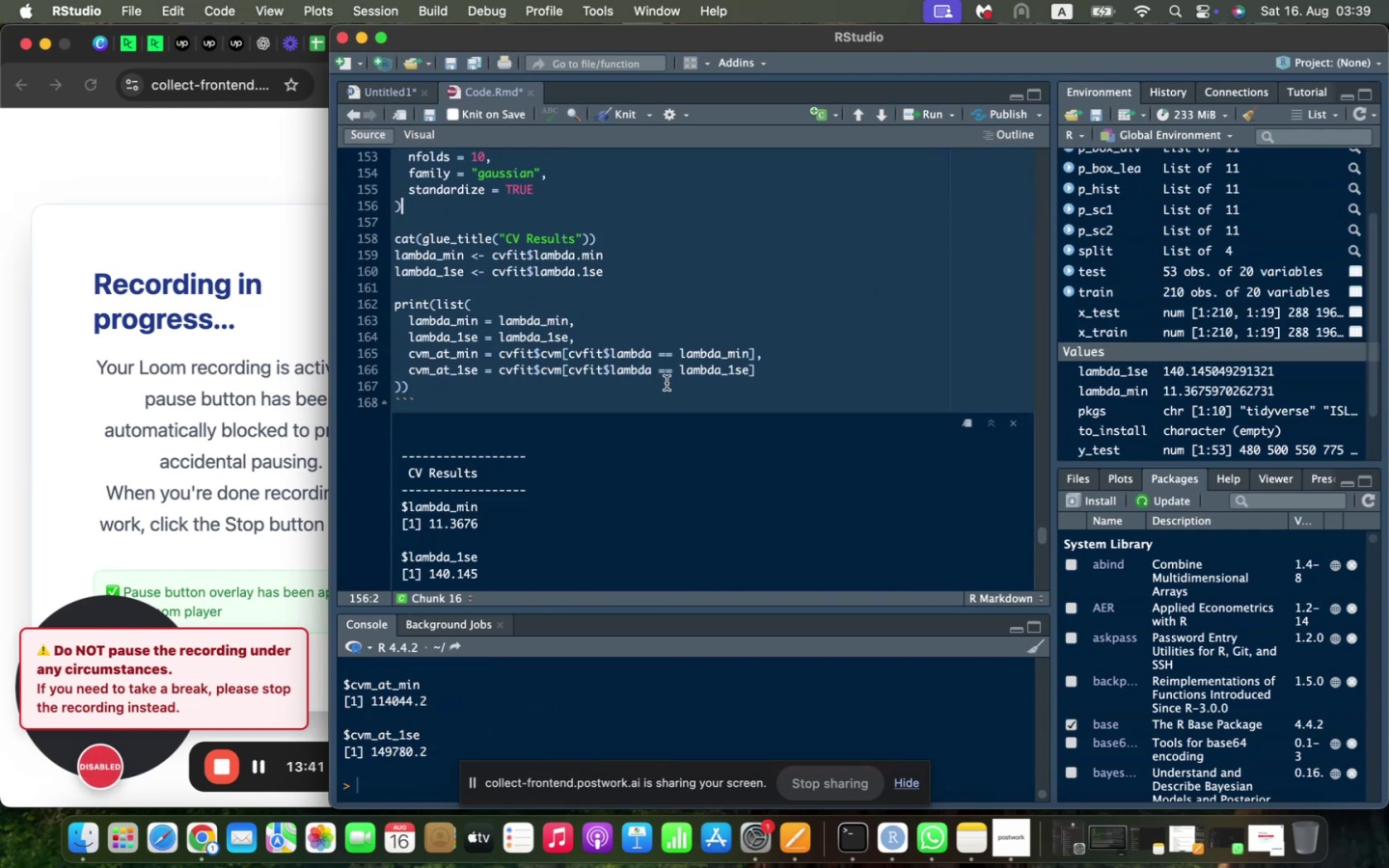 
scroll: coordinate [661, 366], scroll_direction: up, amount: 5.0
 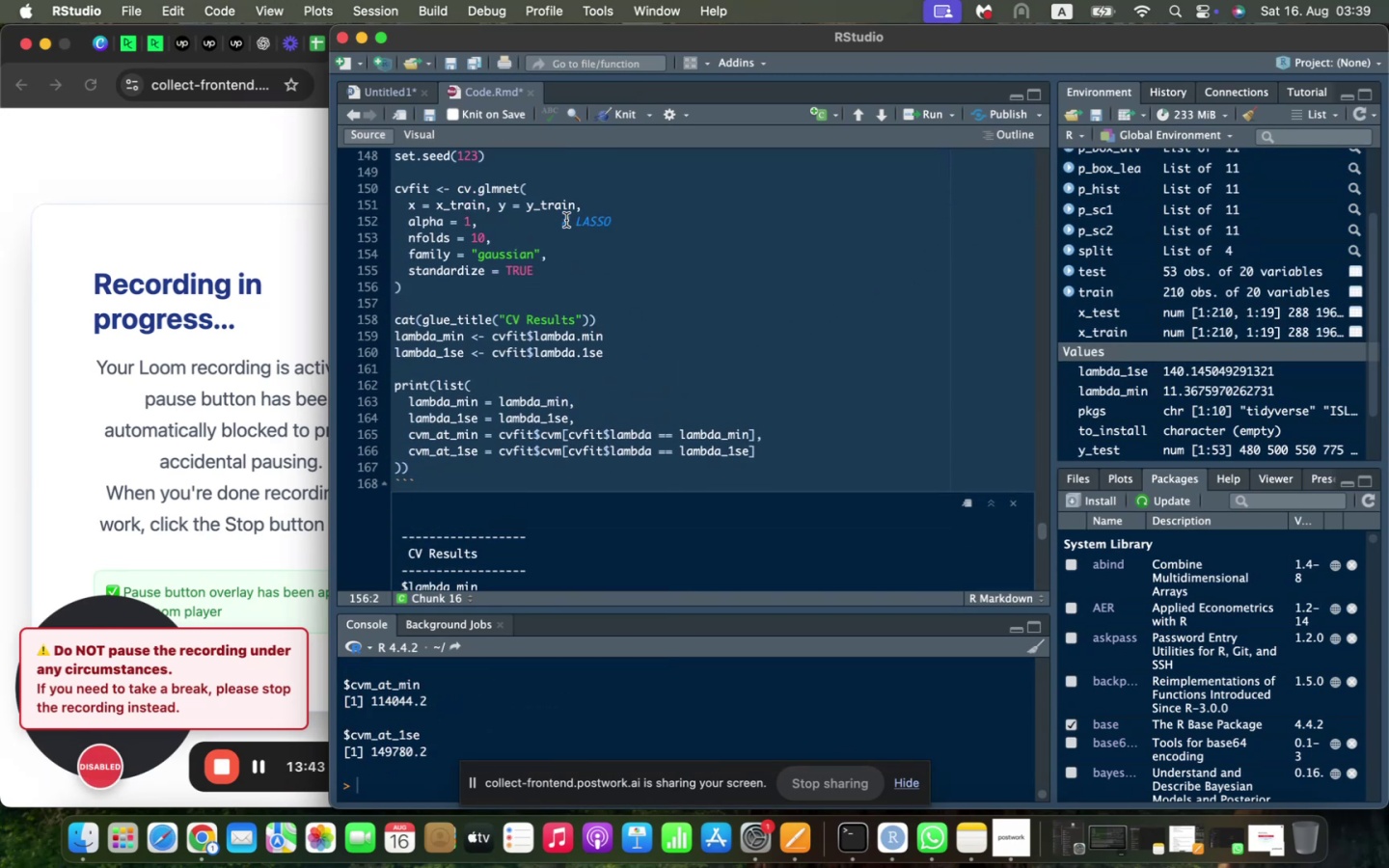 
left_click_drag(start_coordinate=[560, 218], to_coordinate=[655, 226])
 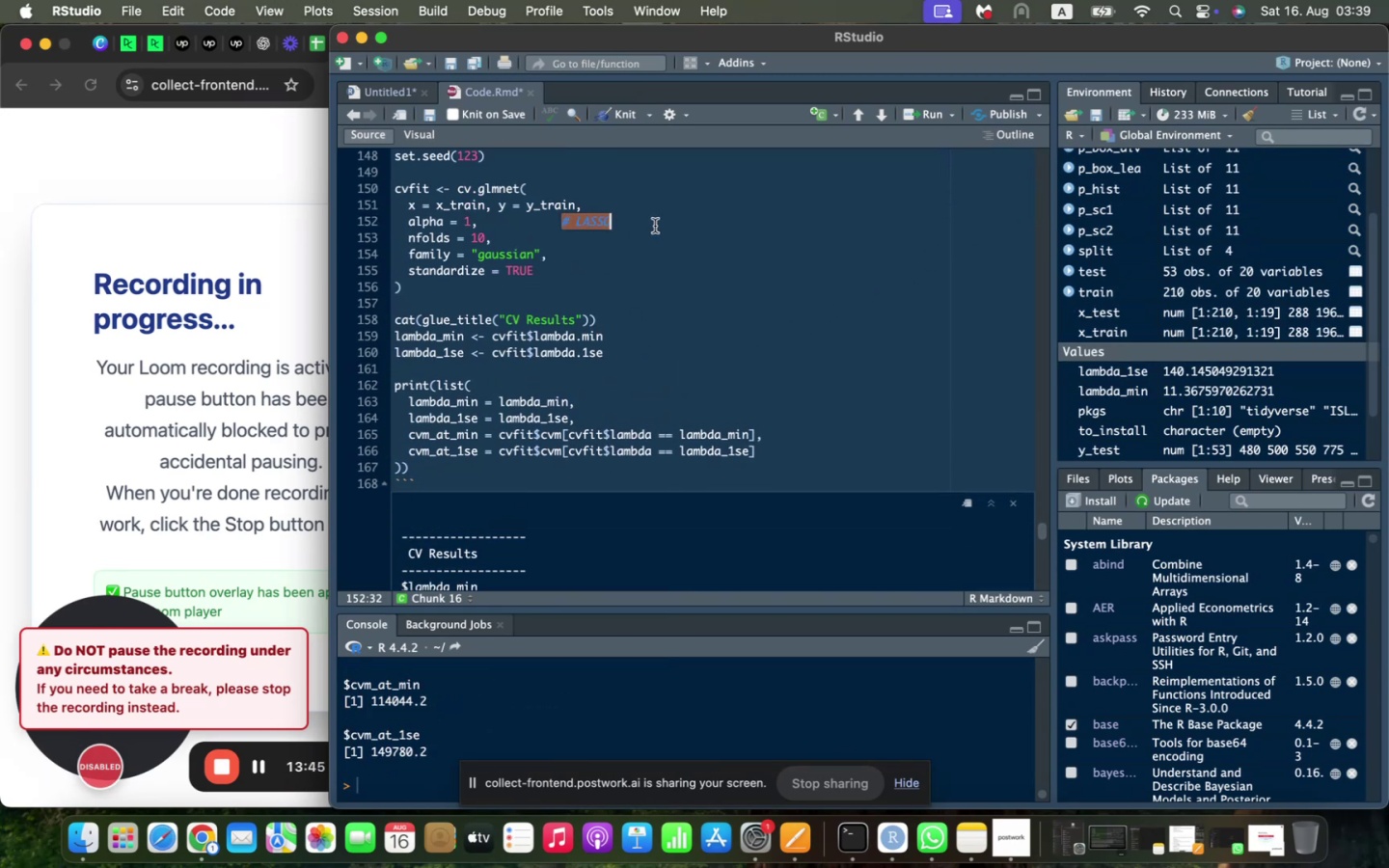 
key(Backspace)
 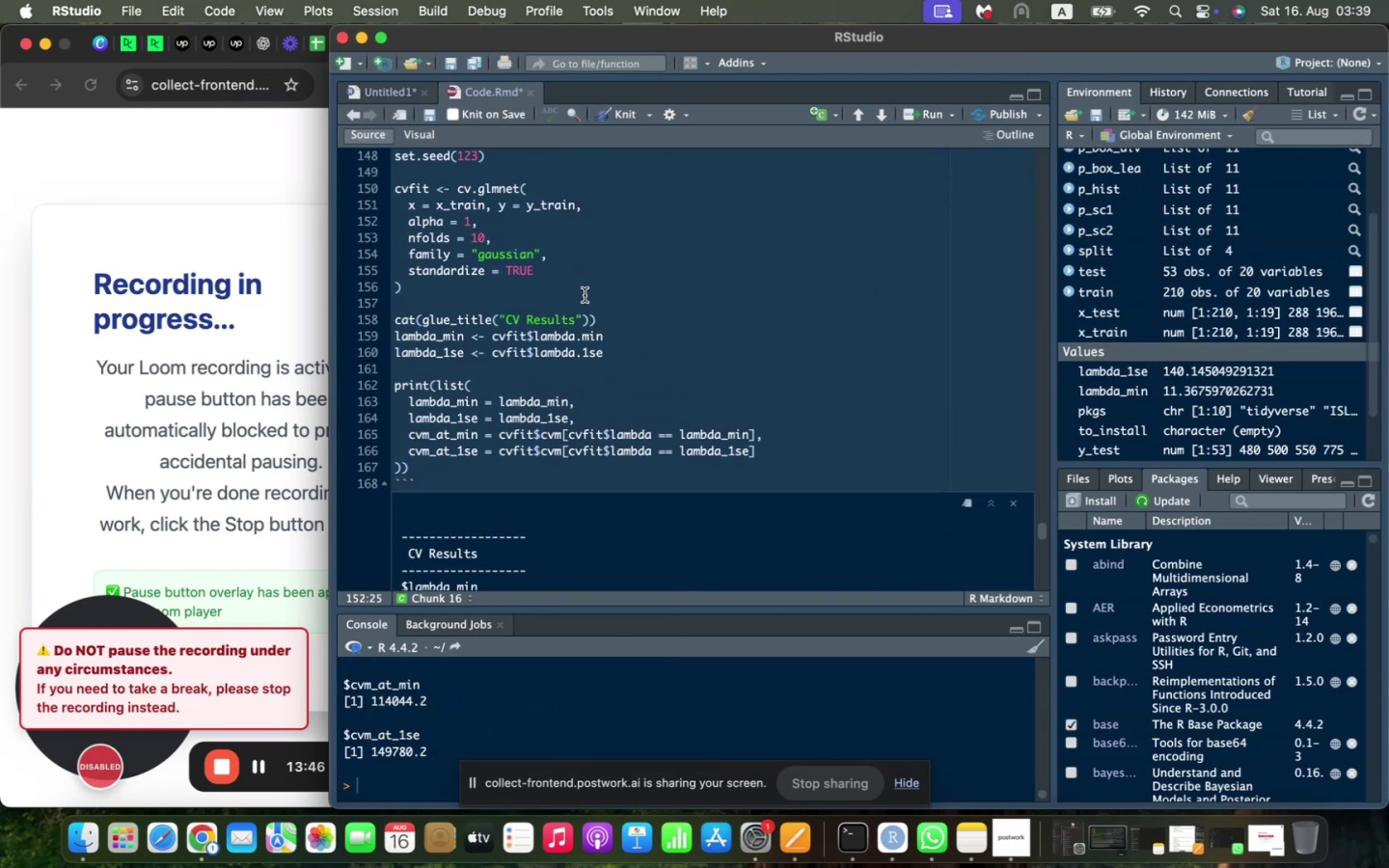 
scroll: coordinate [584, 296], scroll_direction: down, amount: 12.0
 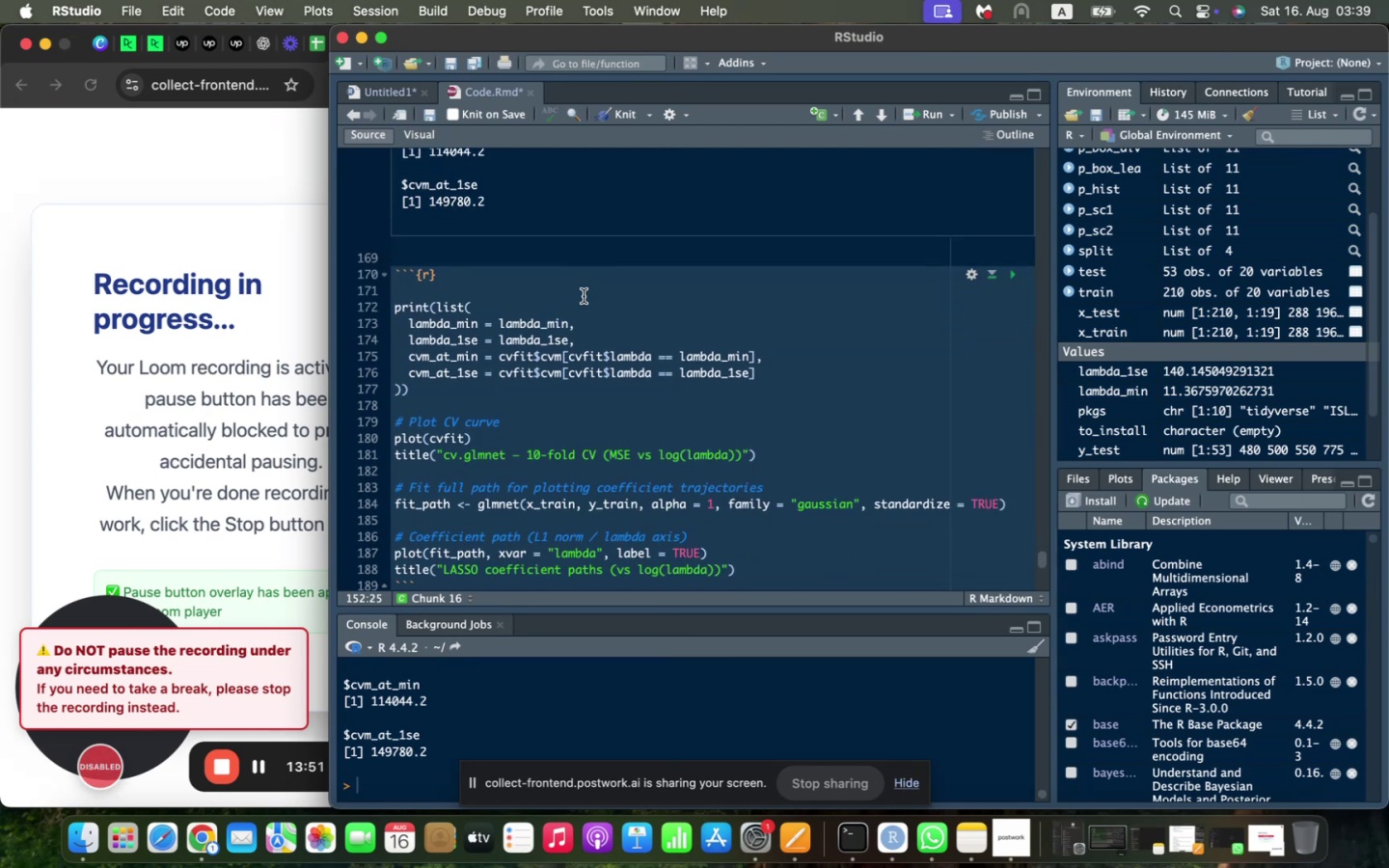 
scroll: coordinate [584, 296], scroll_direction: up, amount: 12.0
 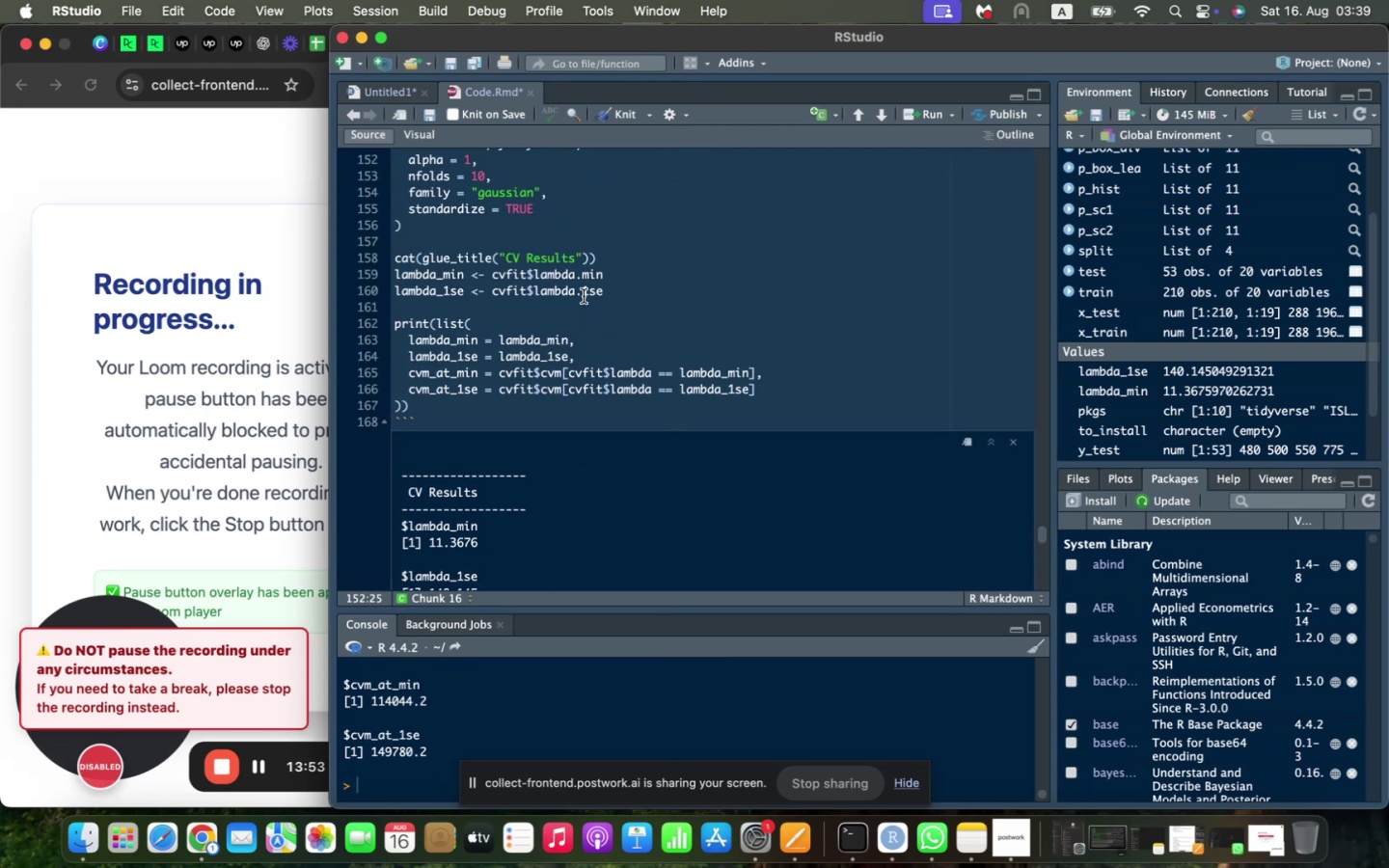 
scroll: coordinate [584, 296], scroll_direction: down, amount: 12.0
 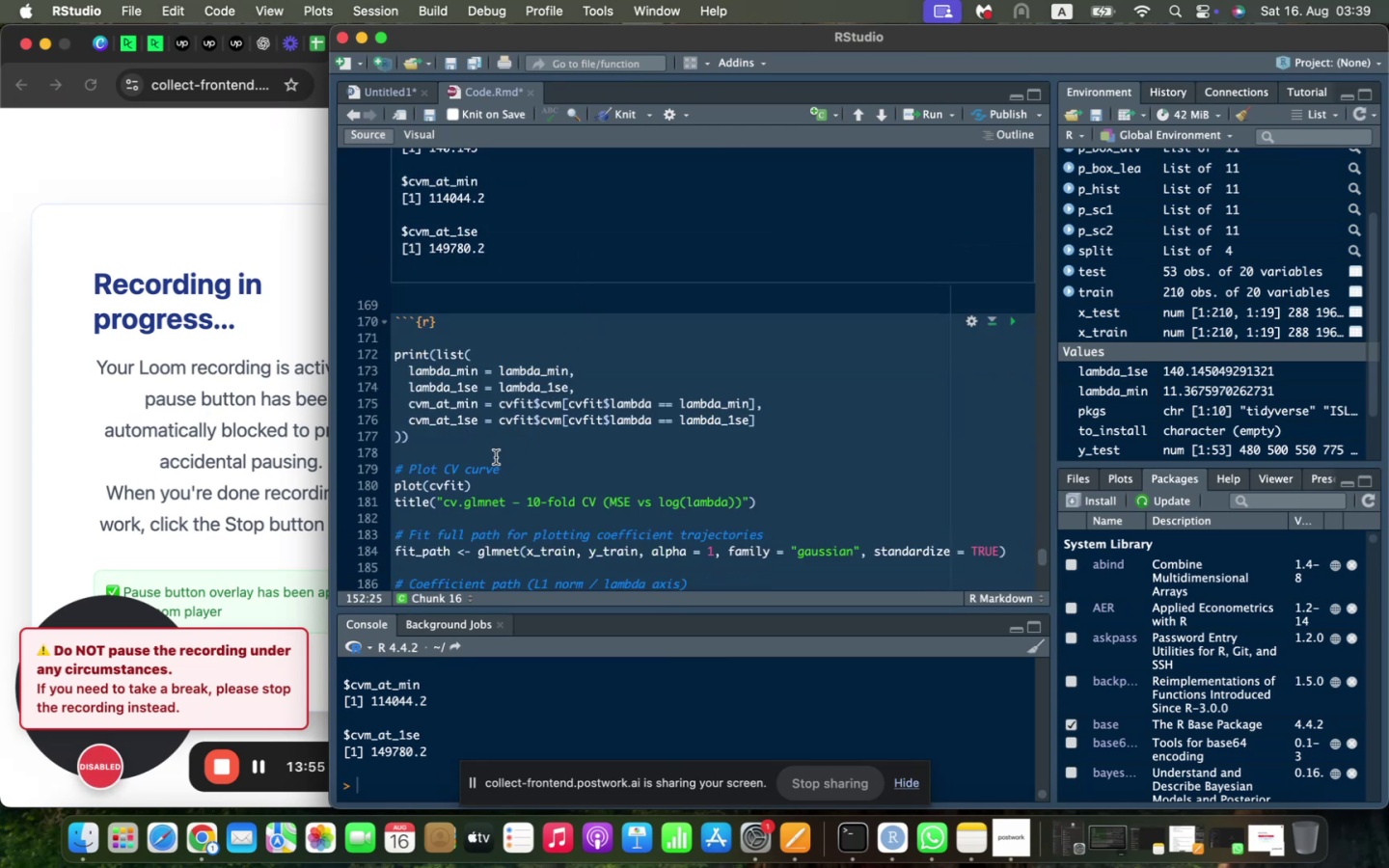 
left_click_drag(start_coordinate=[494, 457], to_coordinate=[396, 339])
 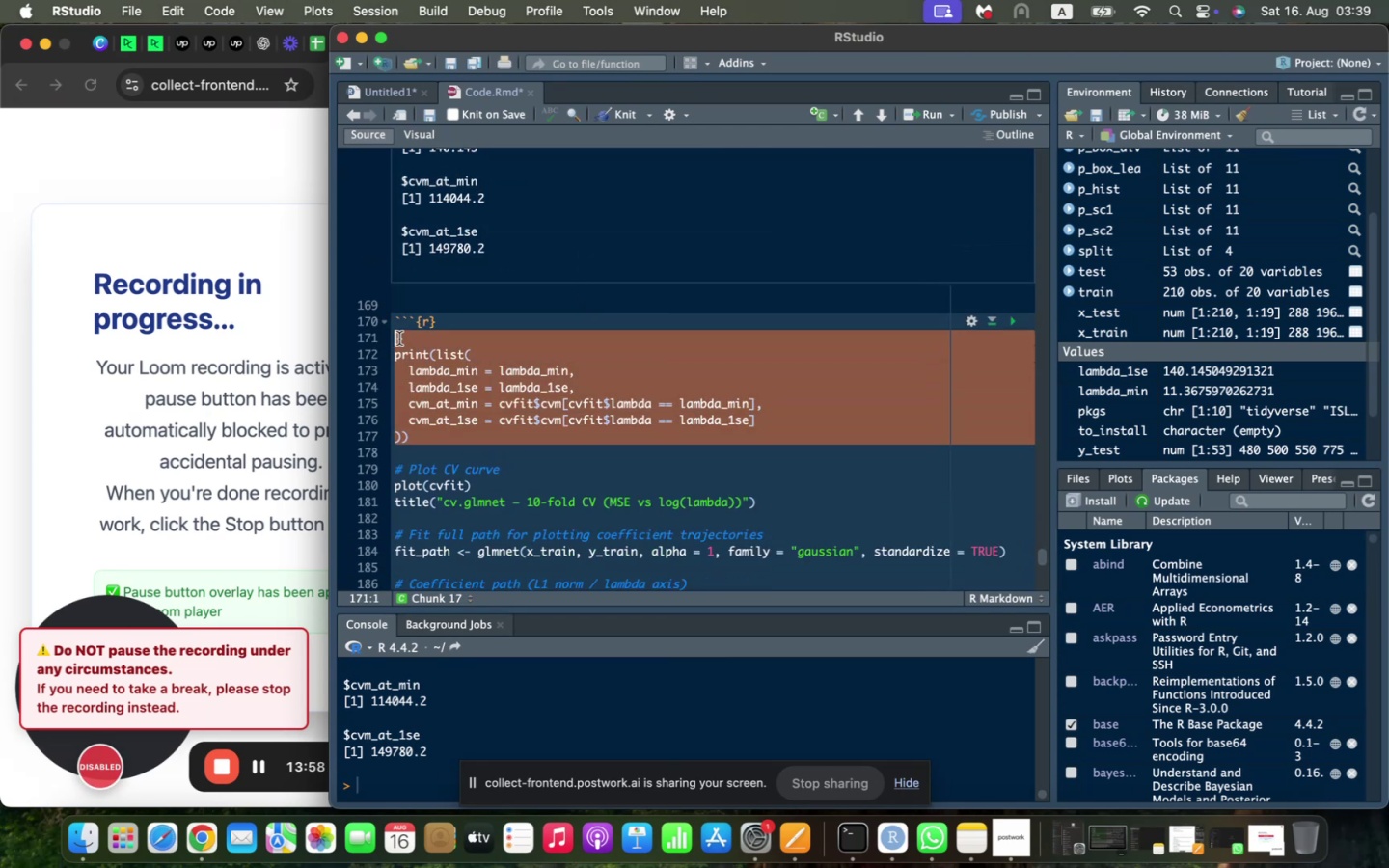 
key(Backspace)
type(plot(d)
key(Backspace)
type(cvfit)
 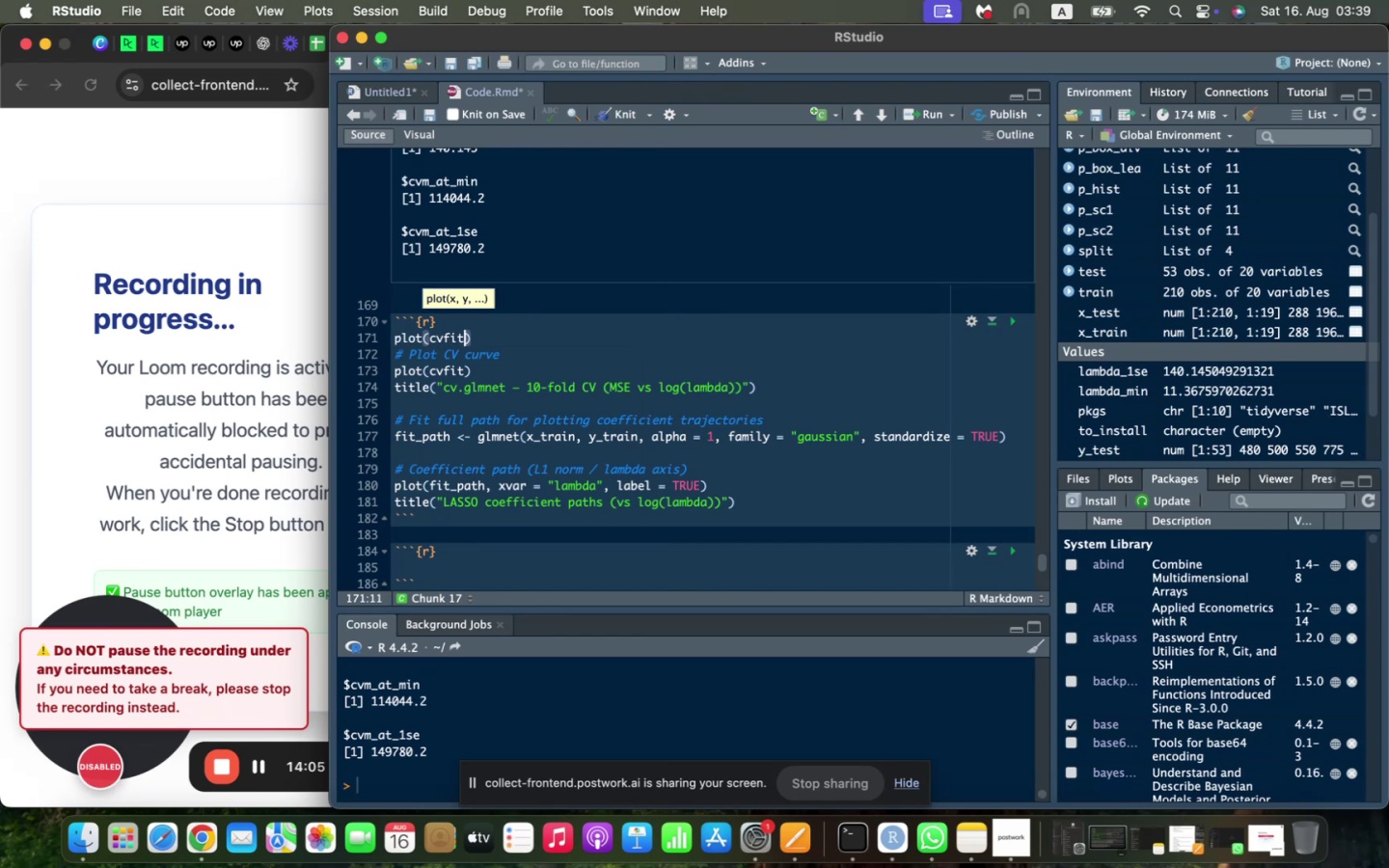 
key(ArrowRight)
 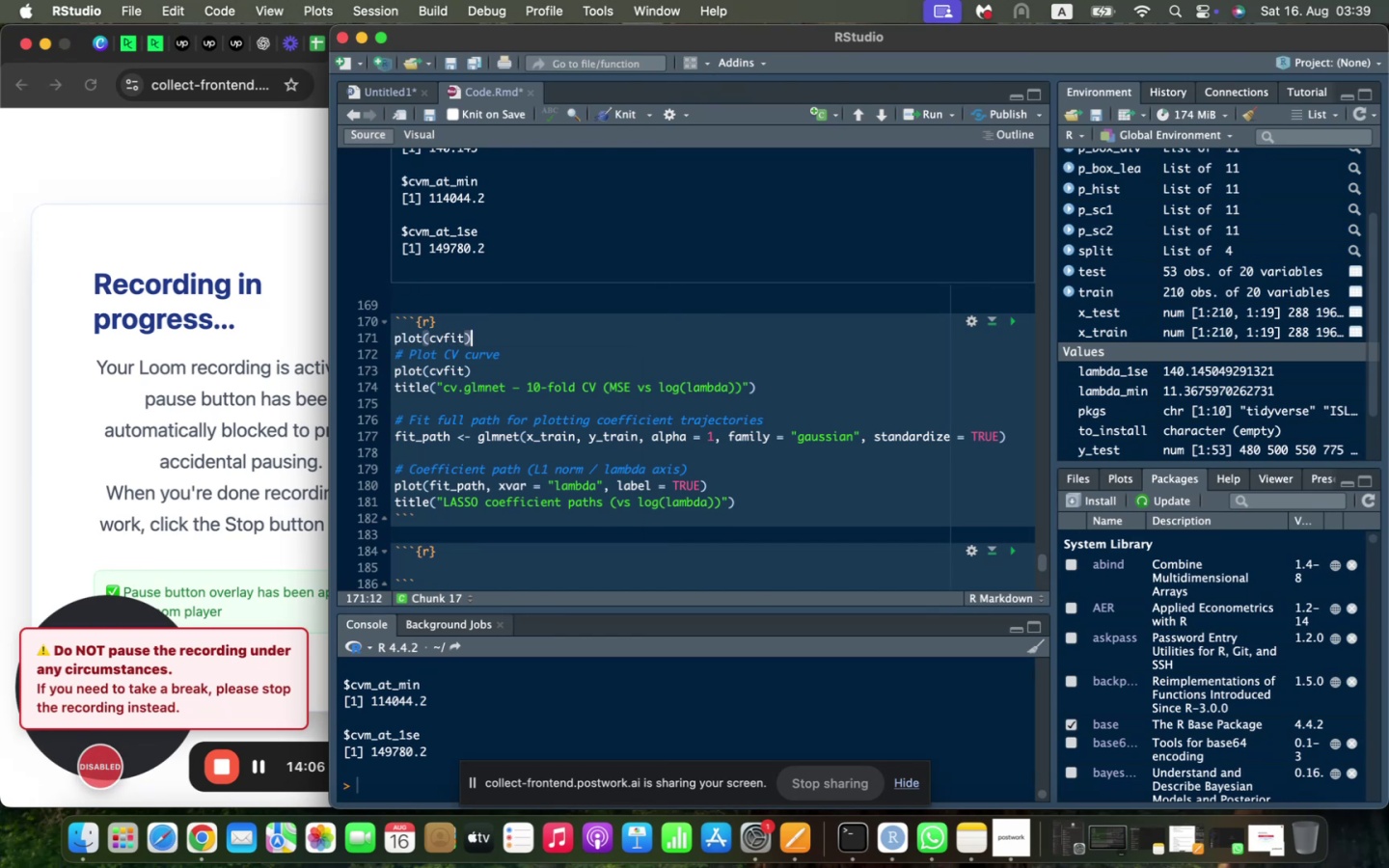 
key(Enter)
 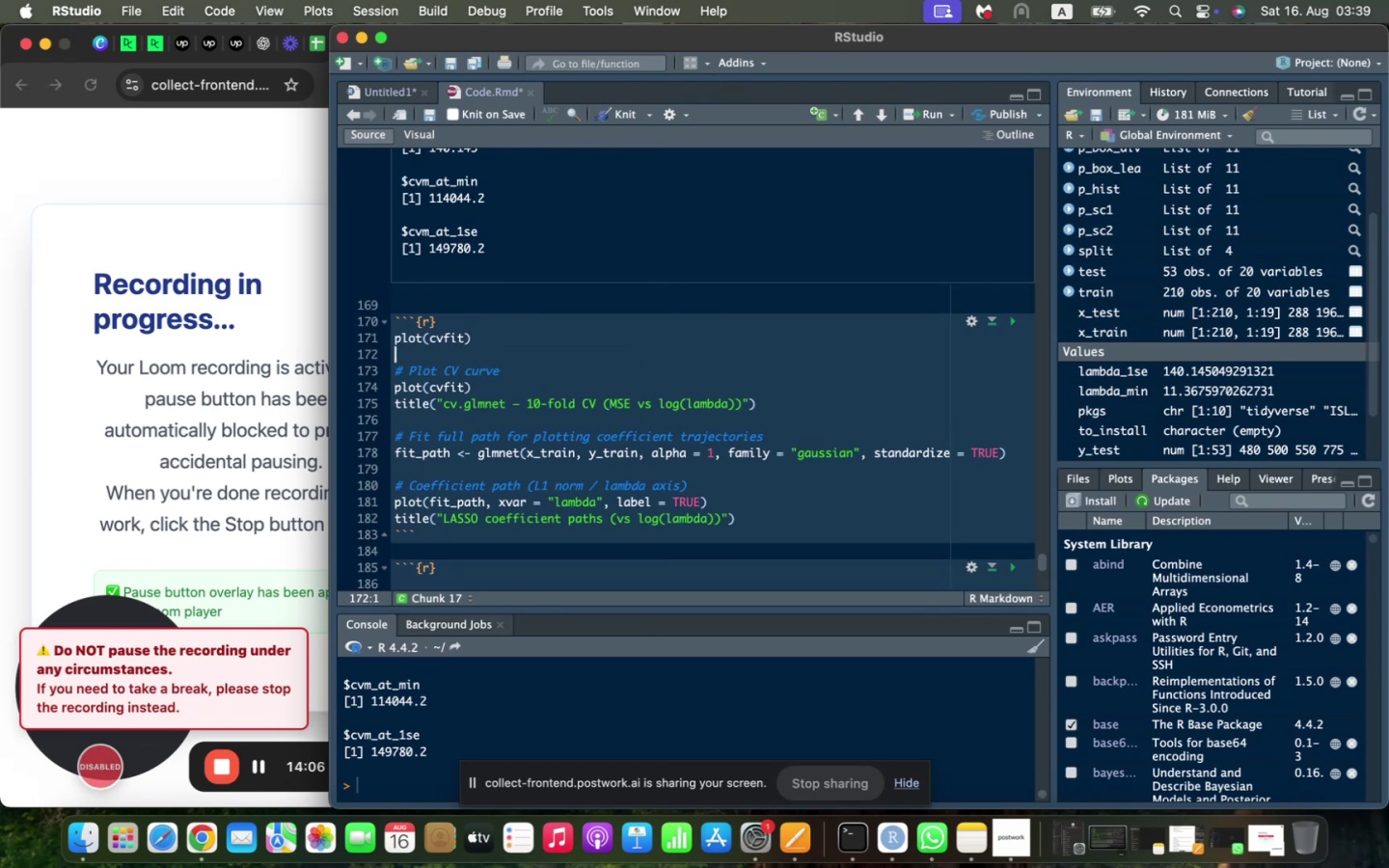 
type(title("cv.glmnet - 10 )
key(Backspace)
type(-fold CV (MSE vs log(lambda)))
 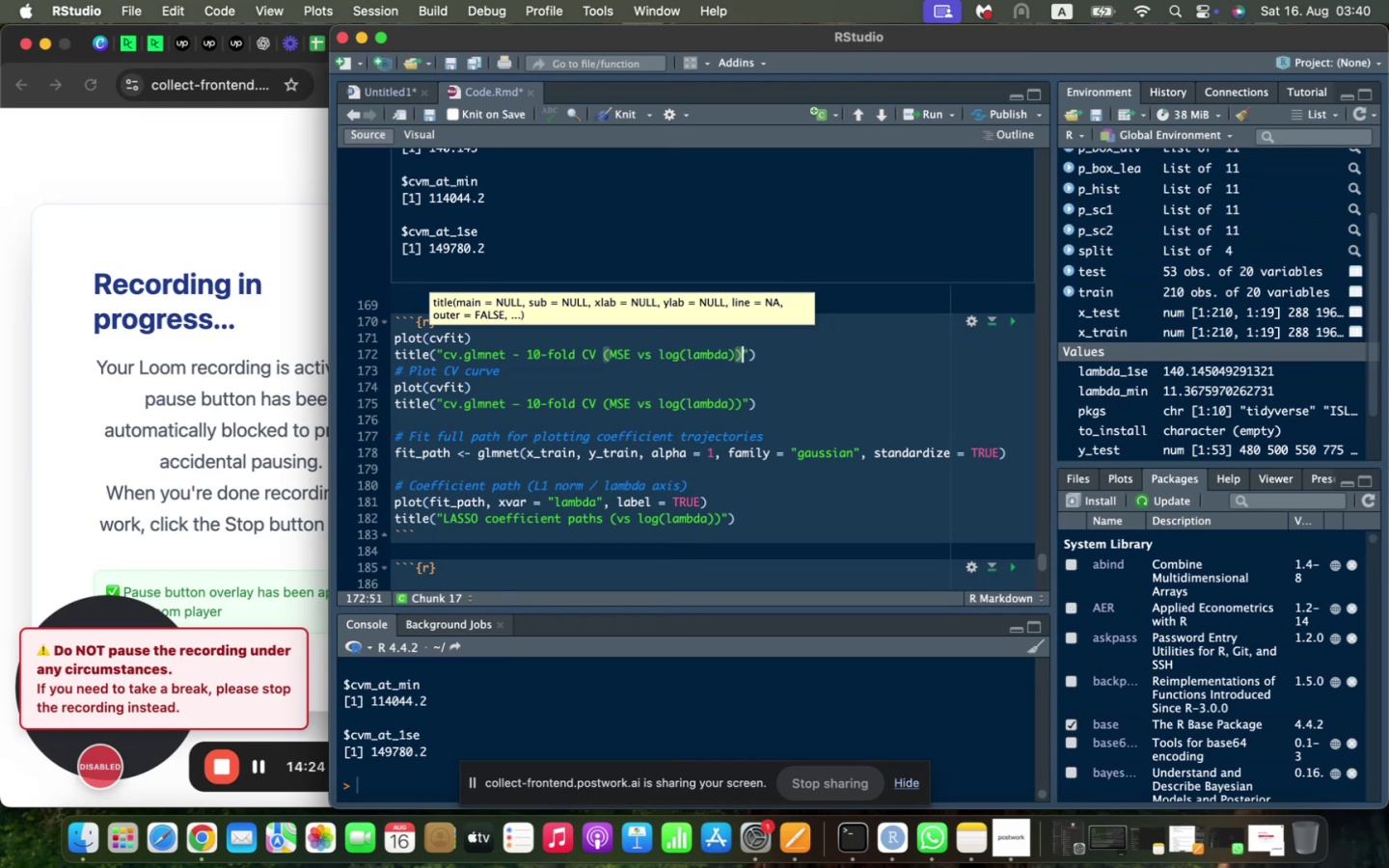 
key(ArrowRight)
 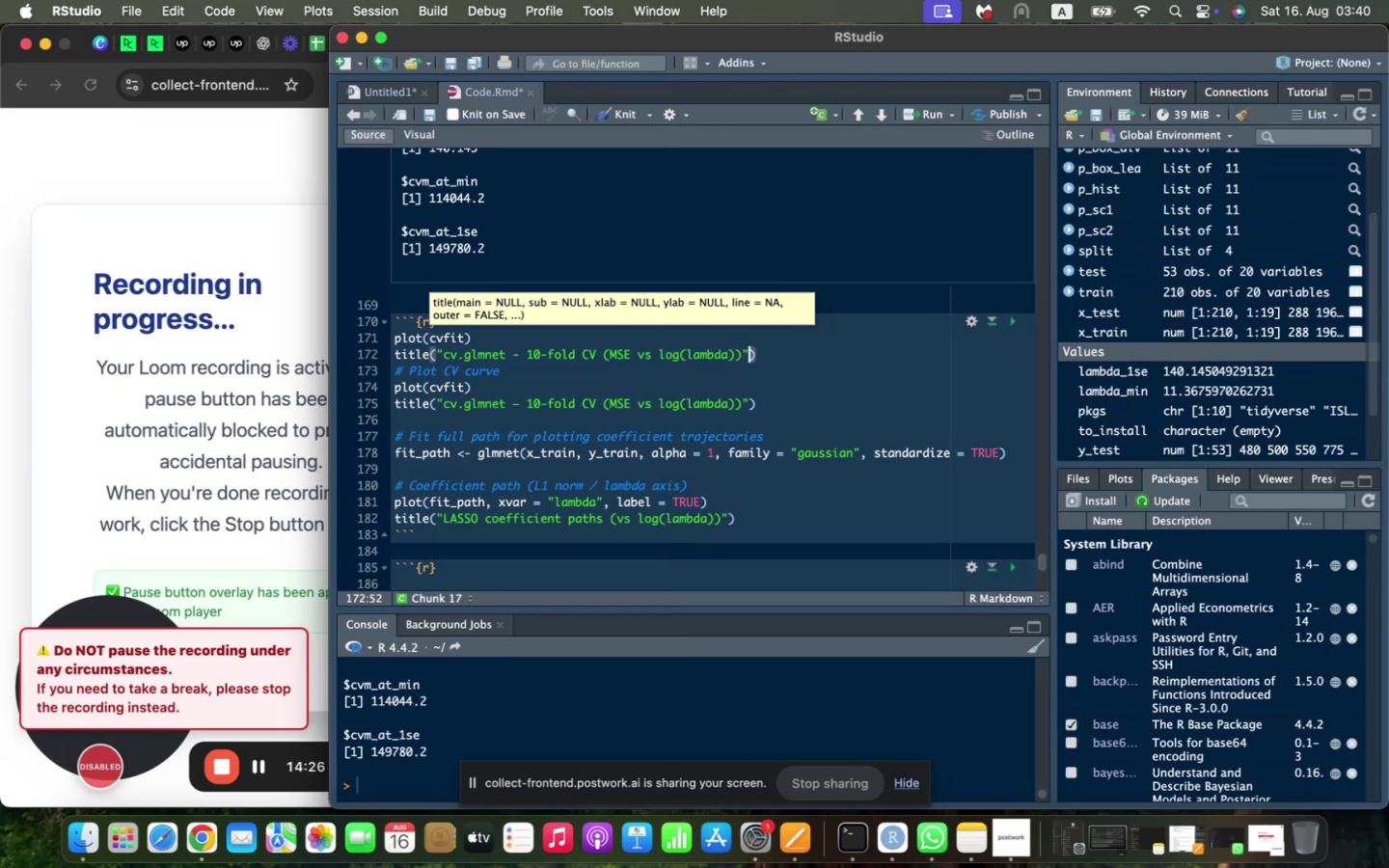 
key(ArrowRight)
 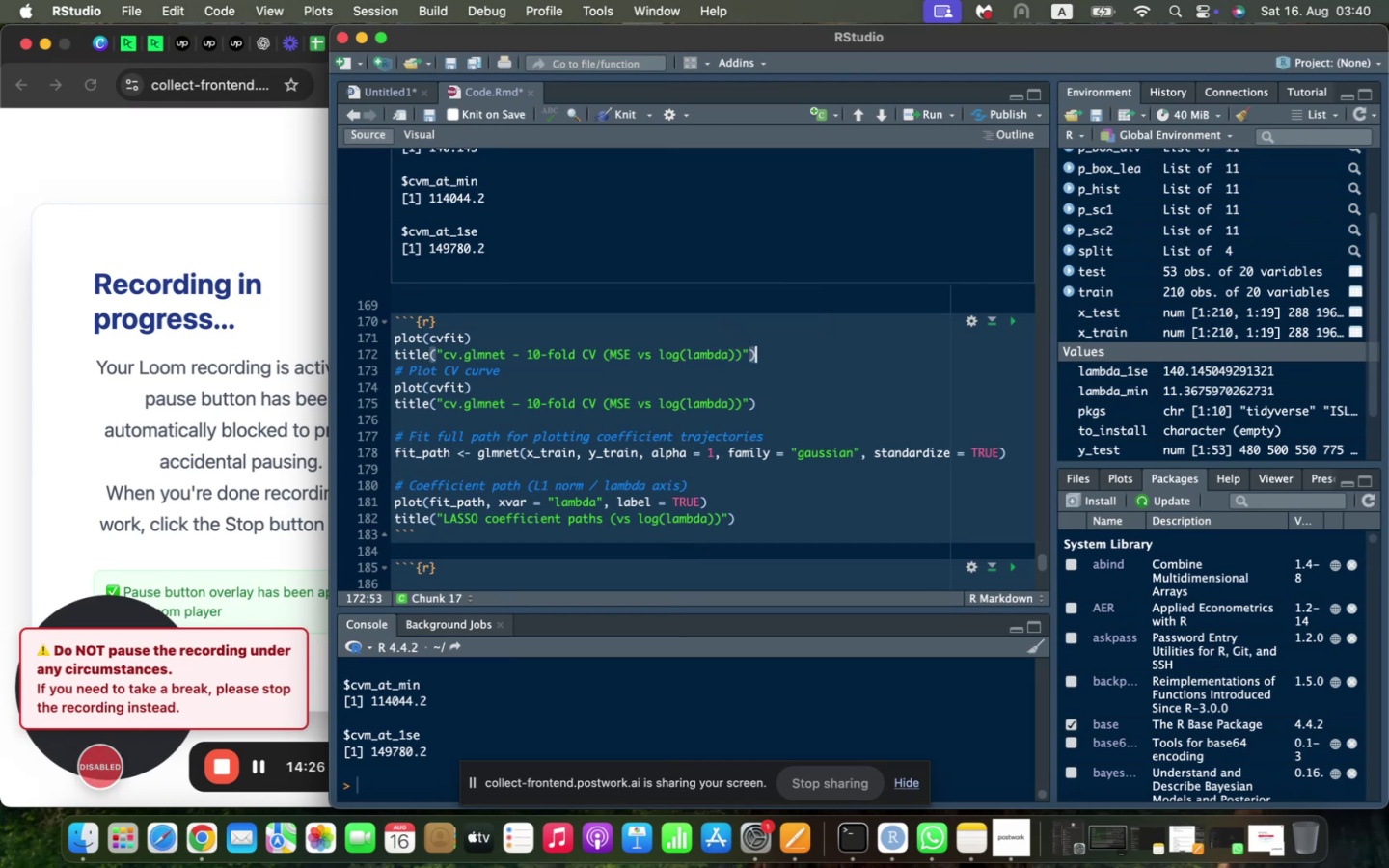 
key(Shift+ArrowDown)
 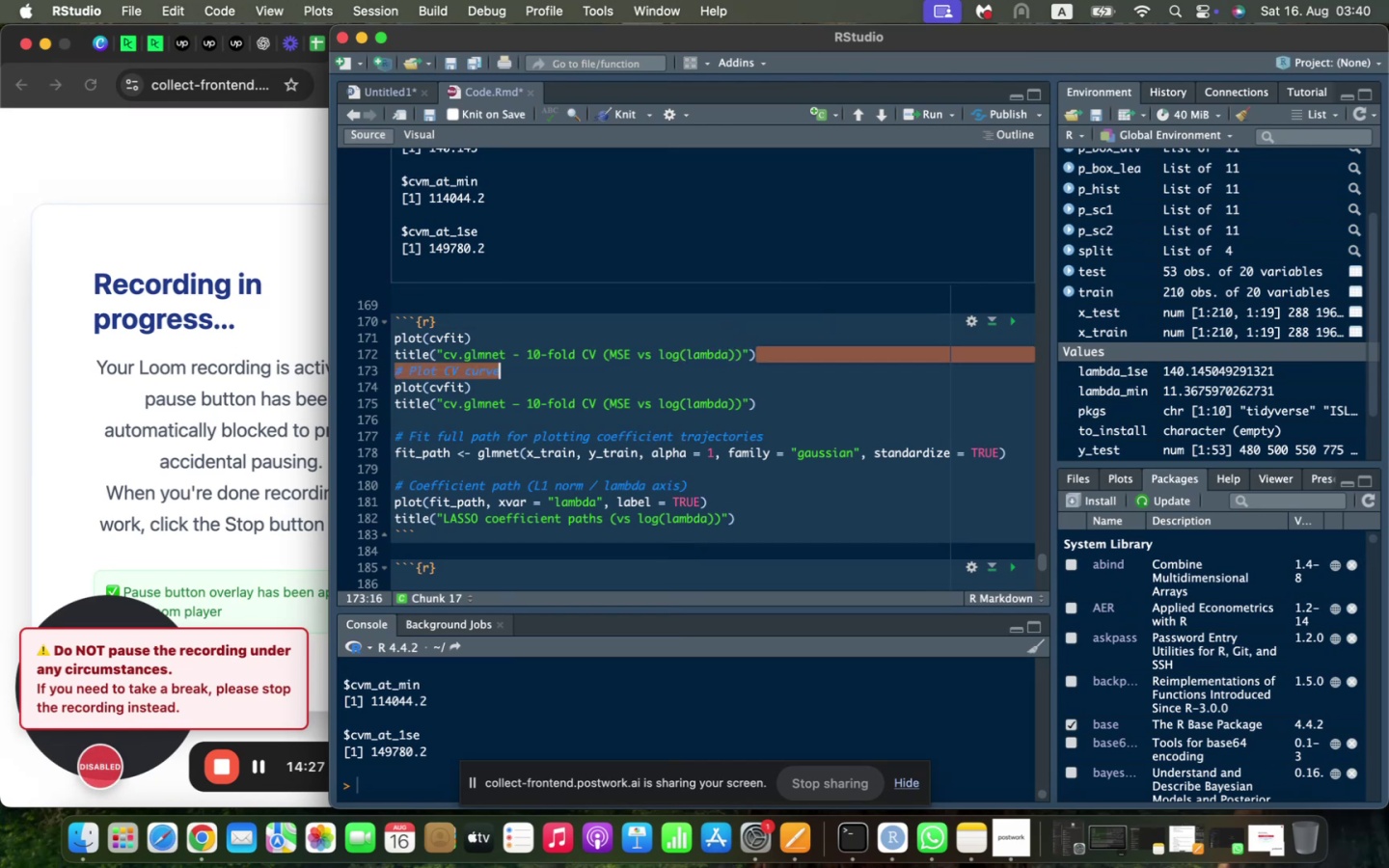 
key(Shift+ArrowDown)
 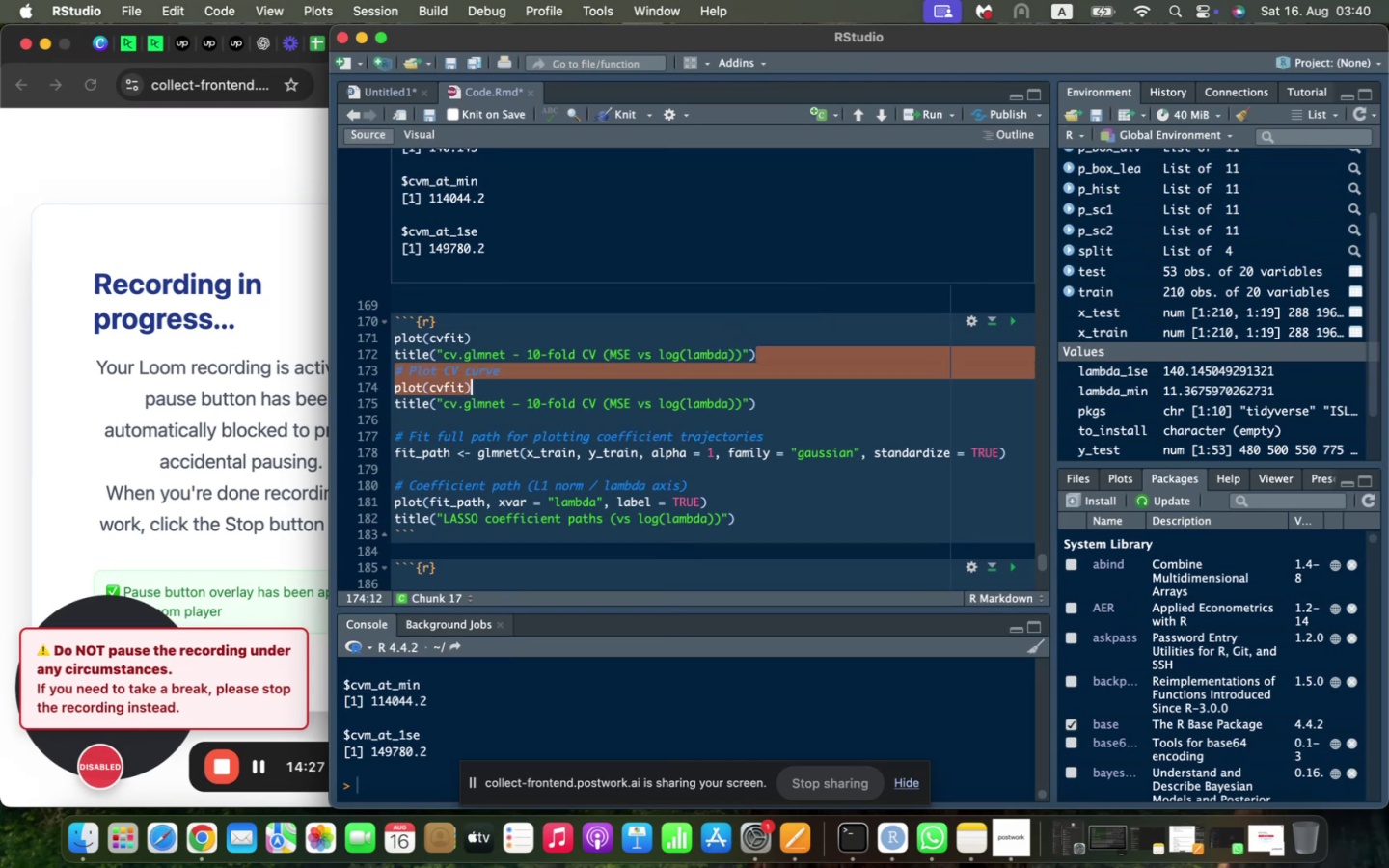 
key(Shift+ArrowDown)
 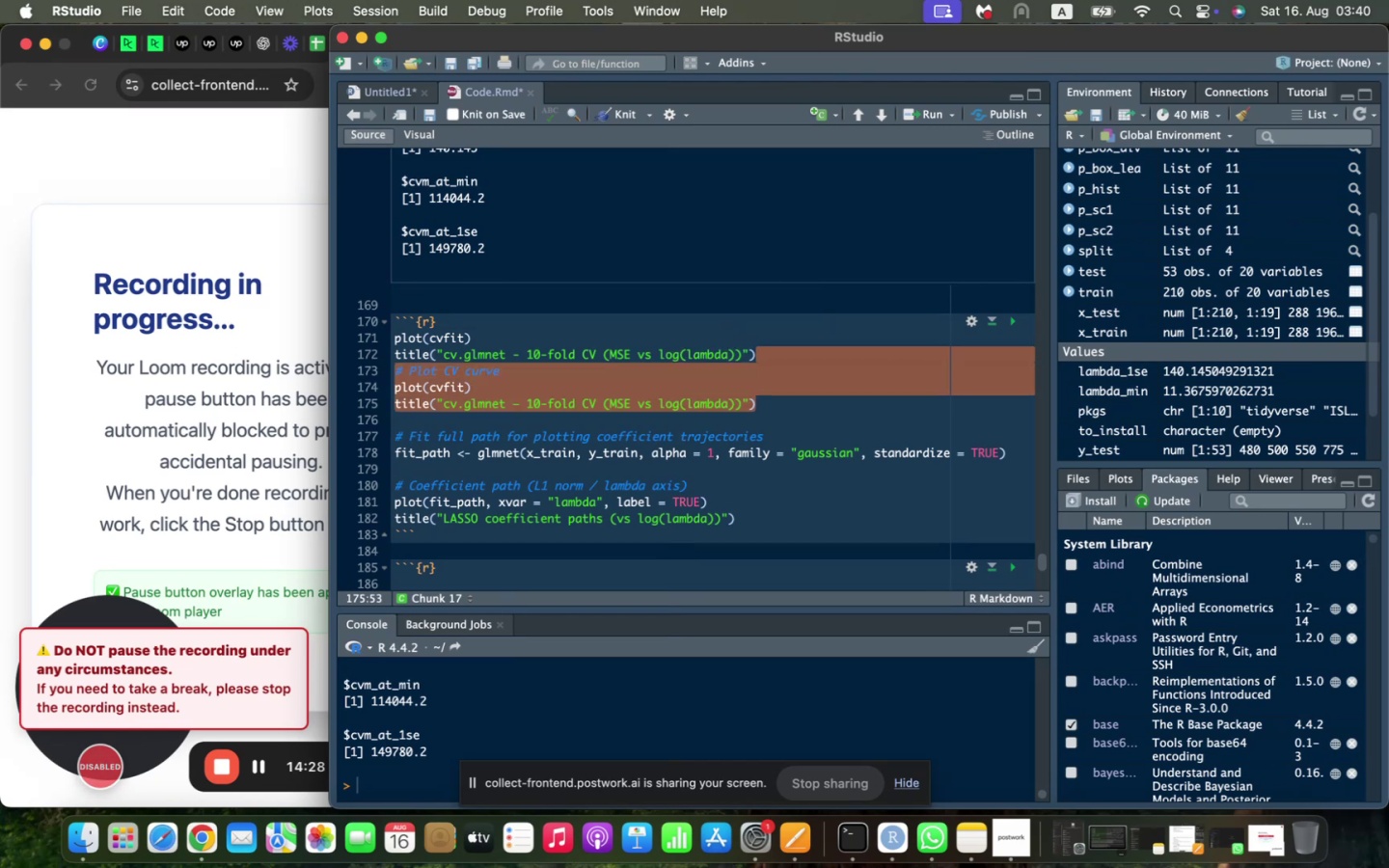 
key(Backspace)
 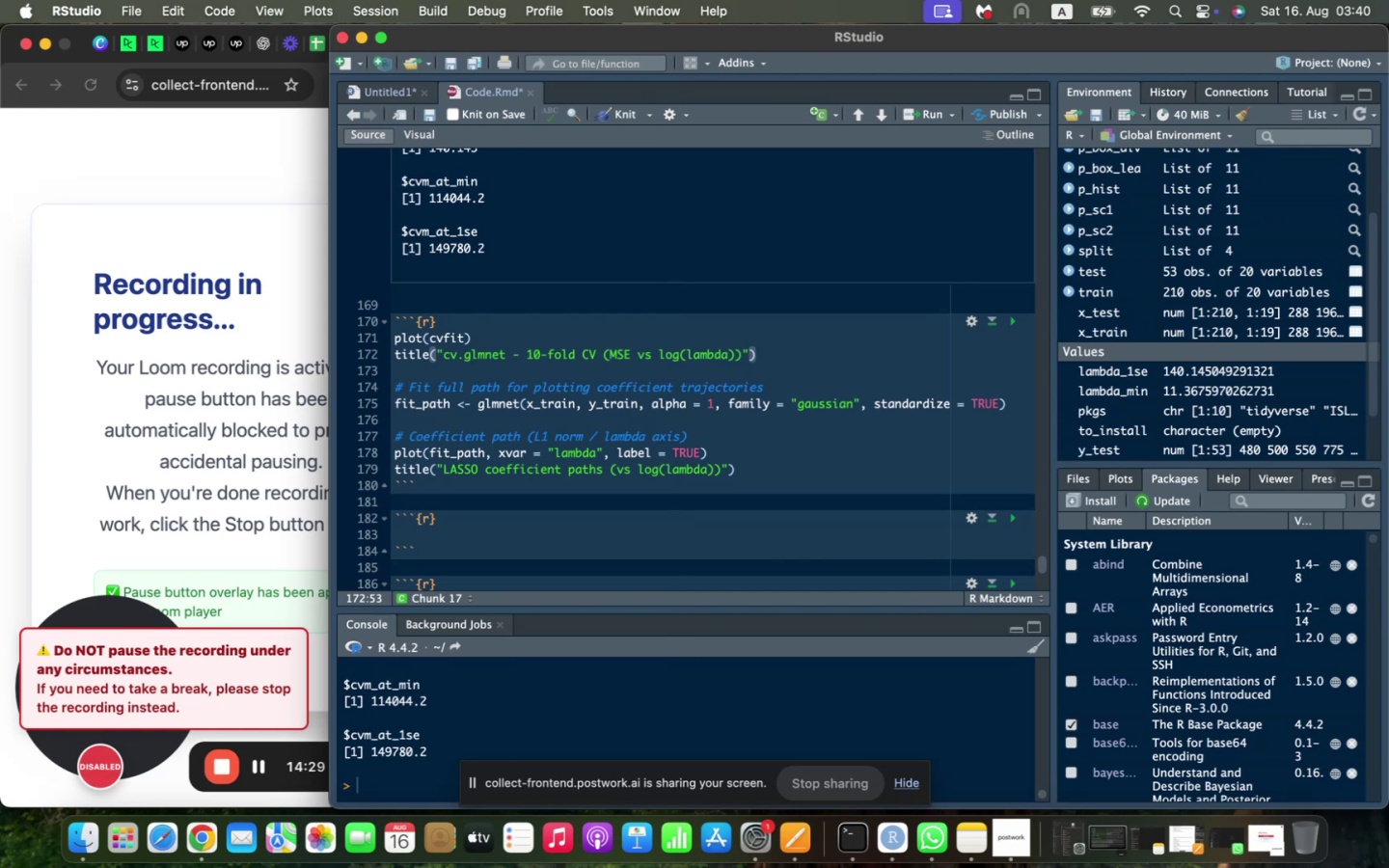 
key(ArrowDown)
 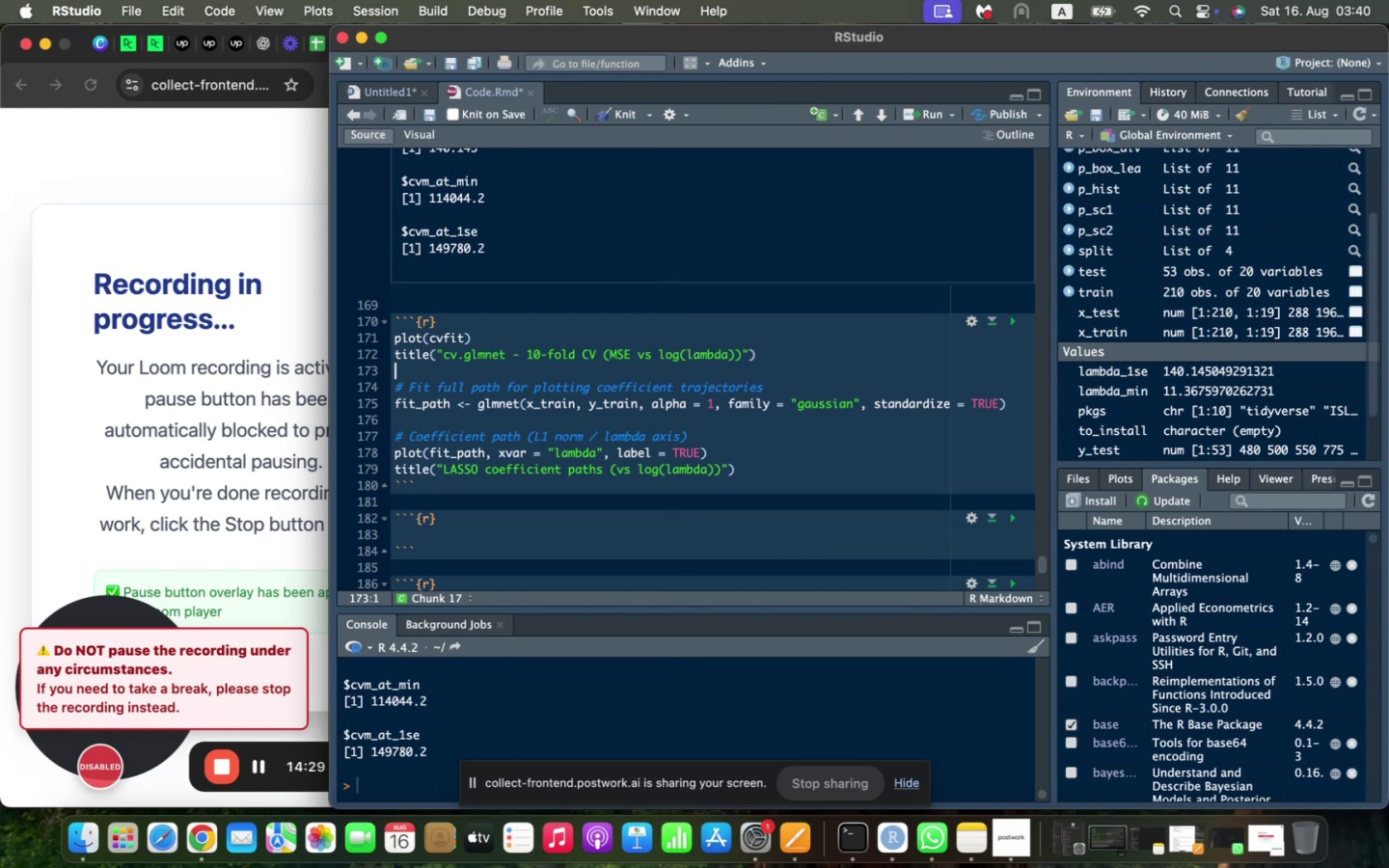 
key(Shift+ArrowDown)
 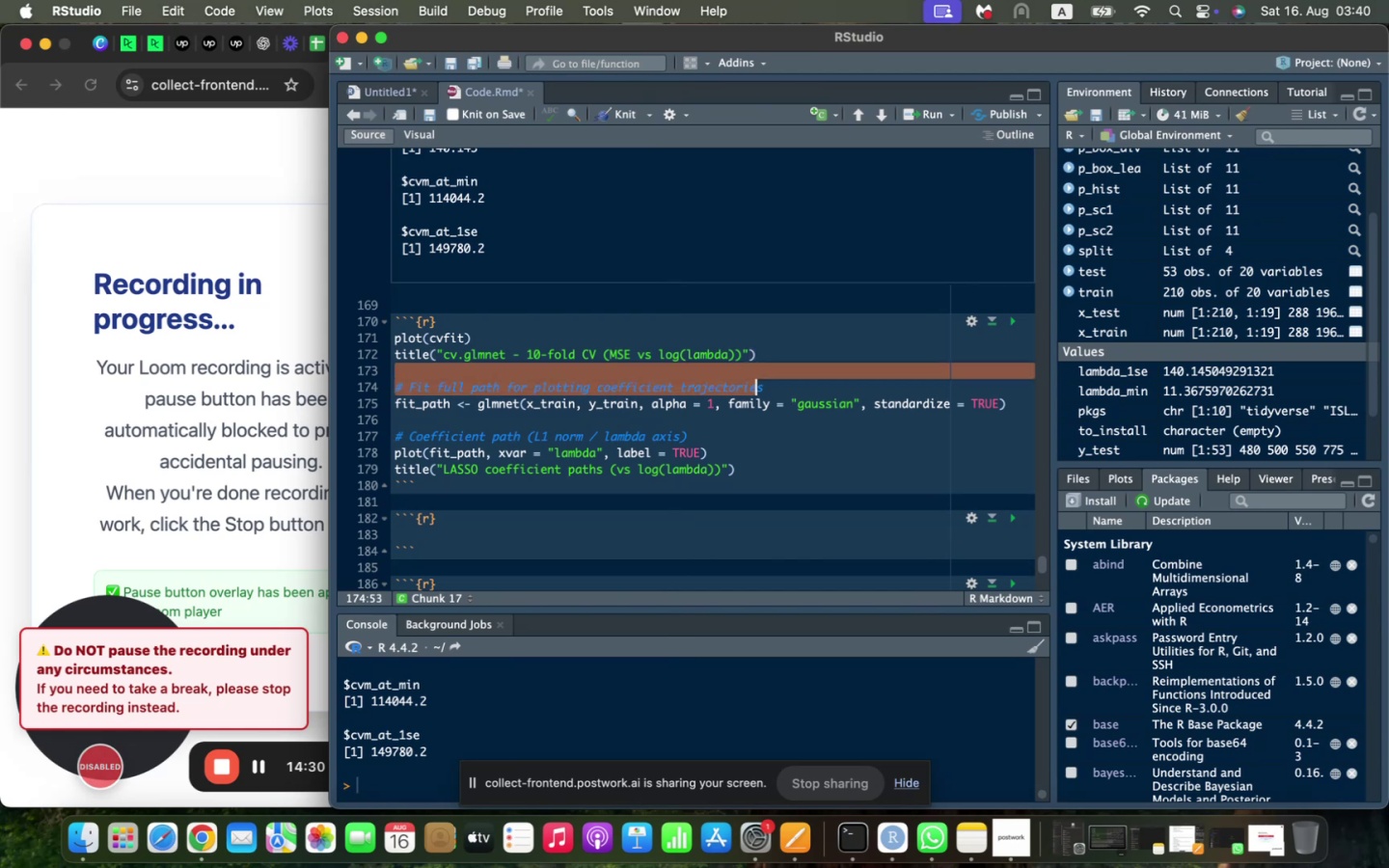 
key(Shift+ArrowDown)
 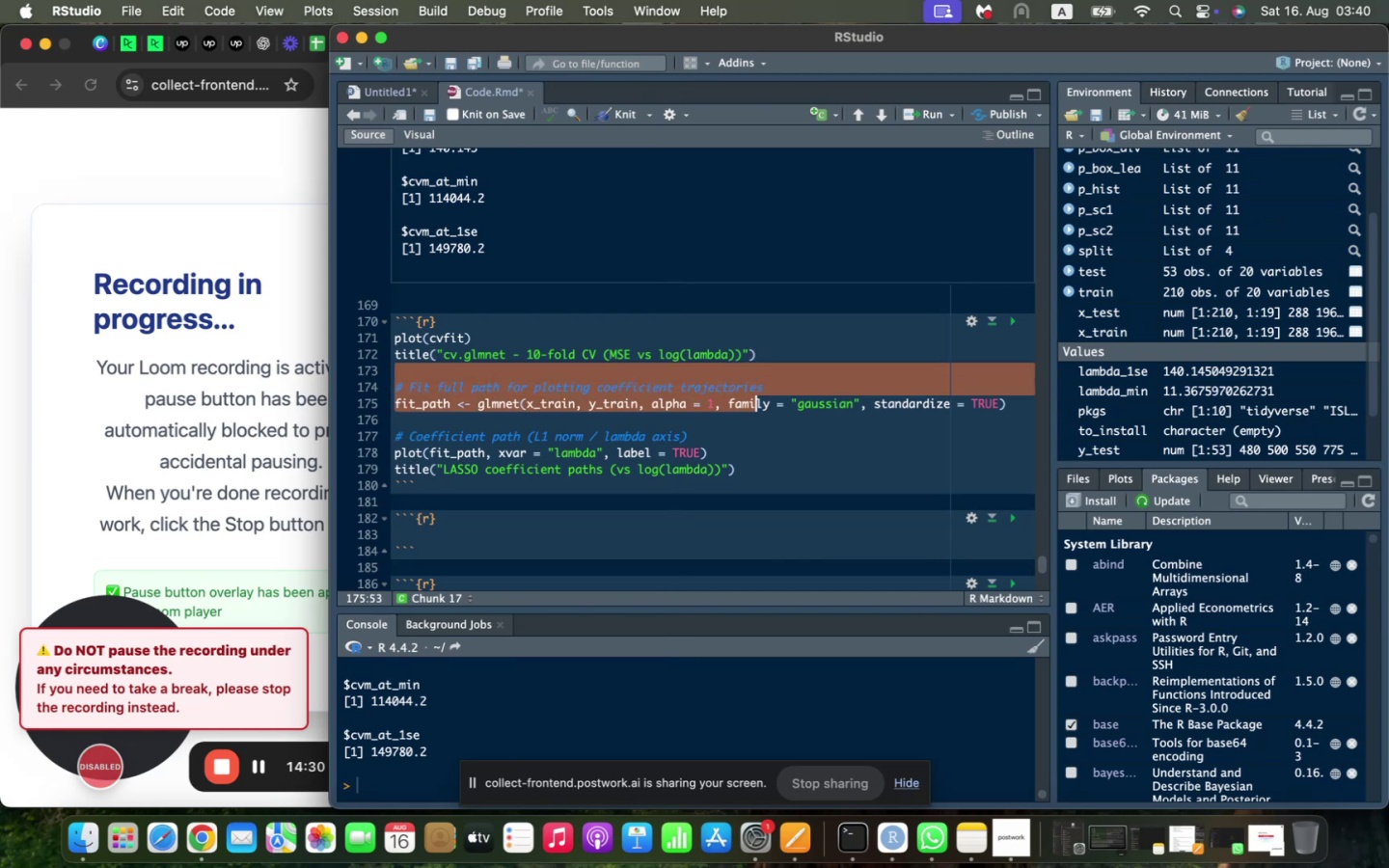 
key(Shift+ArrowDown)
 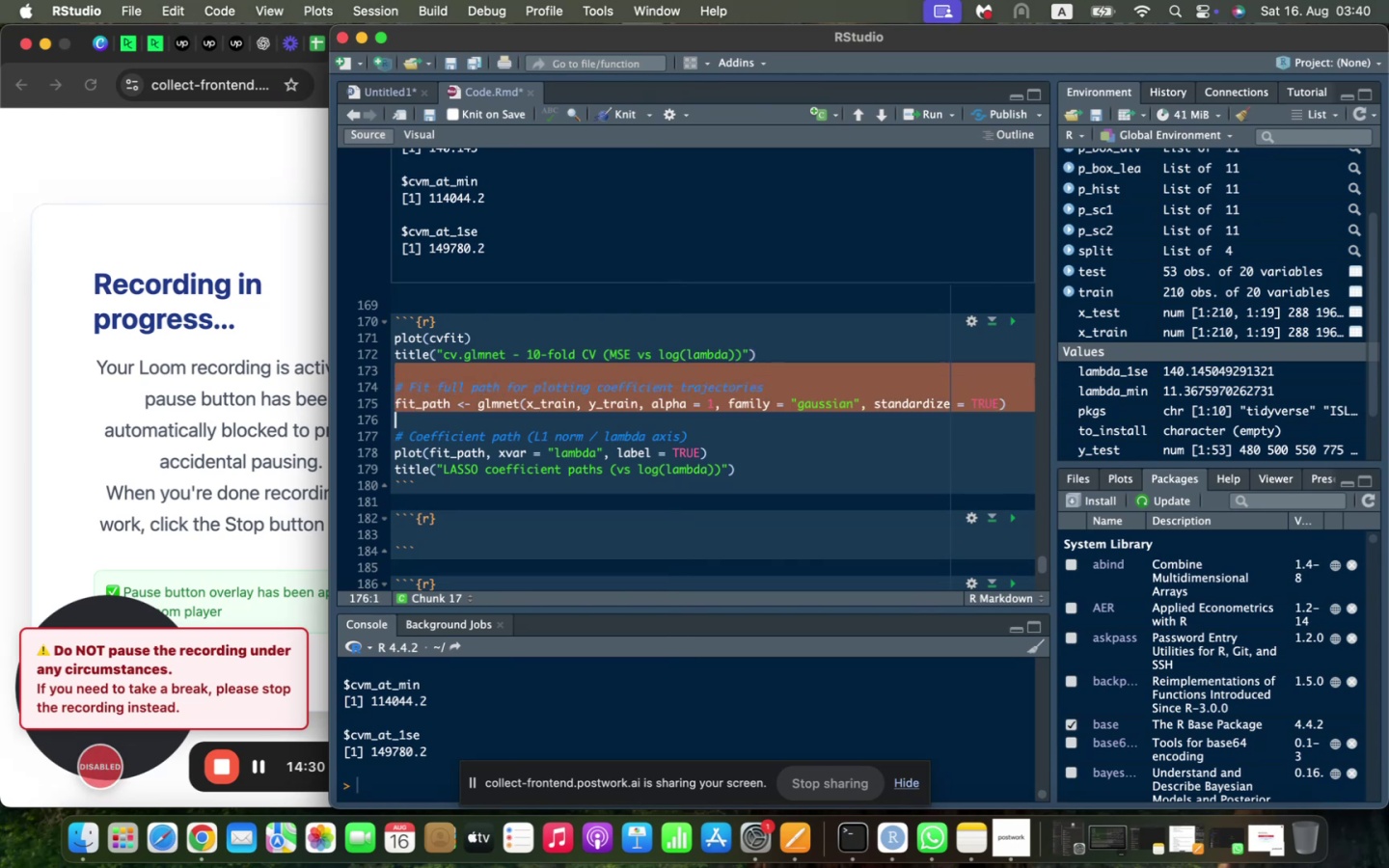 
key(Shift+ArrowDown)
 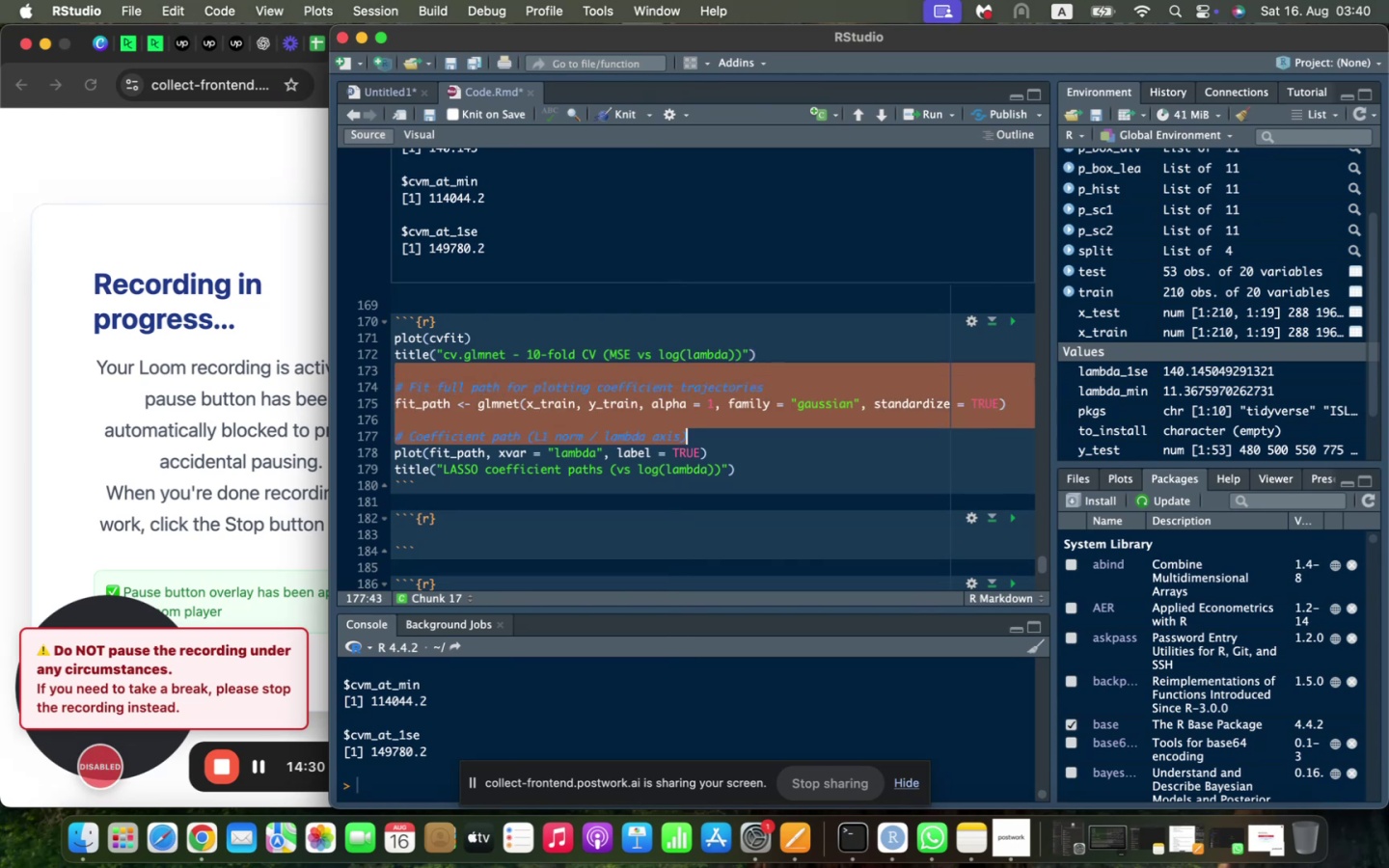 
key(Shift+ArrowDown)
 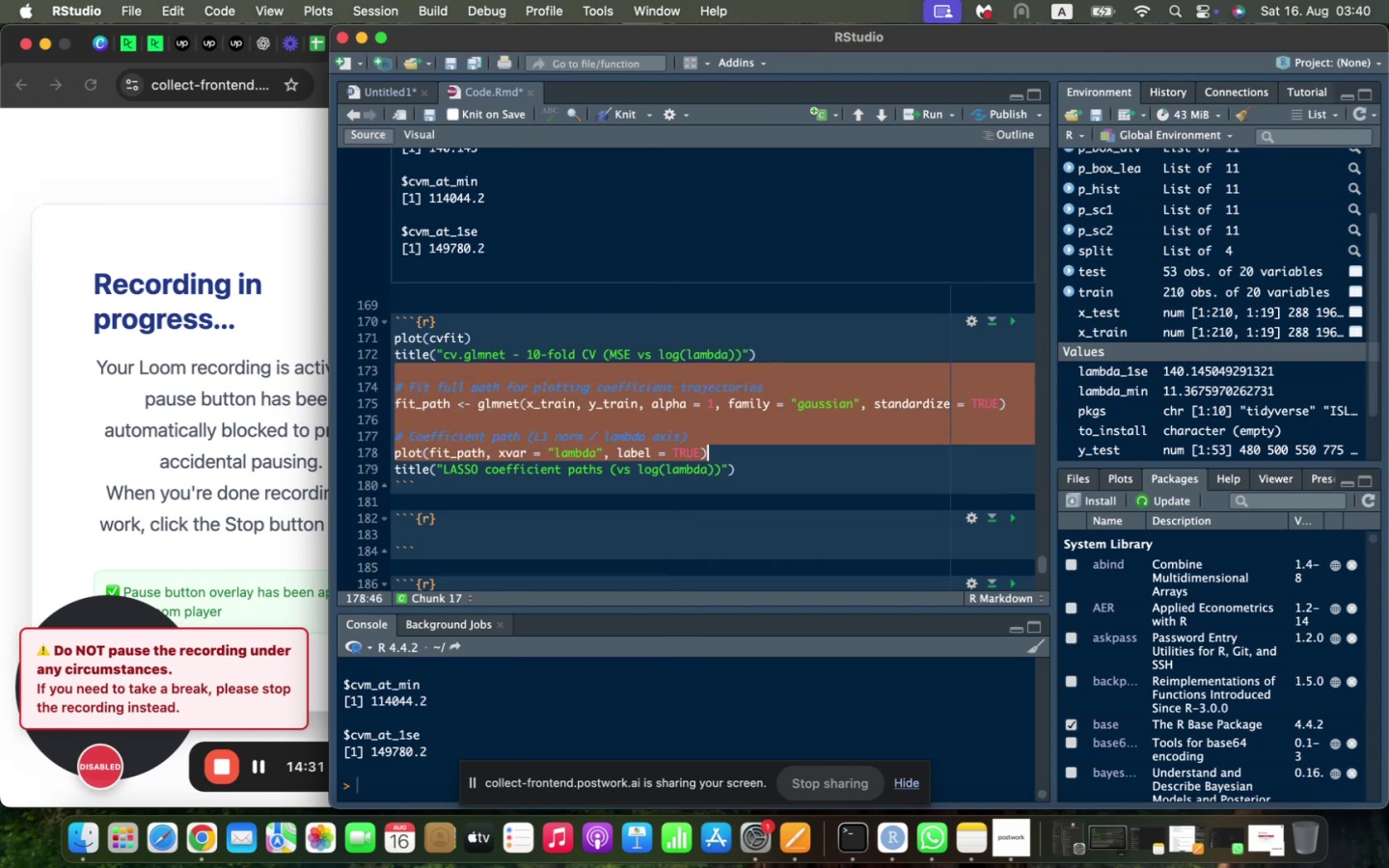 
key(Shift+ArrowDown)
 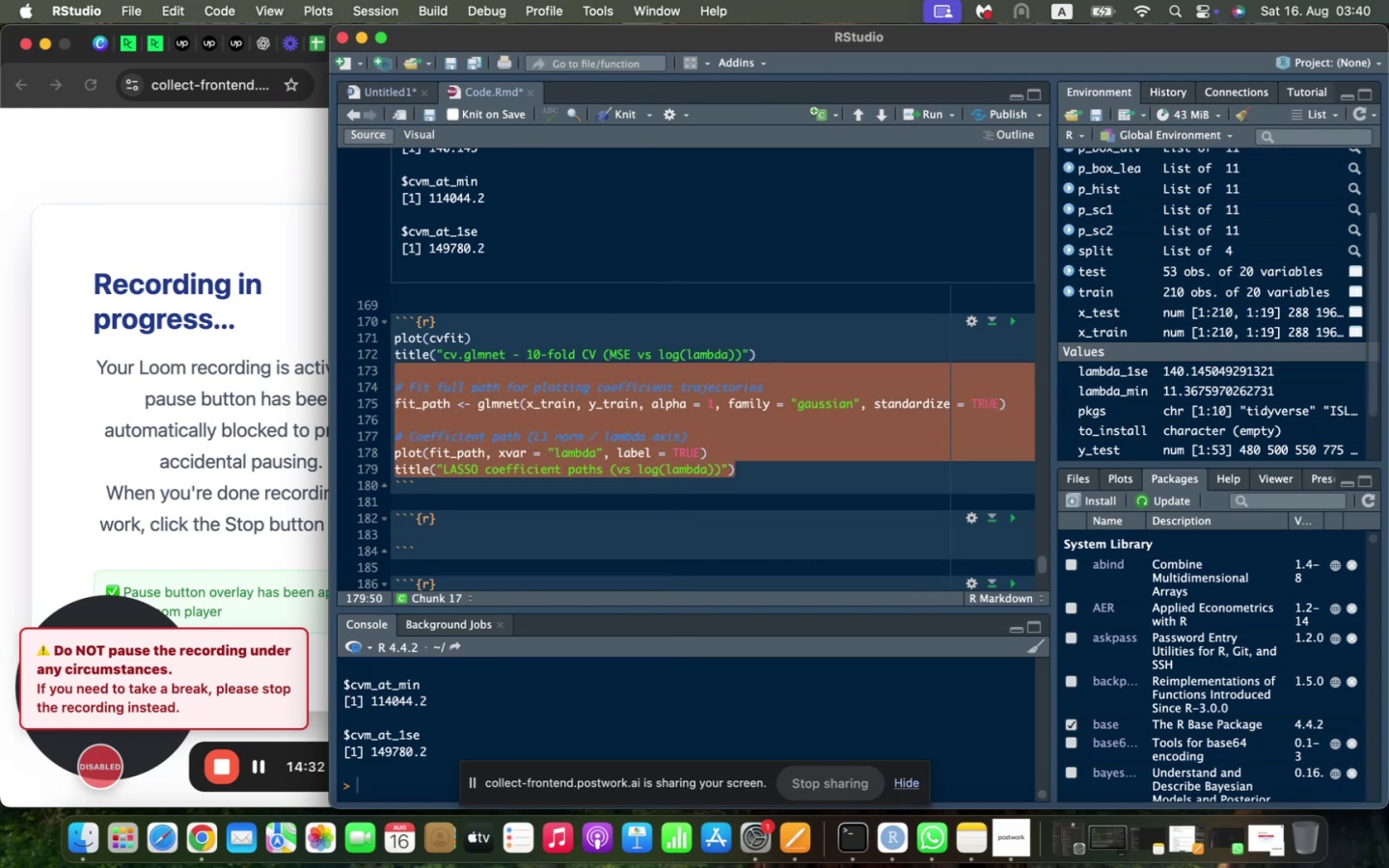 
key(Meta+C)
 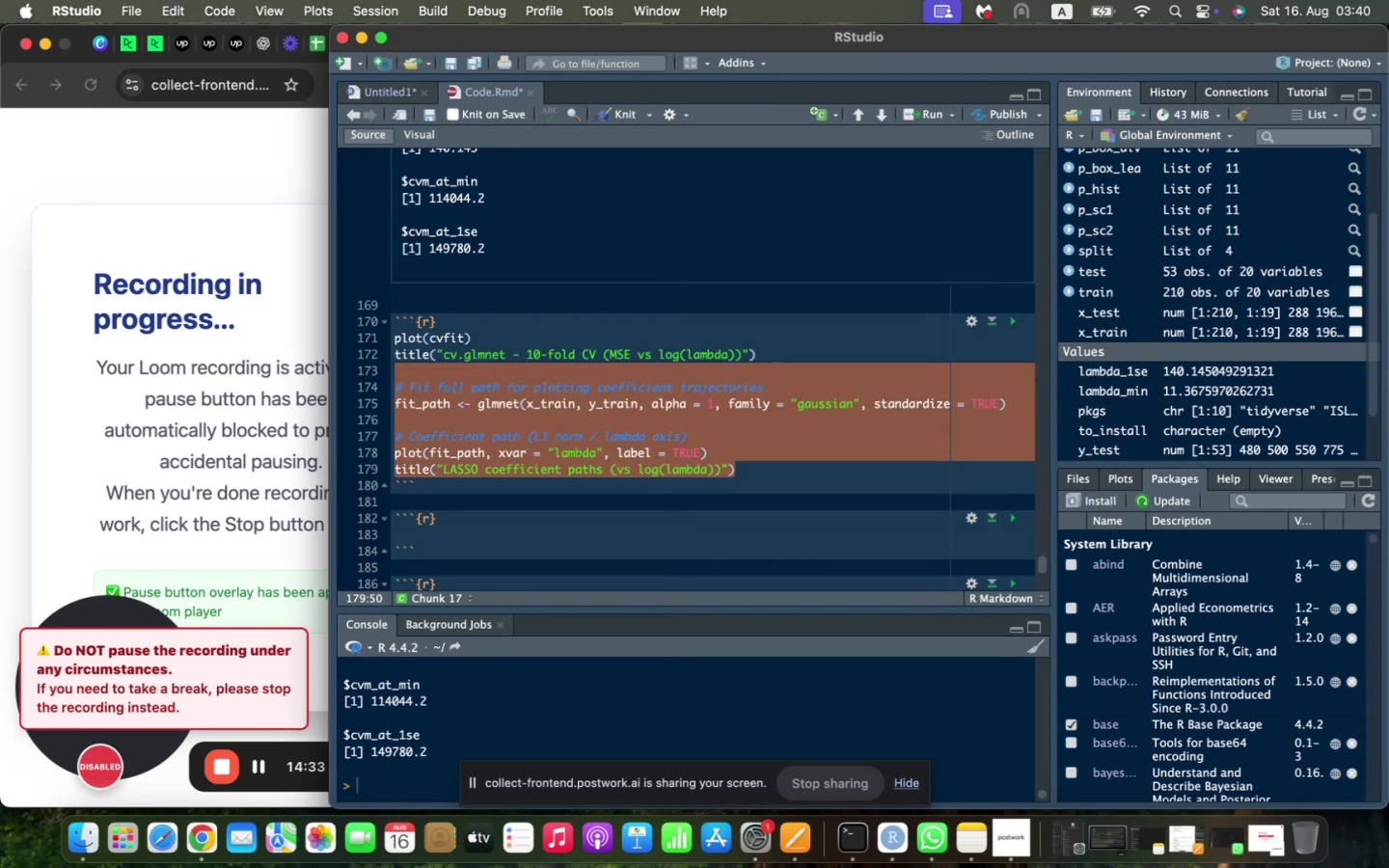 
key(Backspace)
 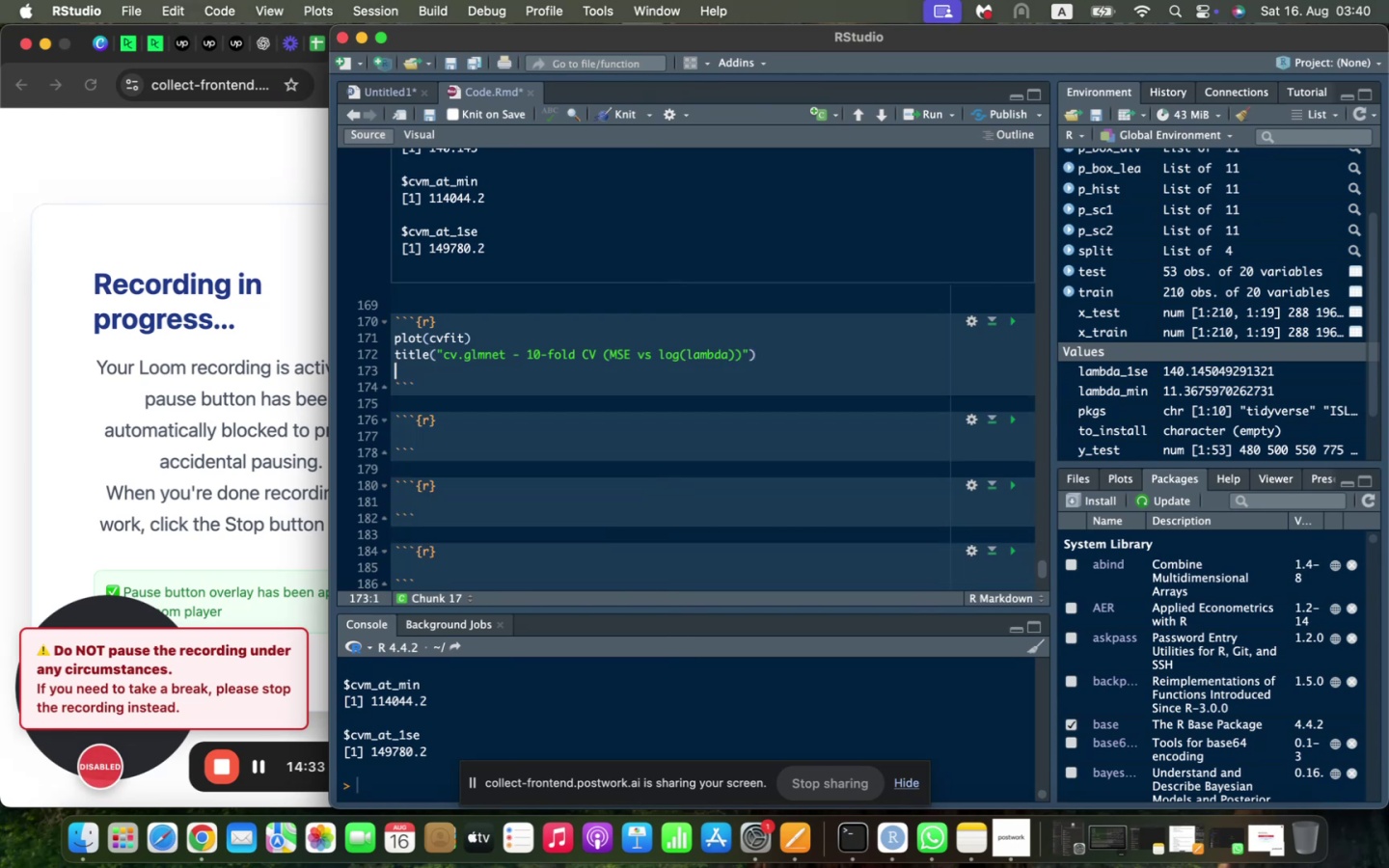 
key(Backspace)
 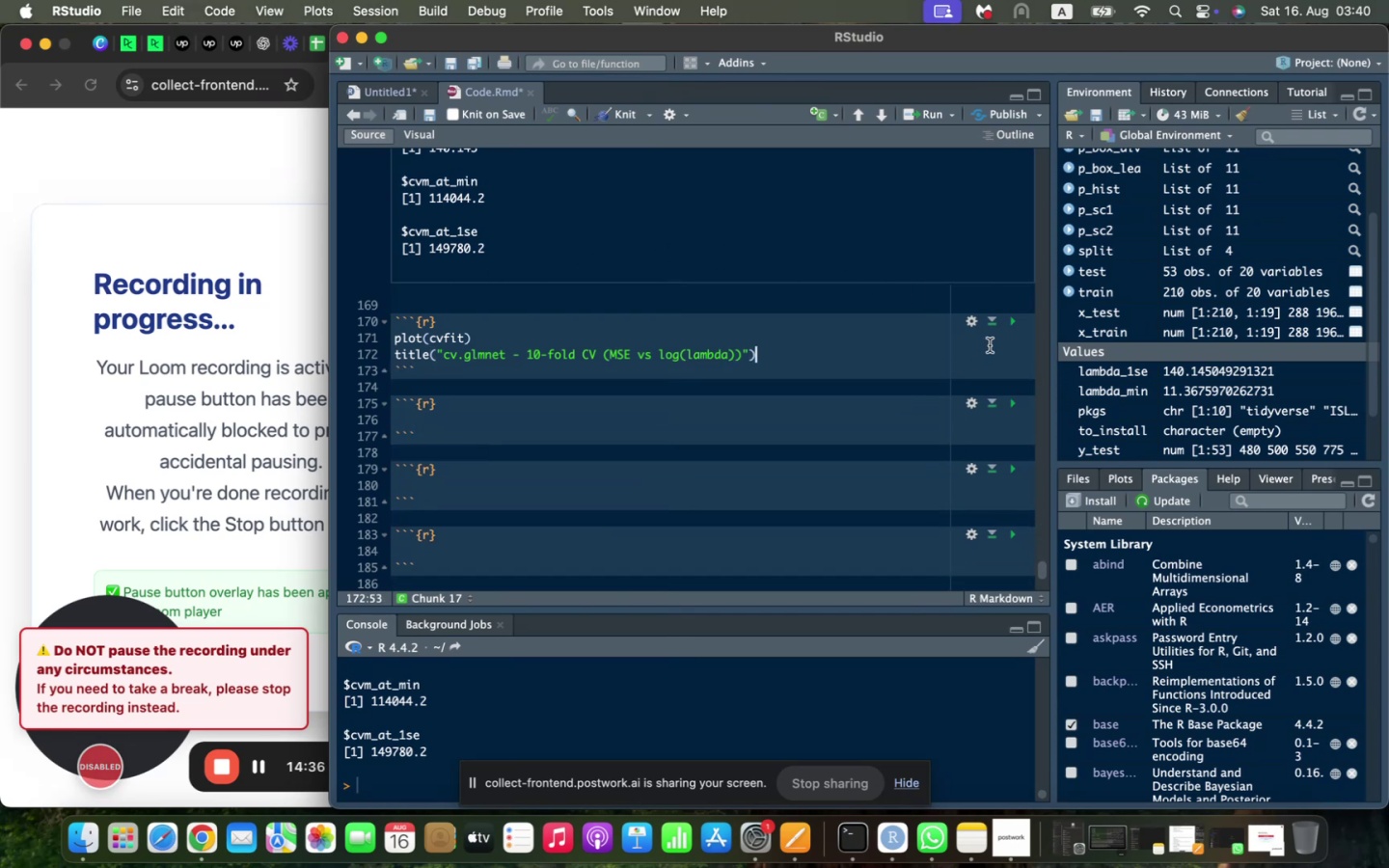 
left_click([1012, 323])
 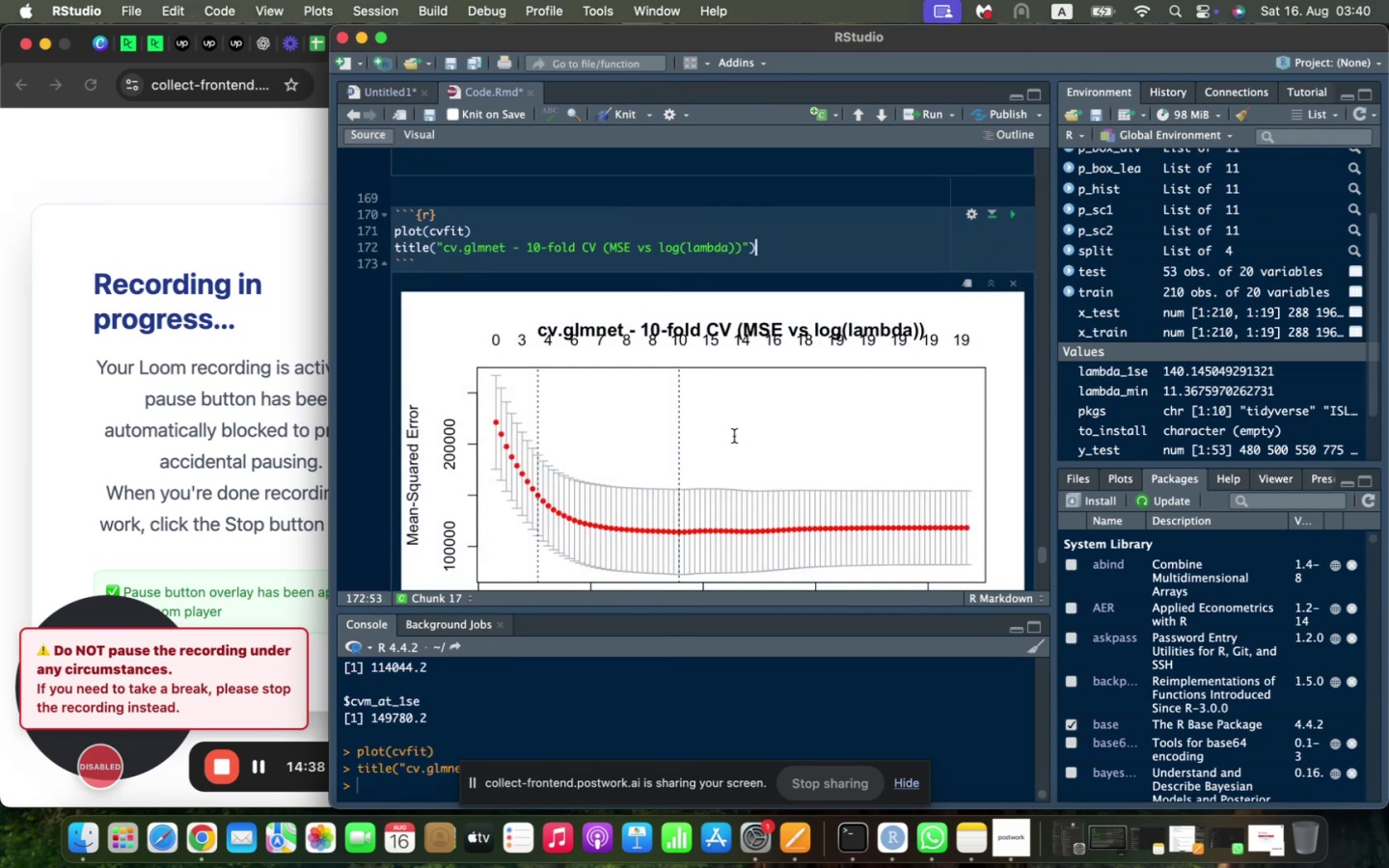 
scroll: coordinate [734, 436], scroll_direction: down, amount: 11.0
 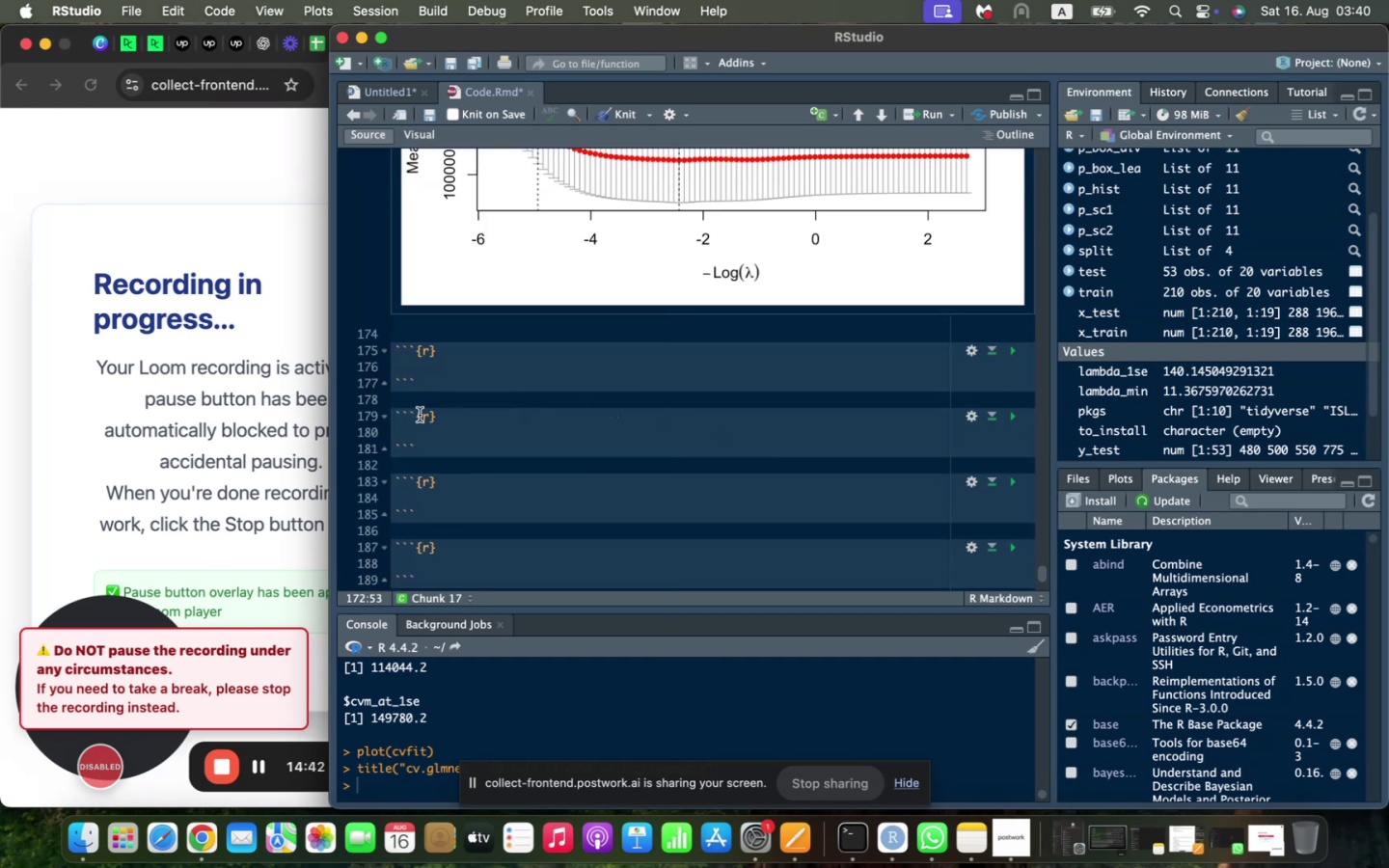 
double_click([406, 437])
 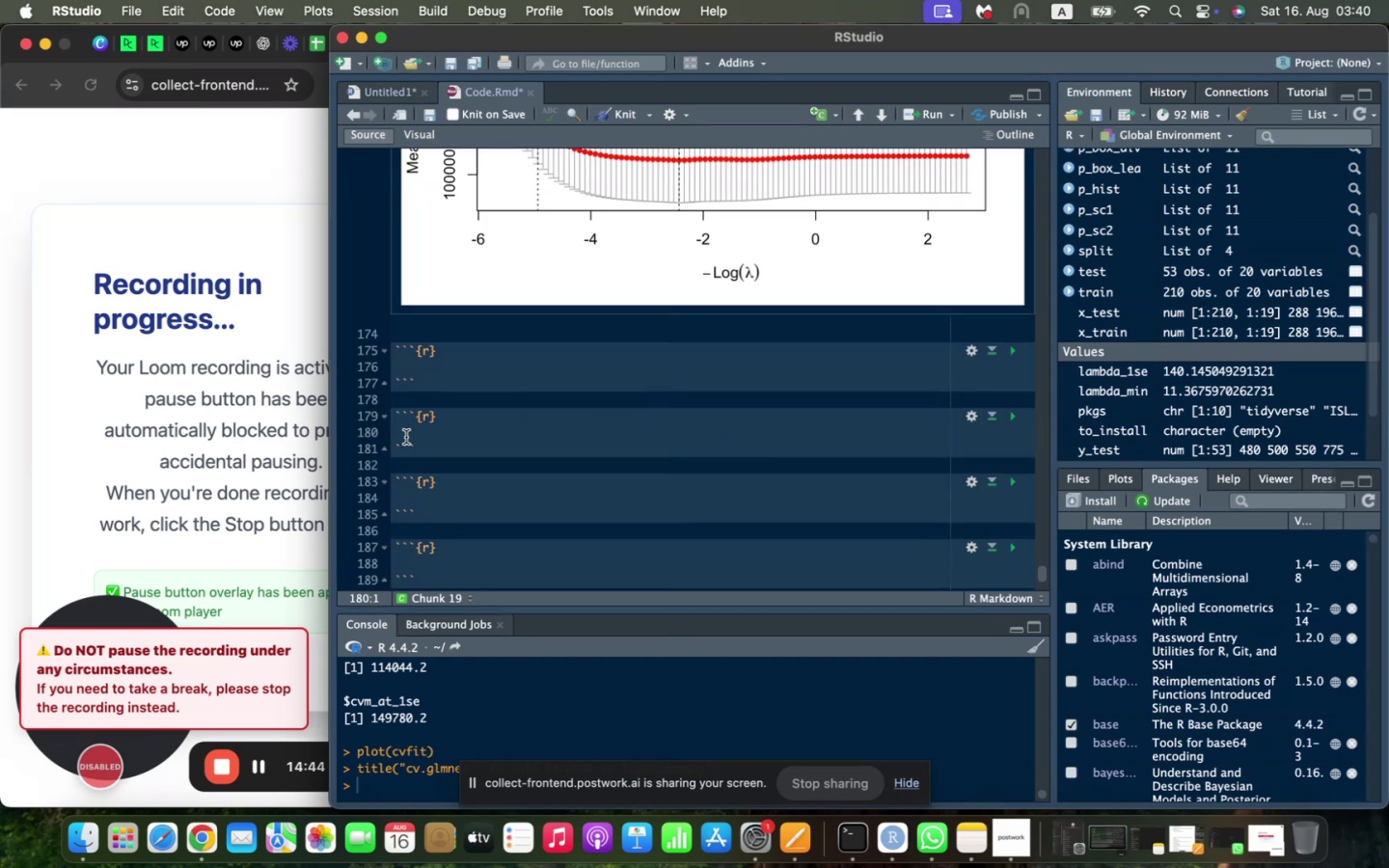 
key(Meta+V)
 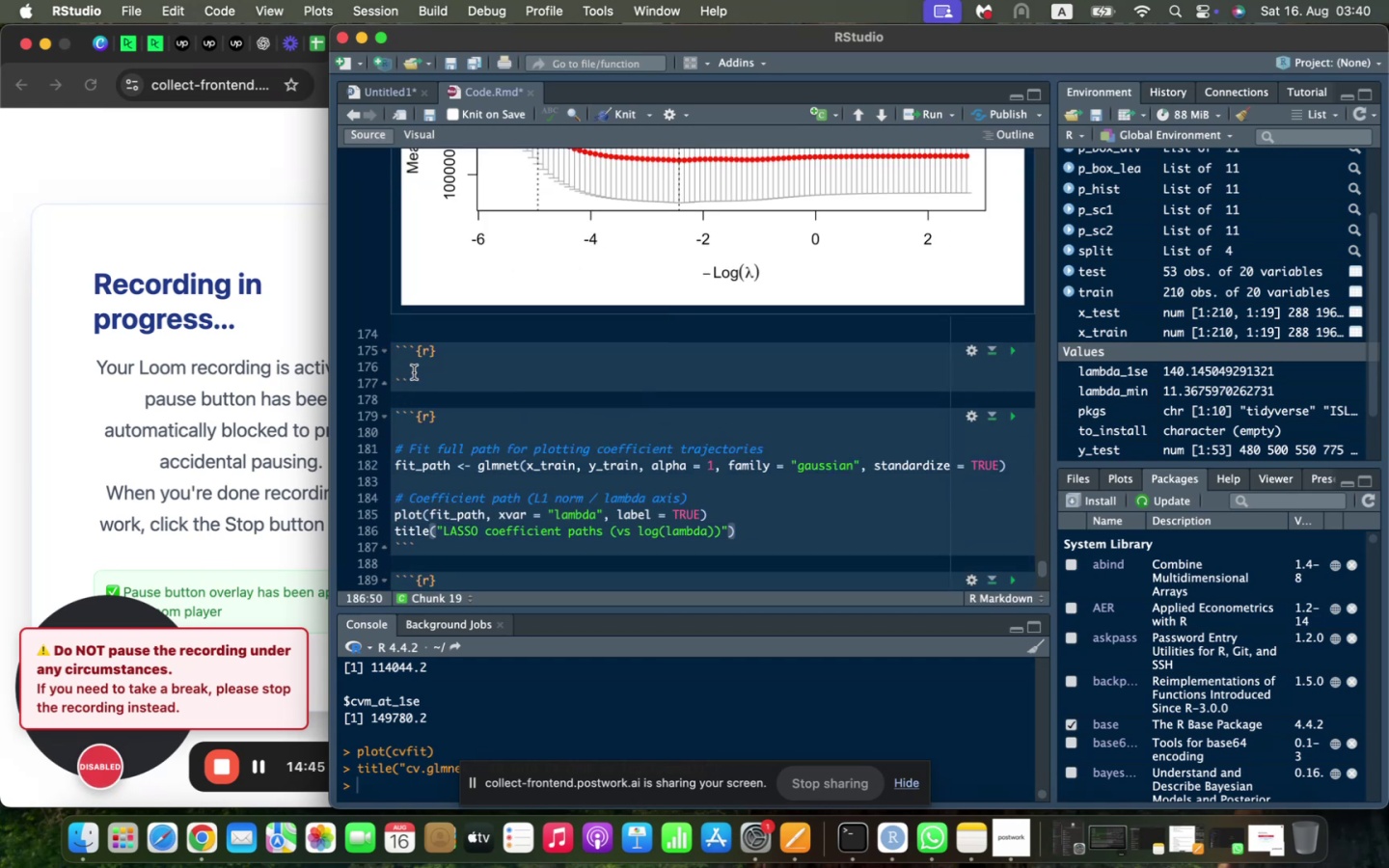 
left_click([420, 363])
 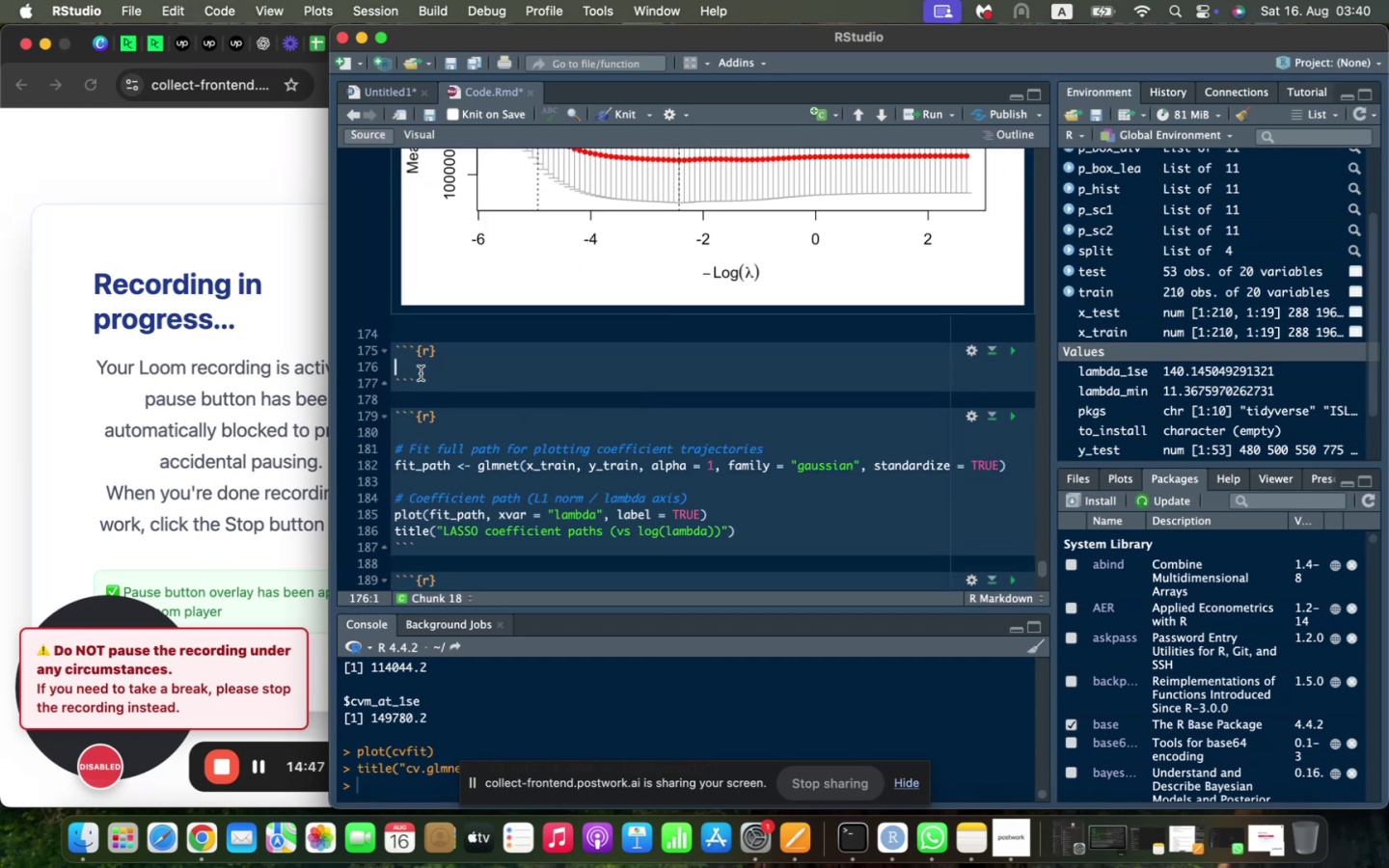 
type(fit_path <- glmnet(x_train, y_train, alpha = 1, family = "gu)
key(Backspace)
type(aussian)
 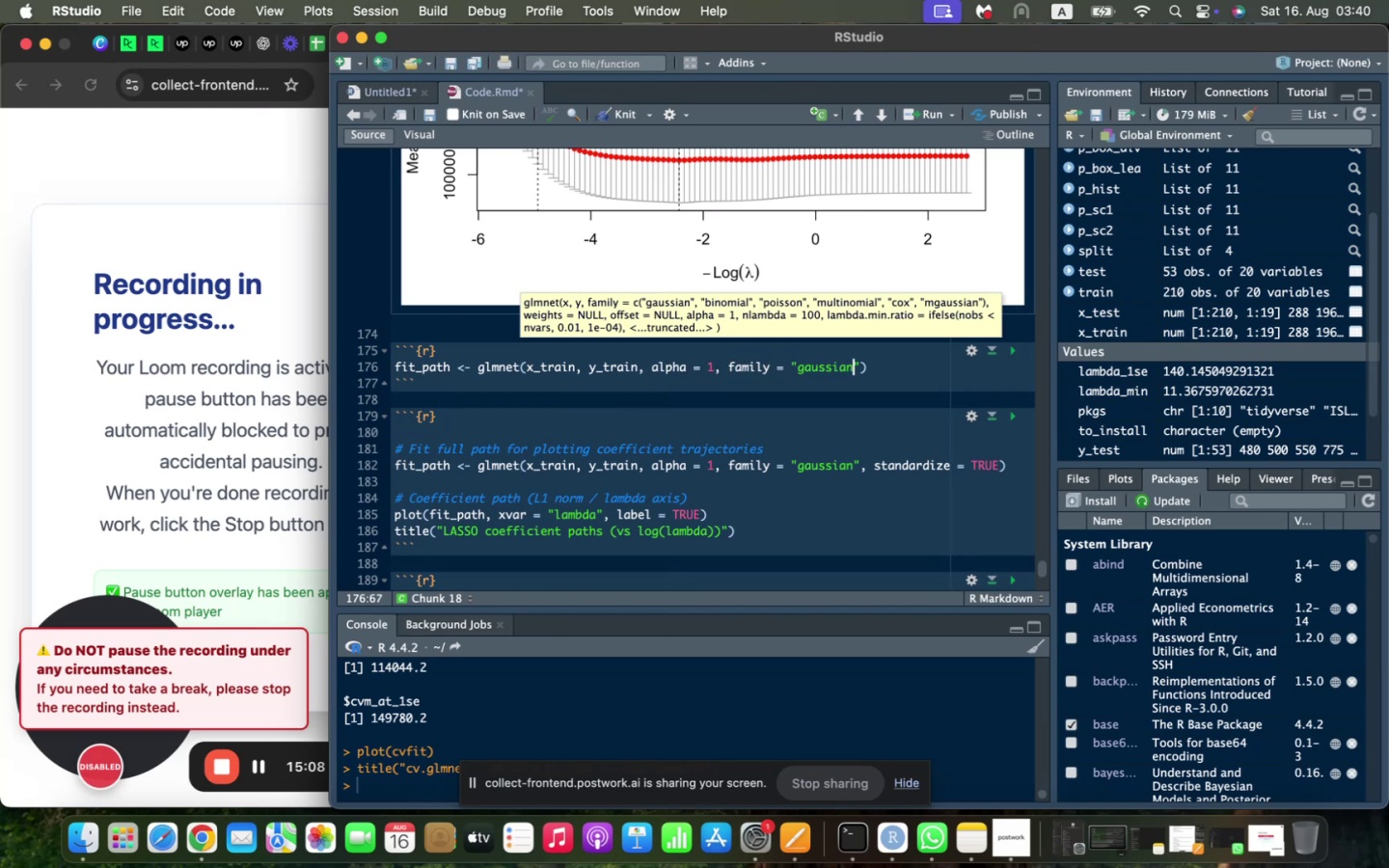 
key(ArrowRight)
 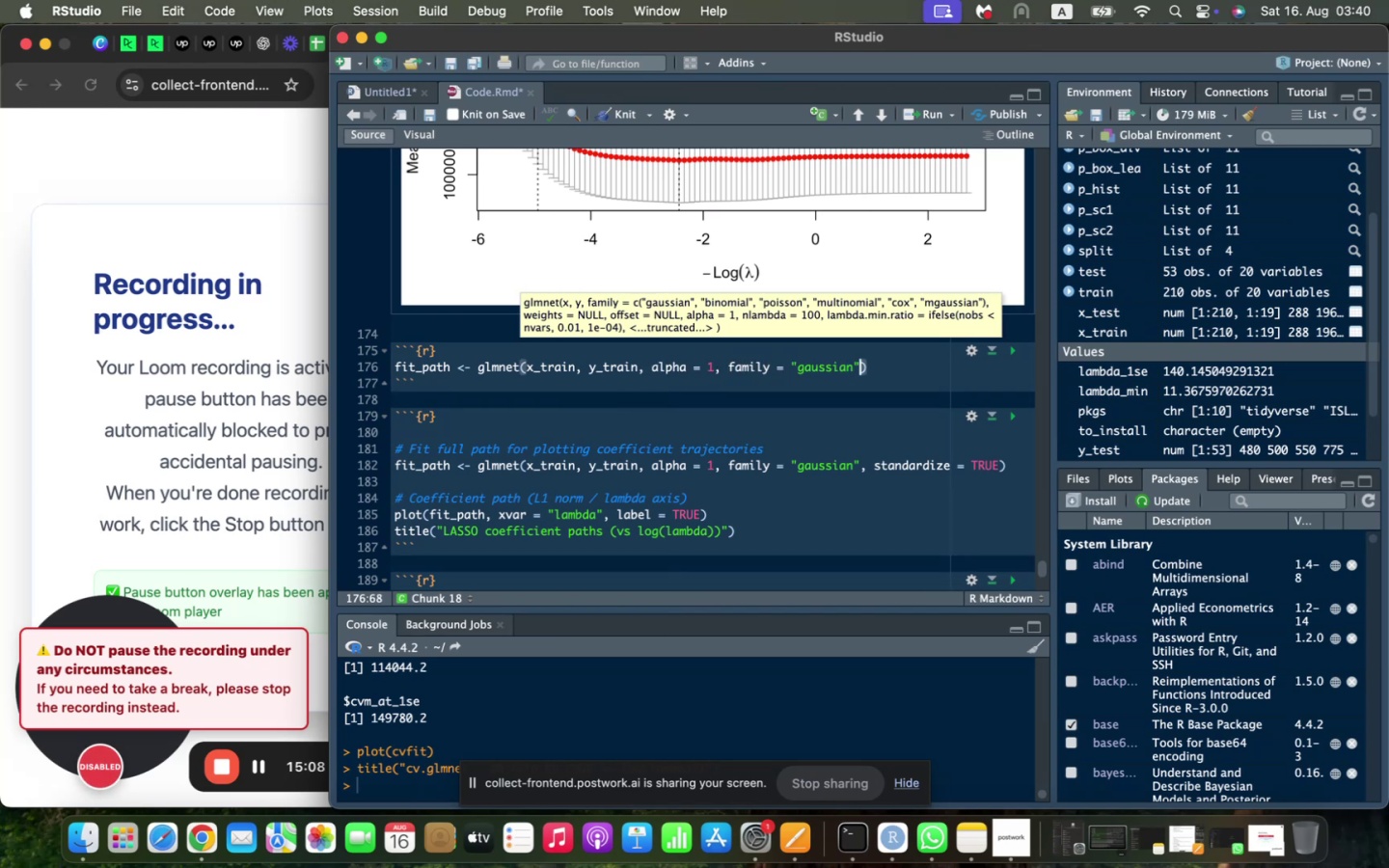 
type(, standar)
 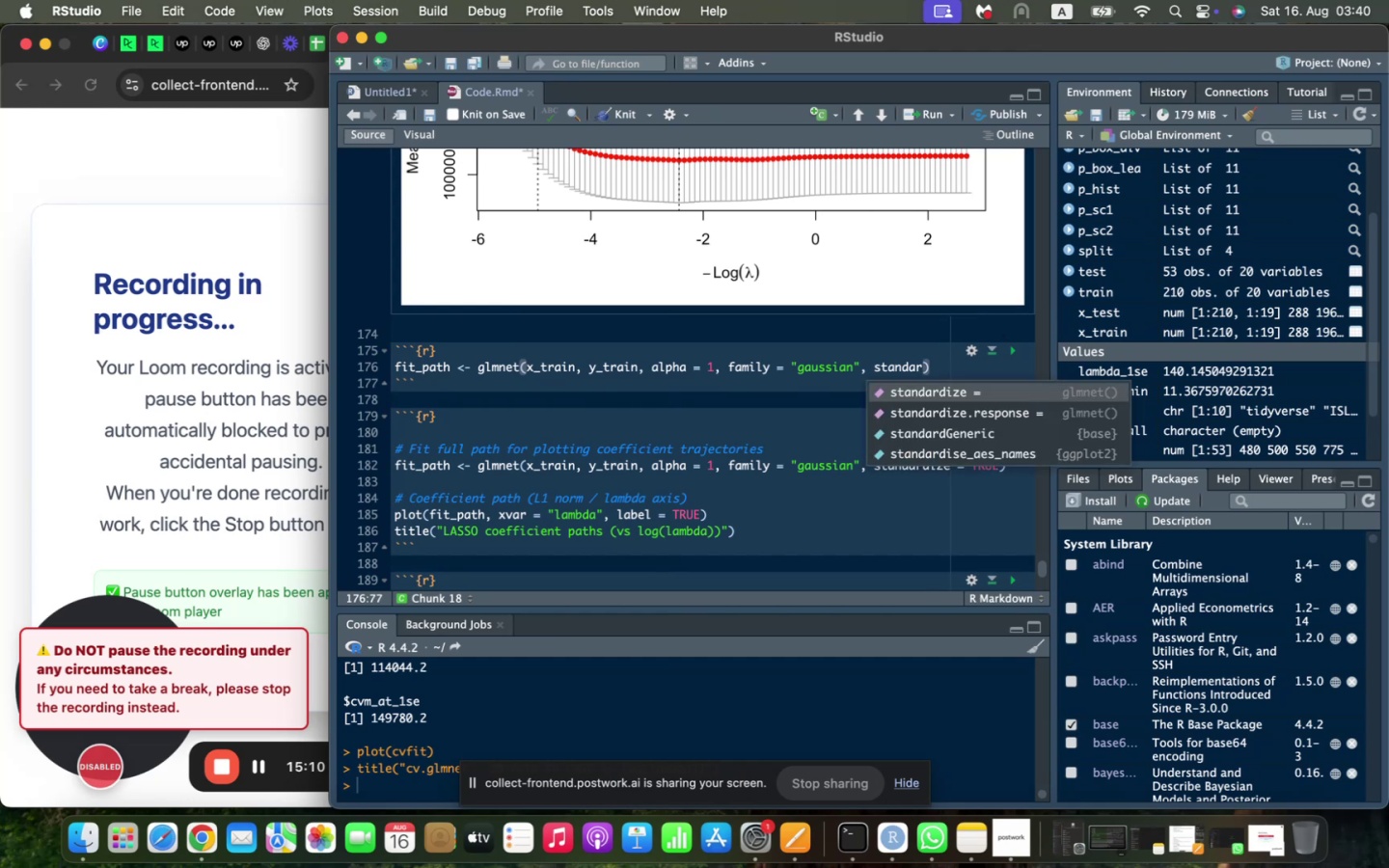 
key(Enter)
 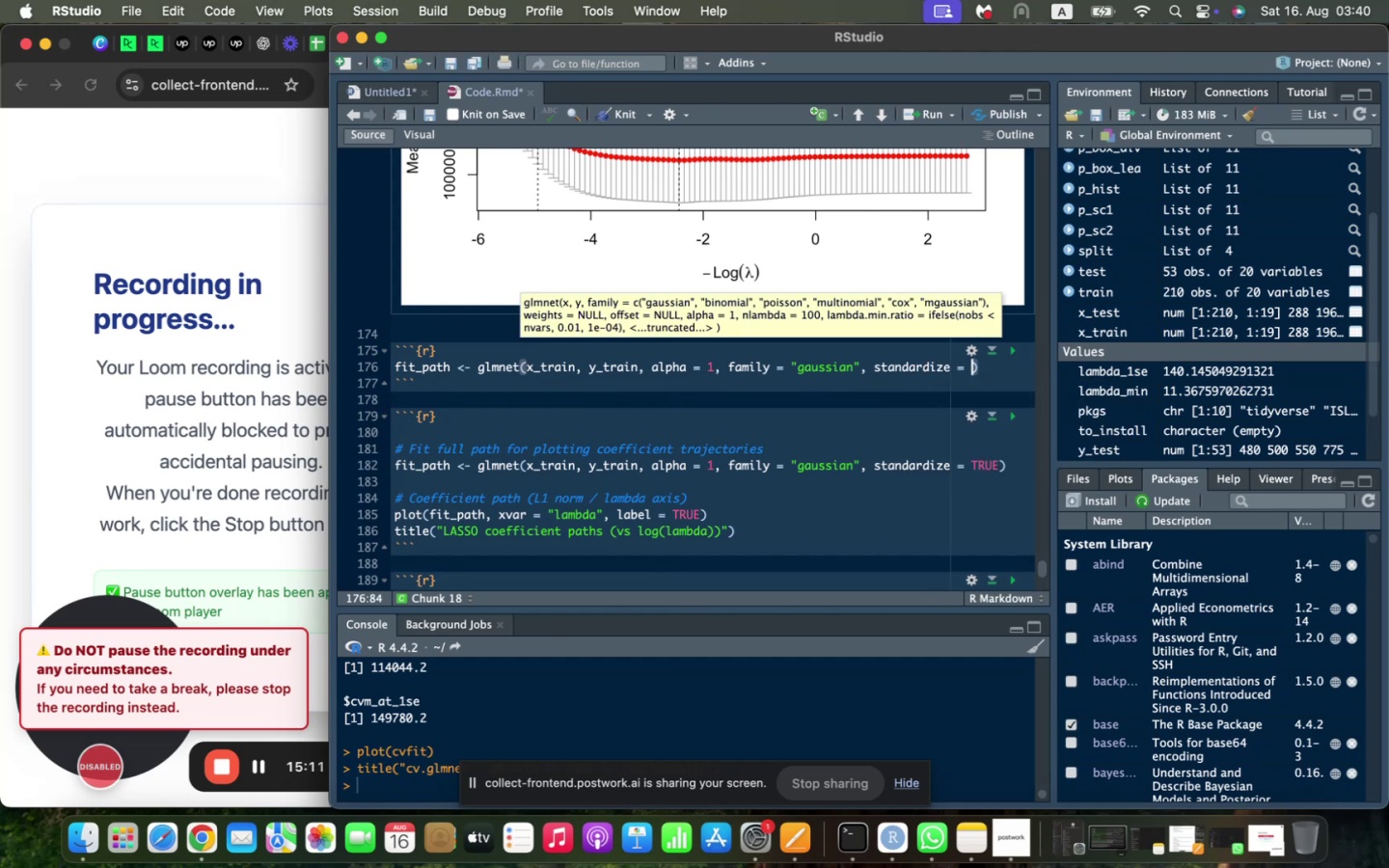 
type(TRUE)
 